 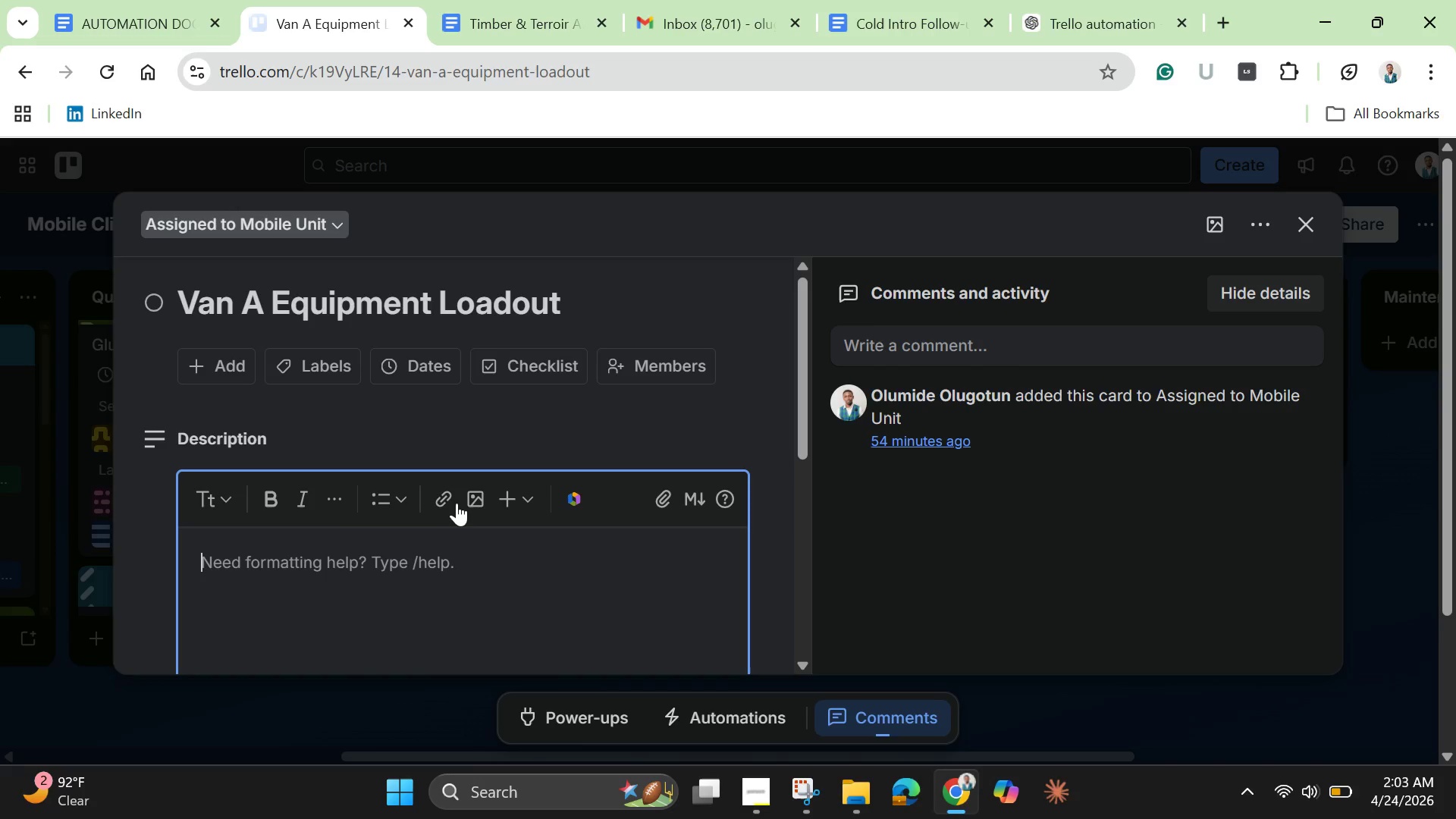 
type(Final deployment prepar)
 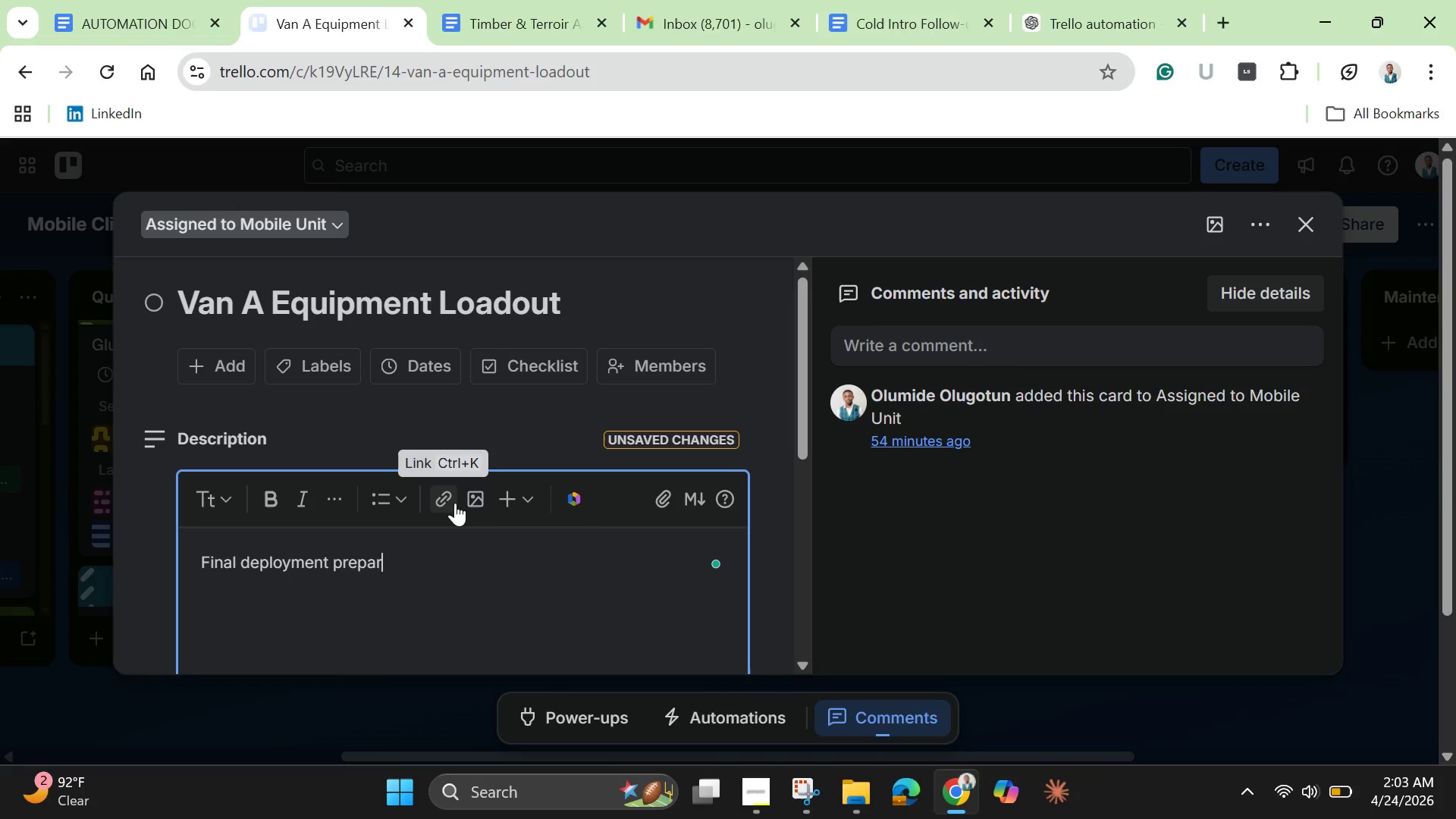 
type(ation )
 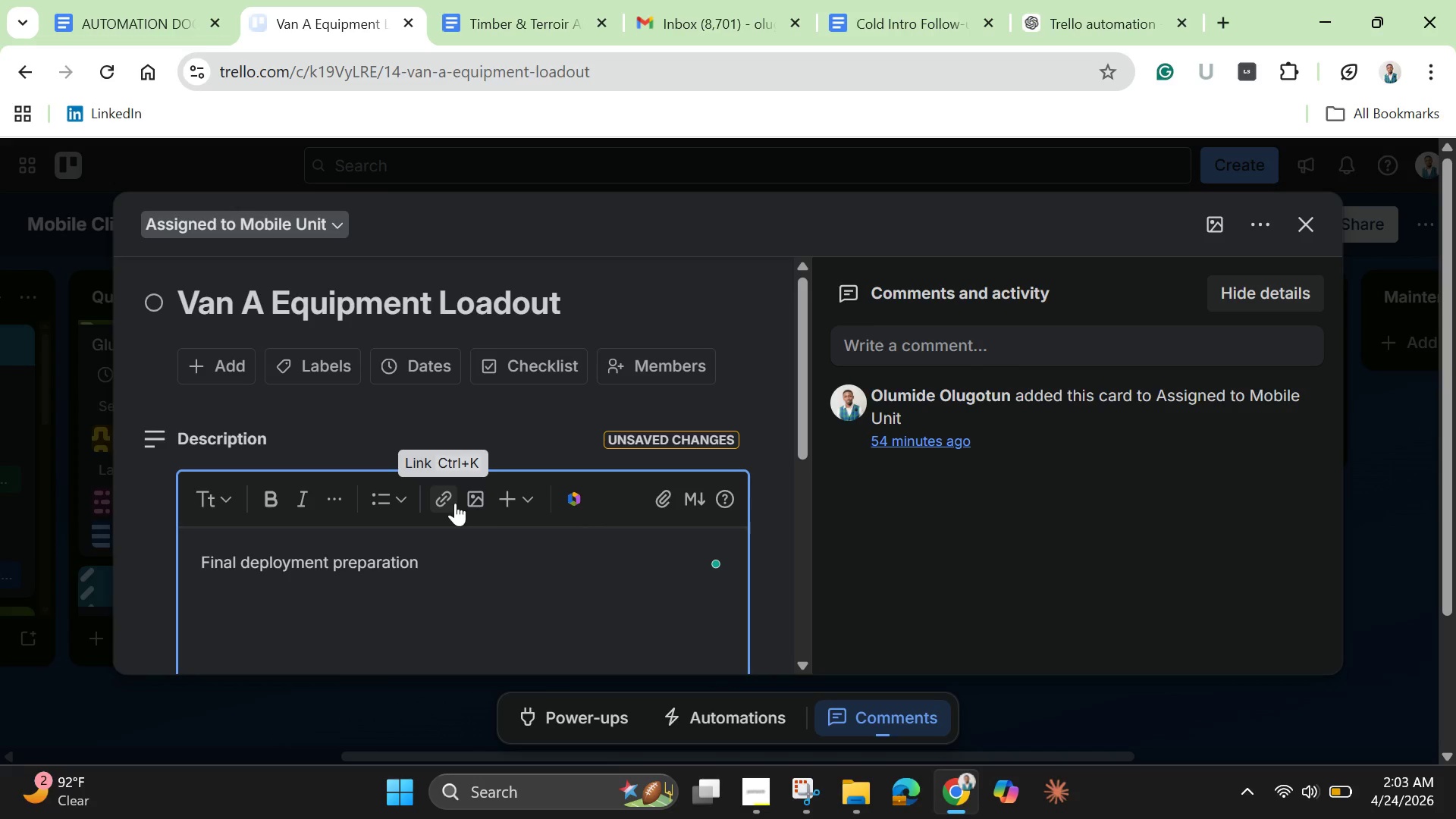 
wait(5.41)
 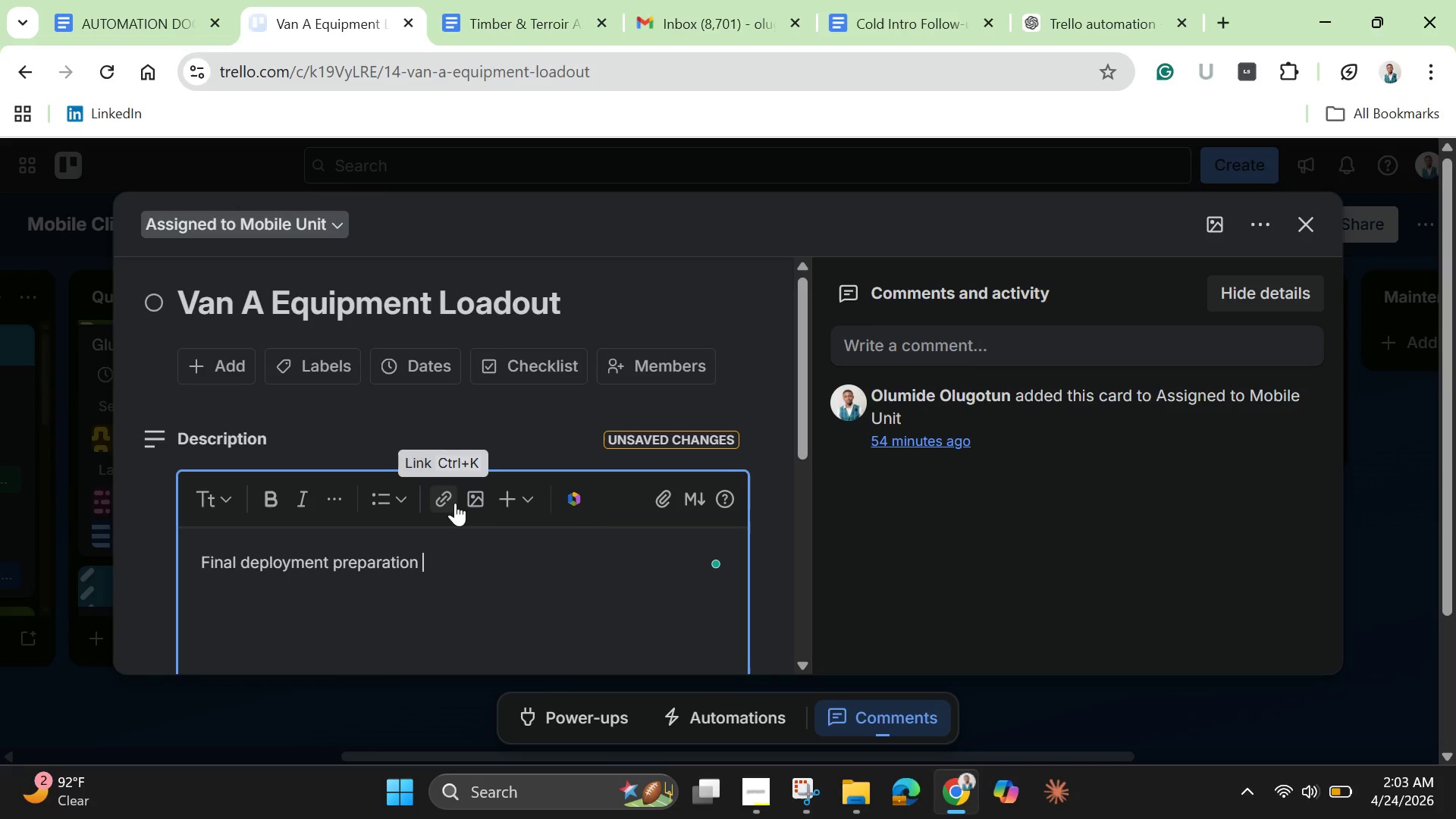 
type(ensuring all assigned )
 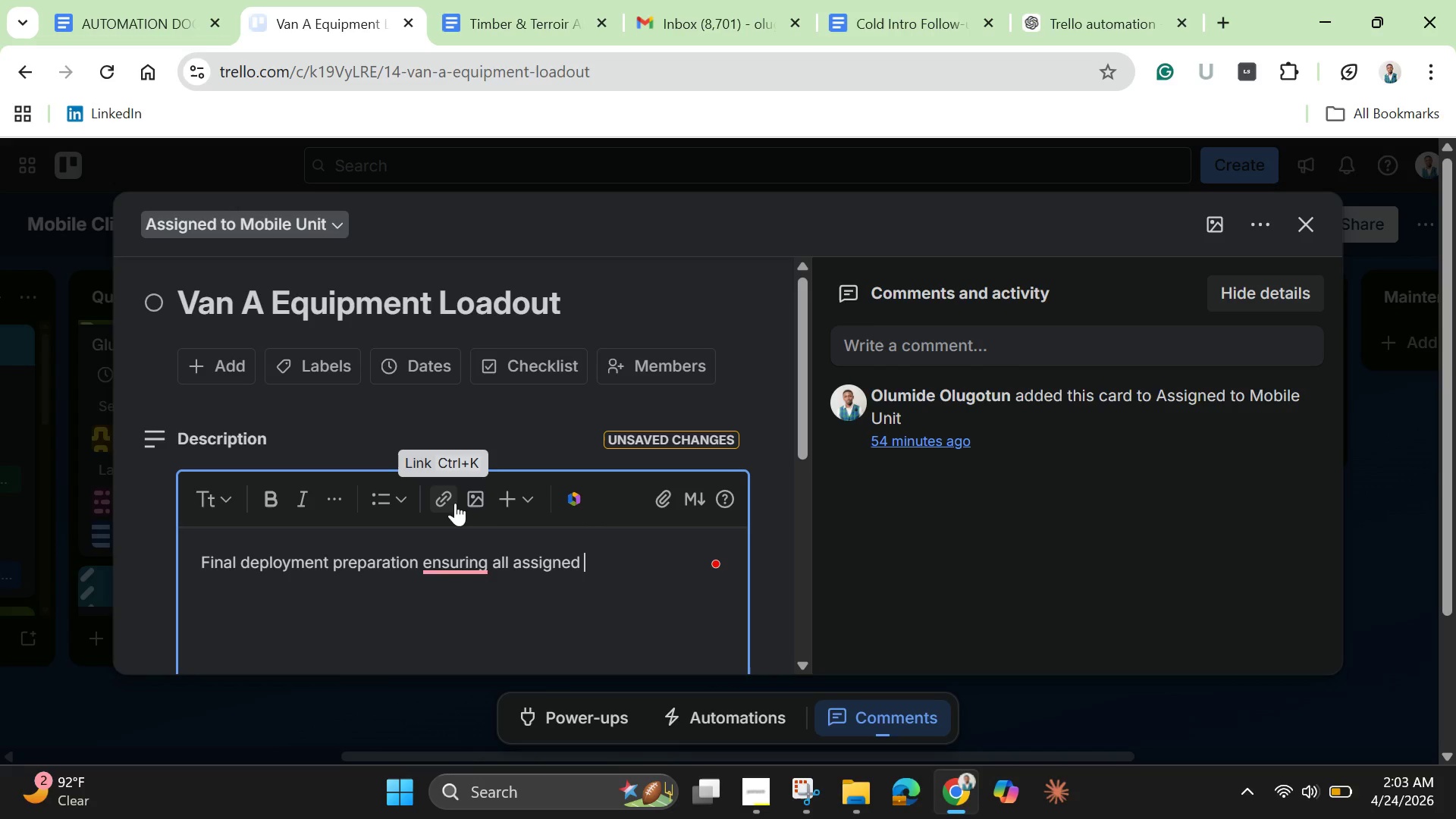 
wait(7.09)
 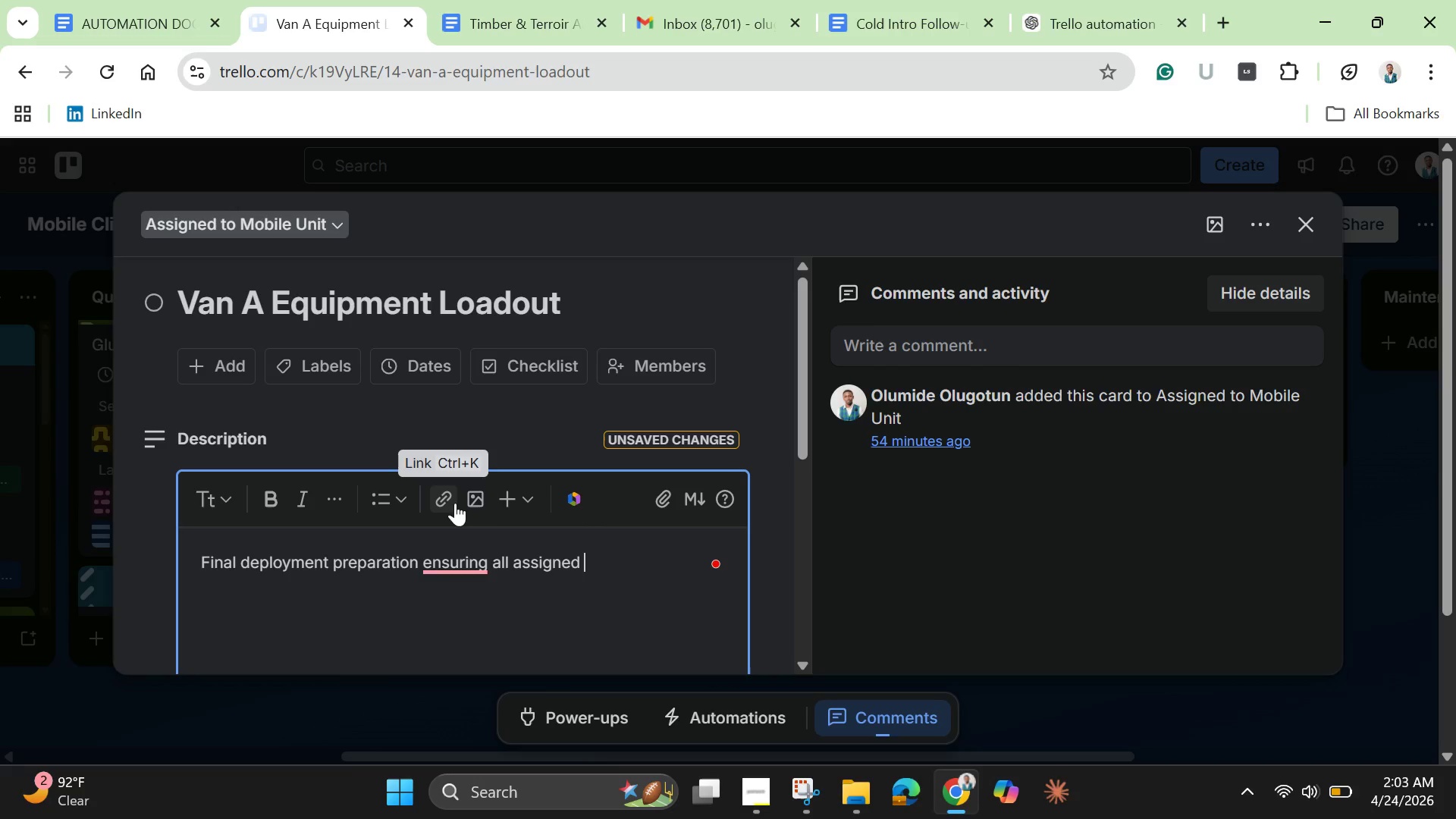 
type(equipment meets sterilization and calibration standards. )
 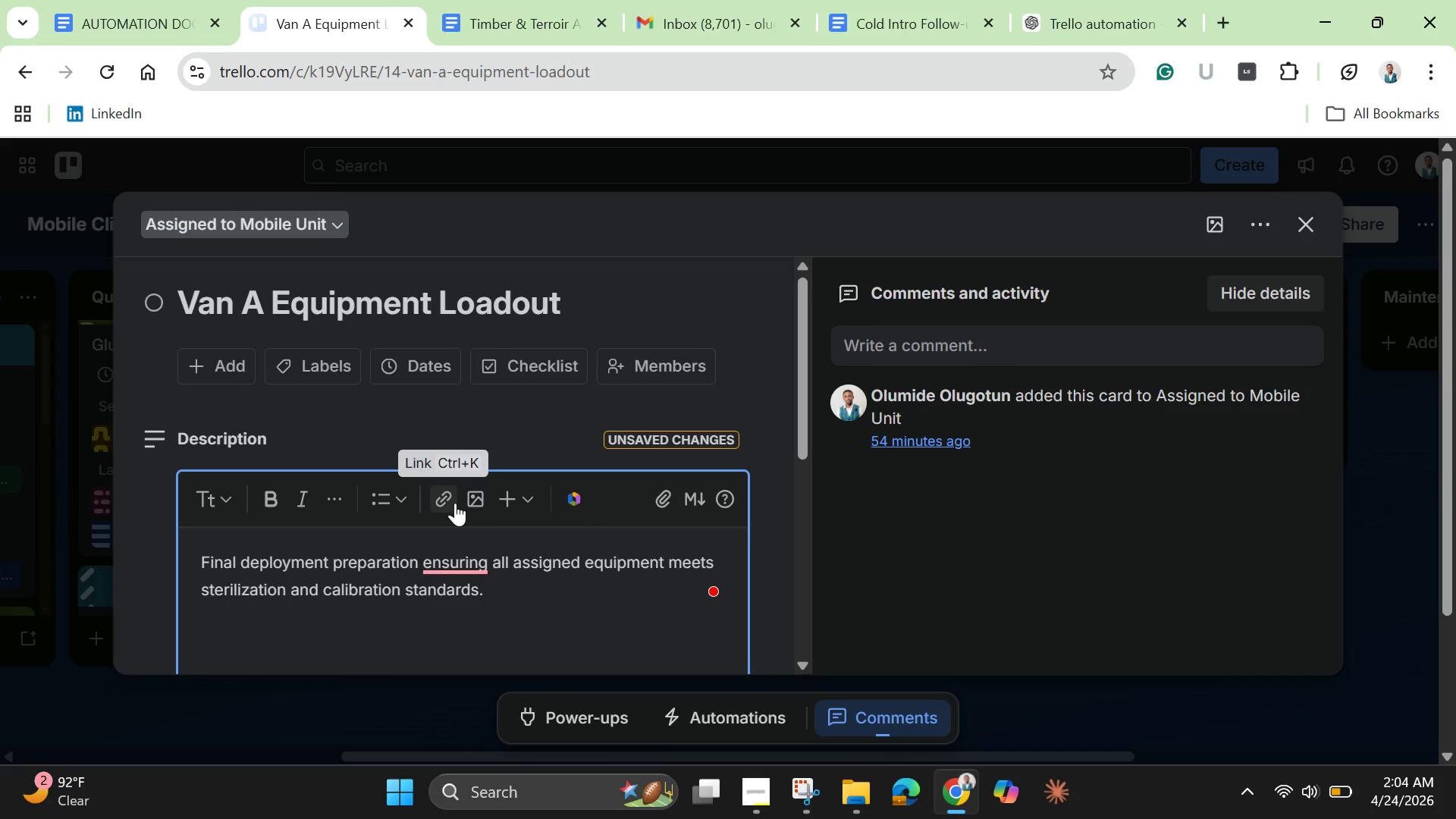 
left_click([450, 565])
 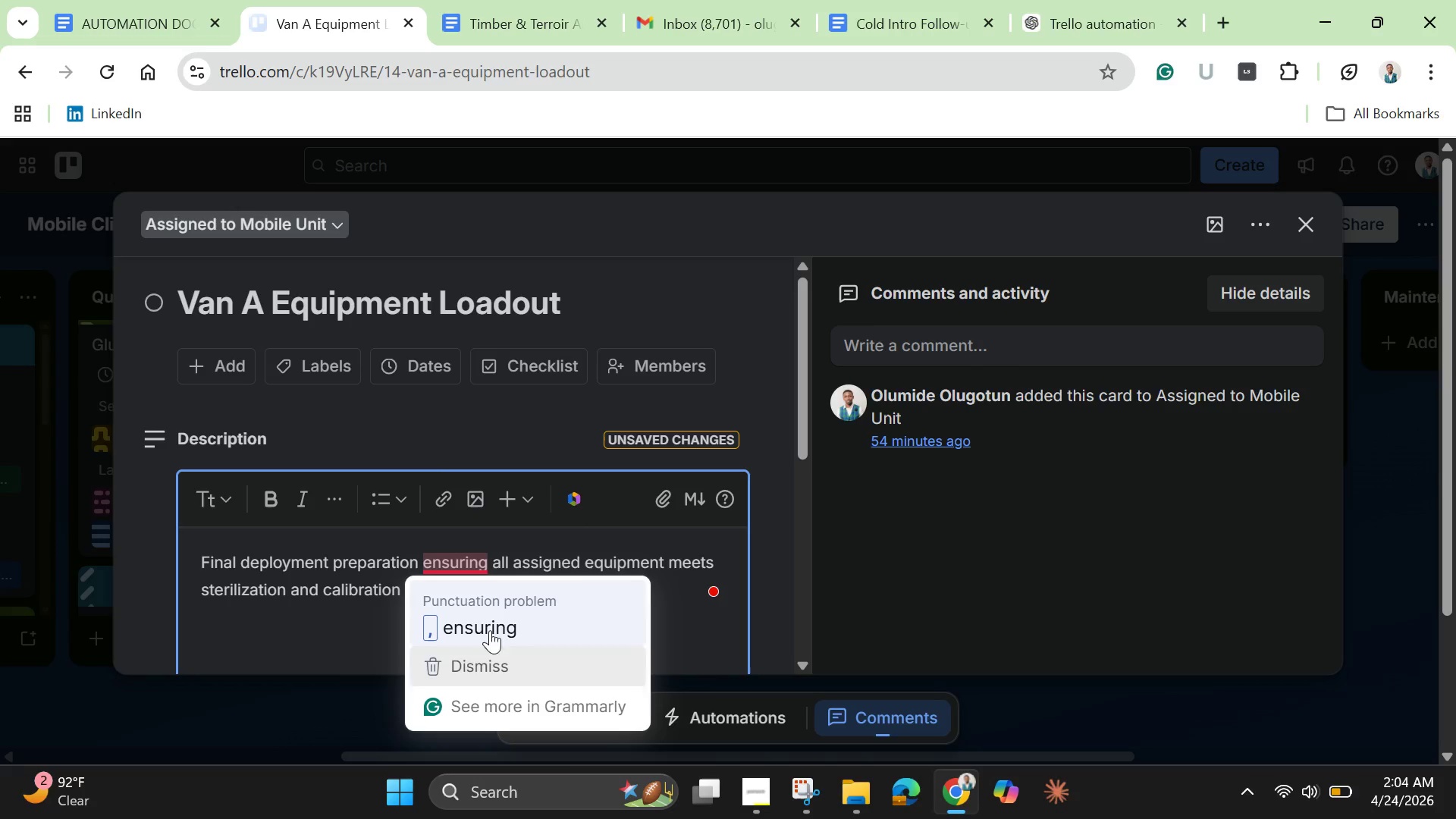 
left_click([490, 624])
 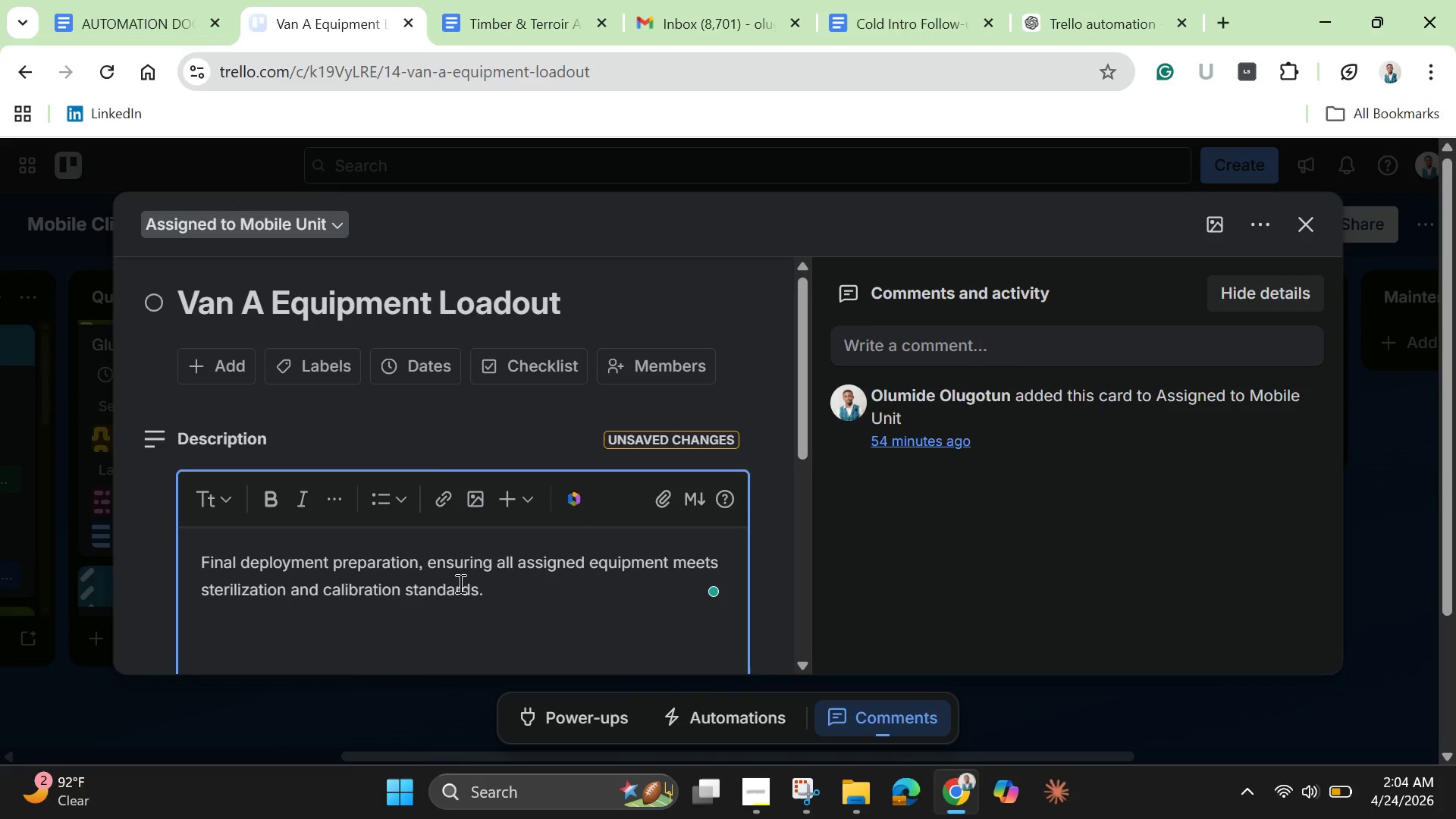 
left_click([462, 585])
 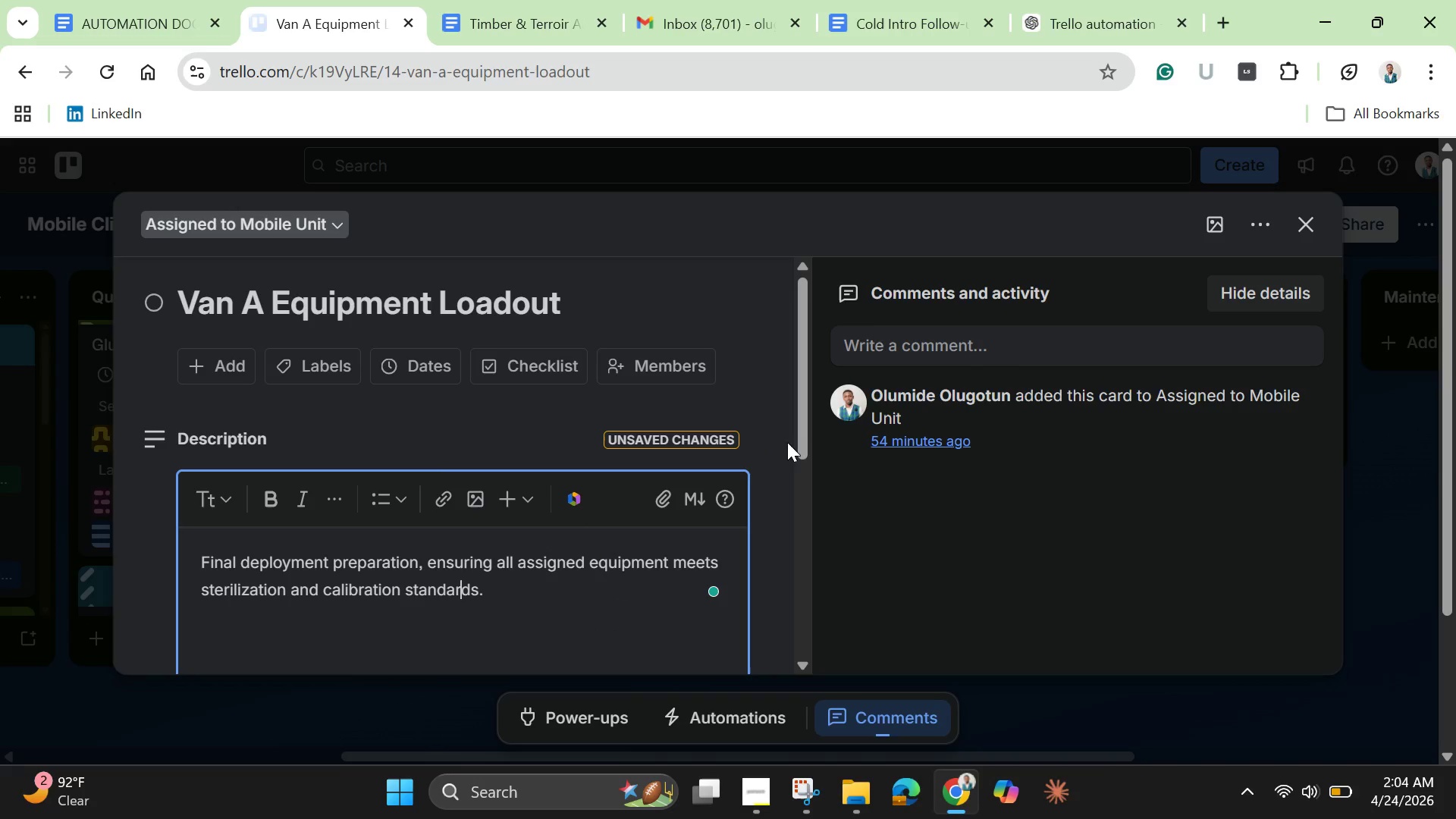 
left_click_drag(start_coordinate=[795, 442], to_coordinate=[799, 541])
 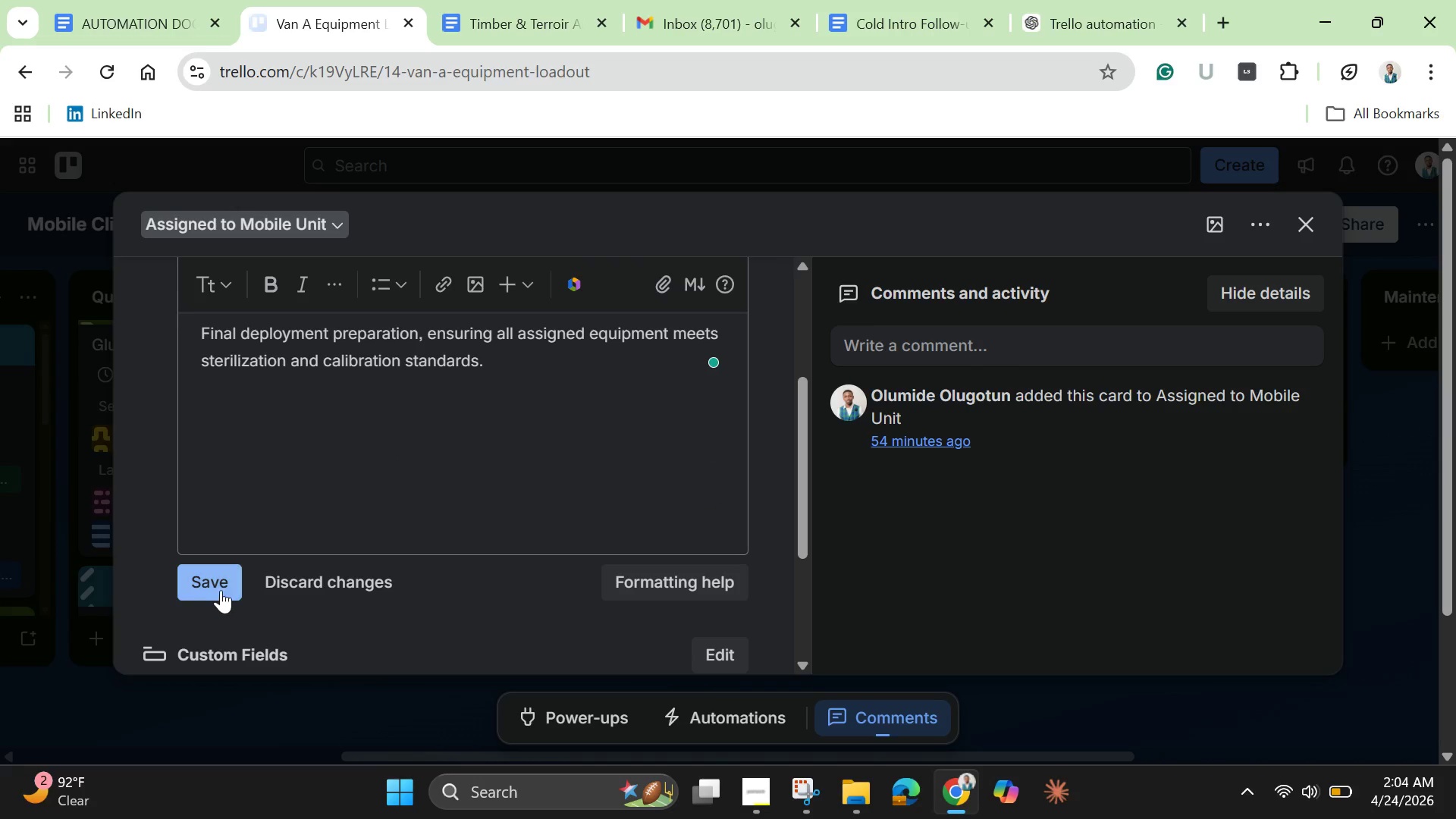 
left_click([217, 585])
 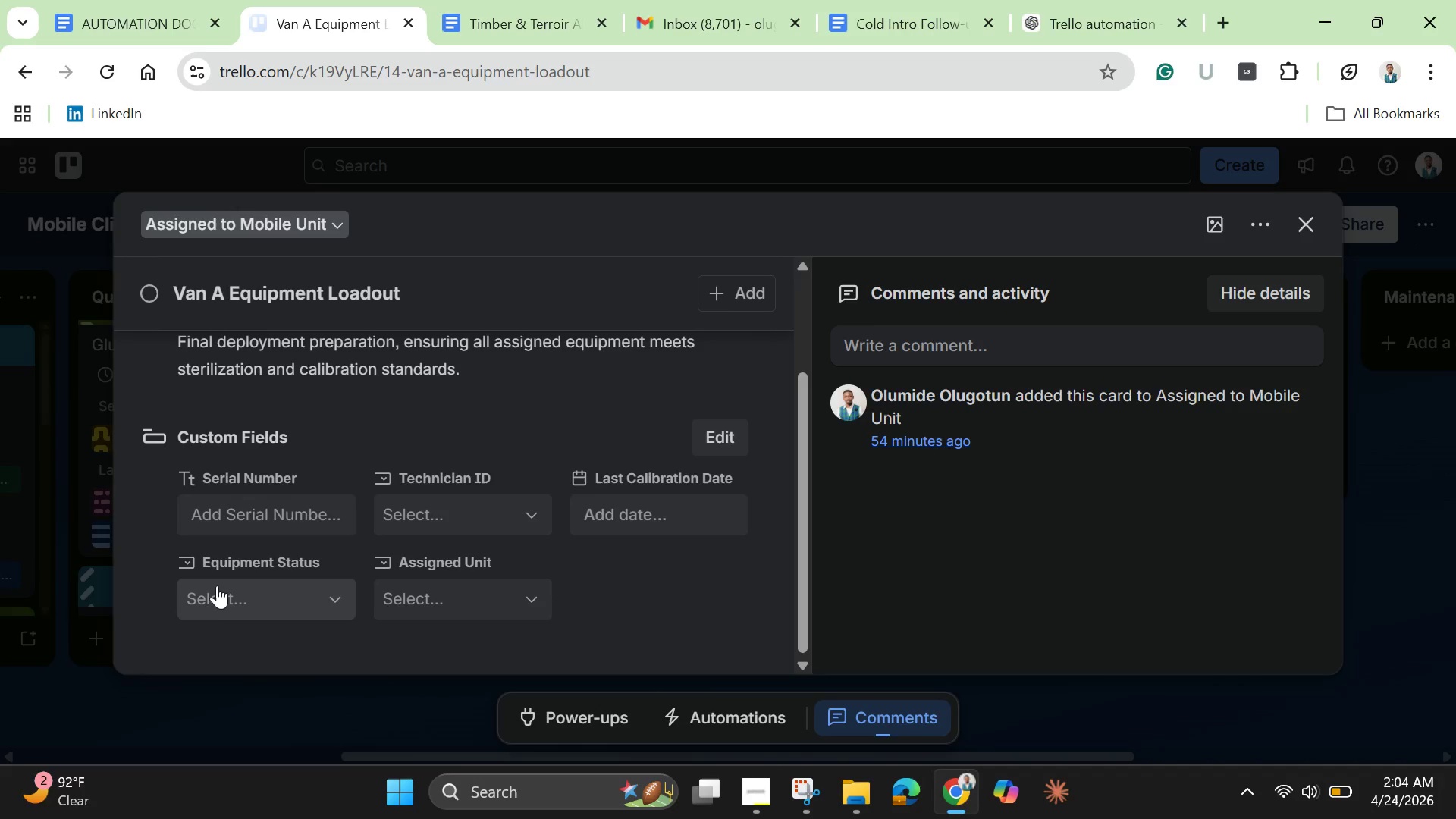 
wait(8.94)
 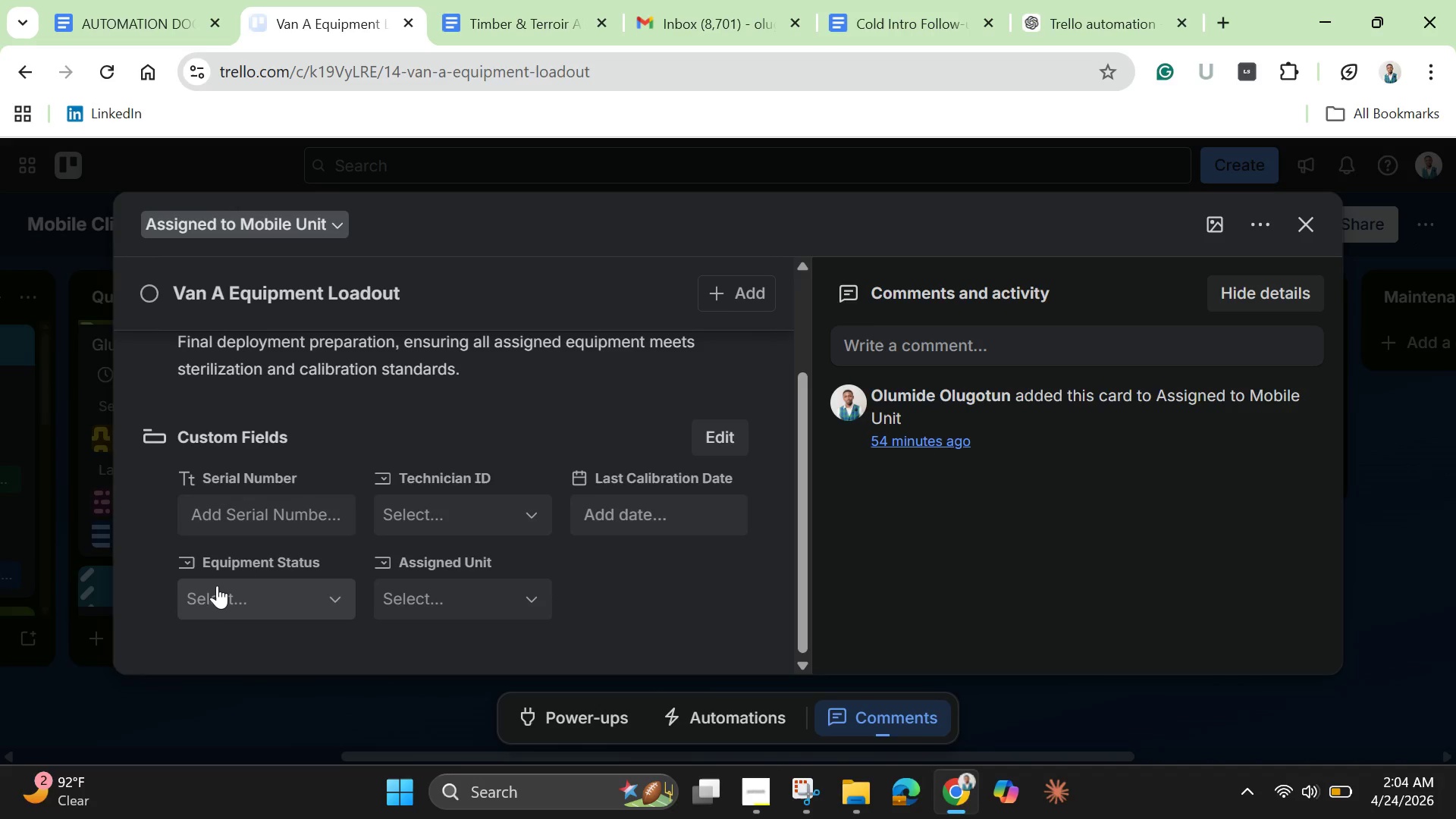 
left_click([234, 512])
 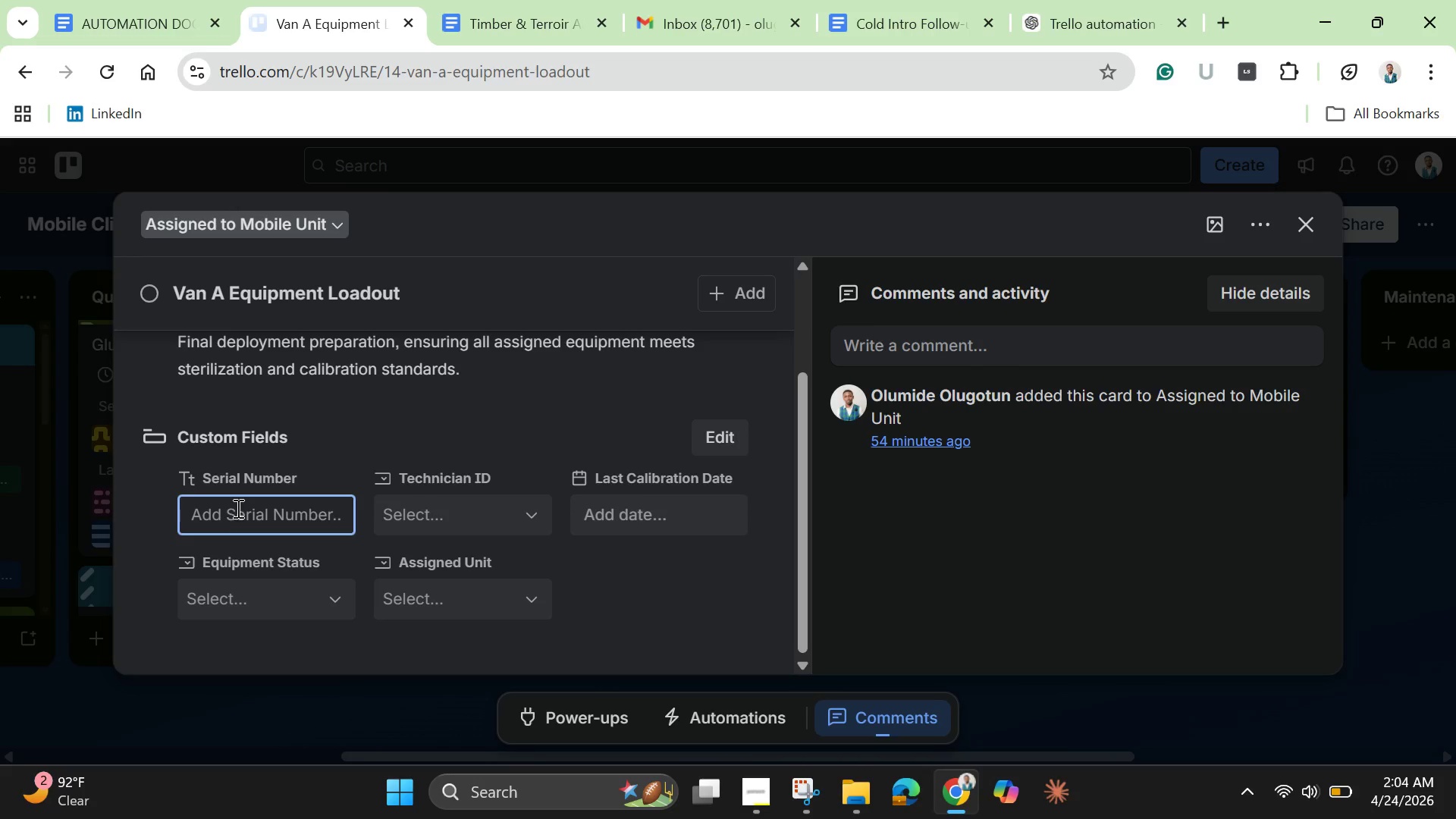 
type(SSC-VA-014)
 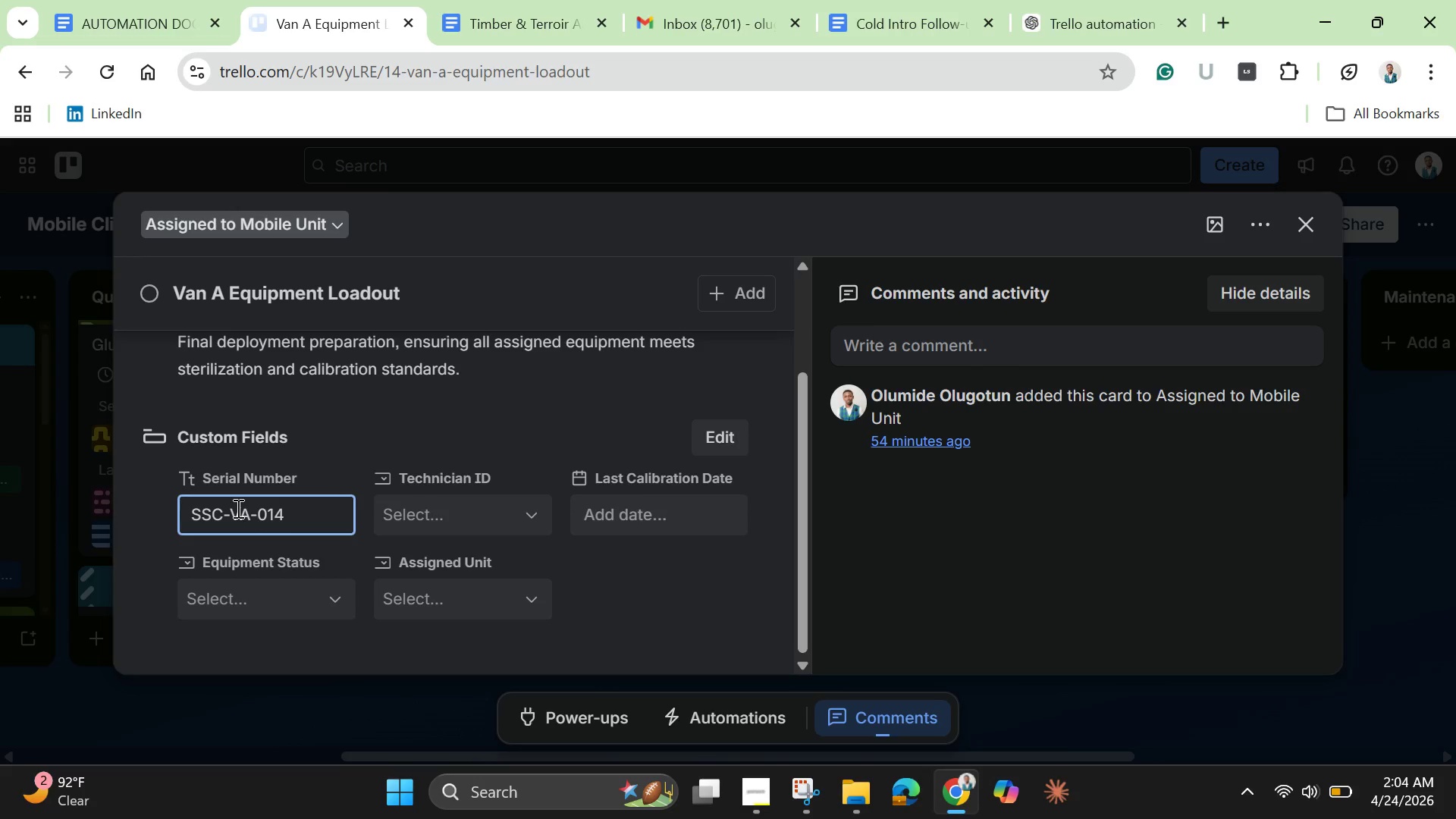 
 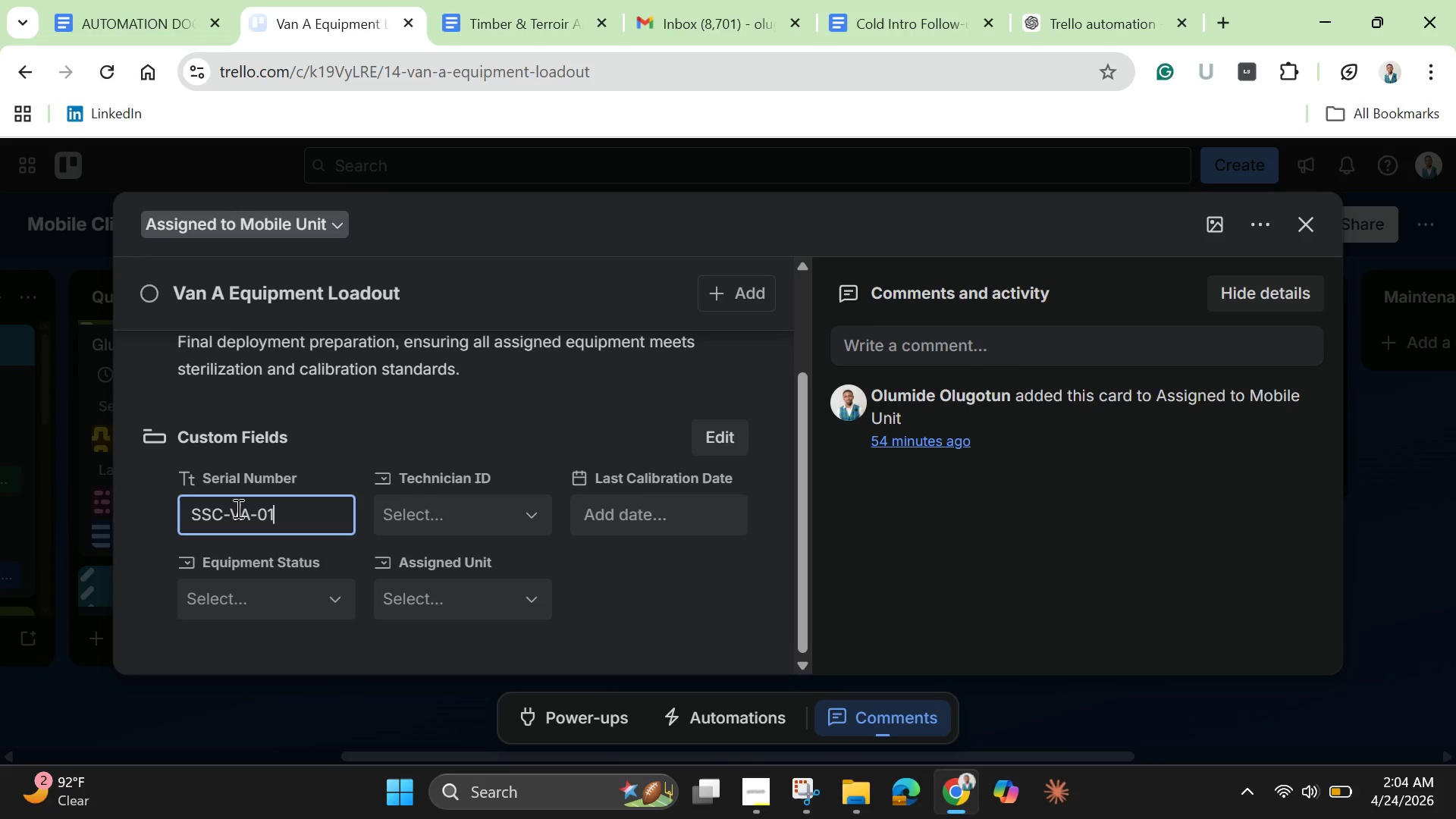 
key(Enter)
 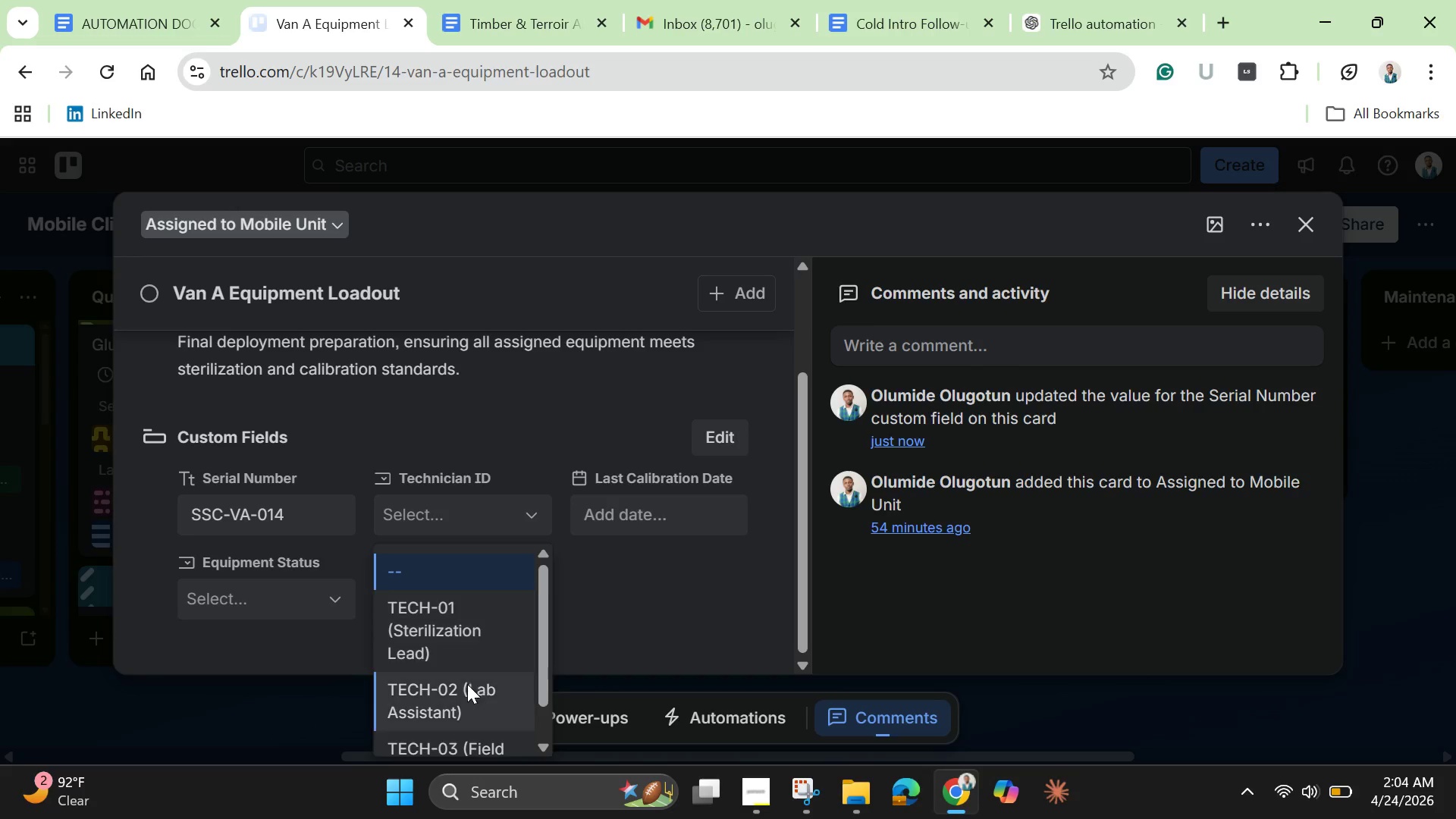 
left_click([613, 504])
 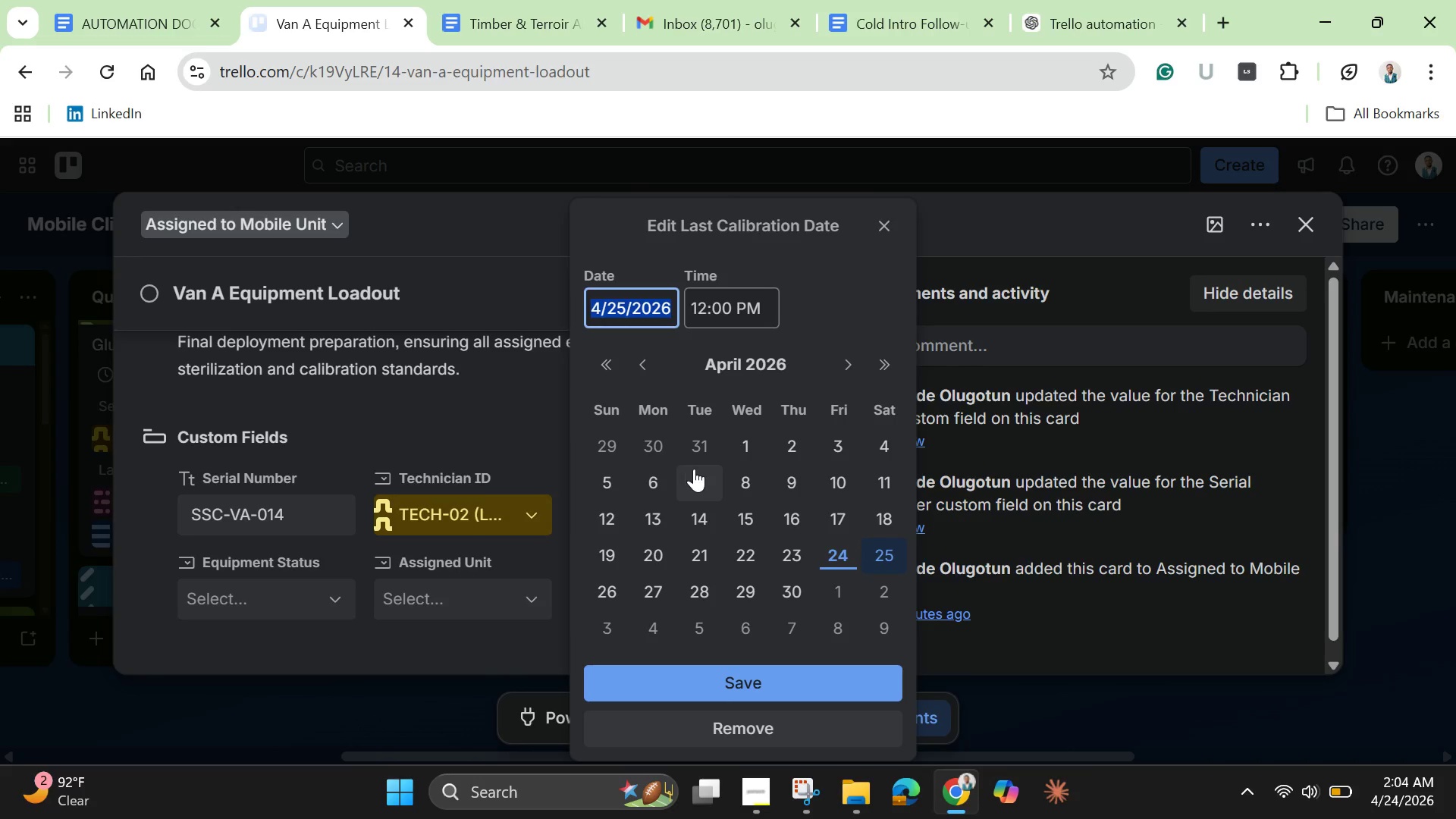 
left_click([852, 366])
 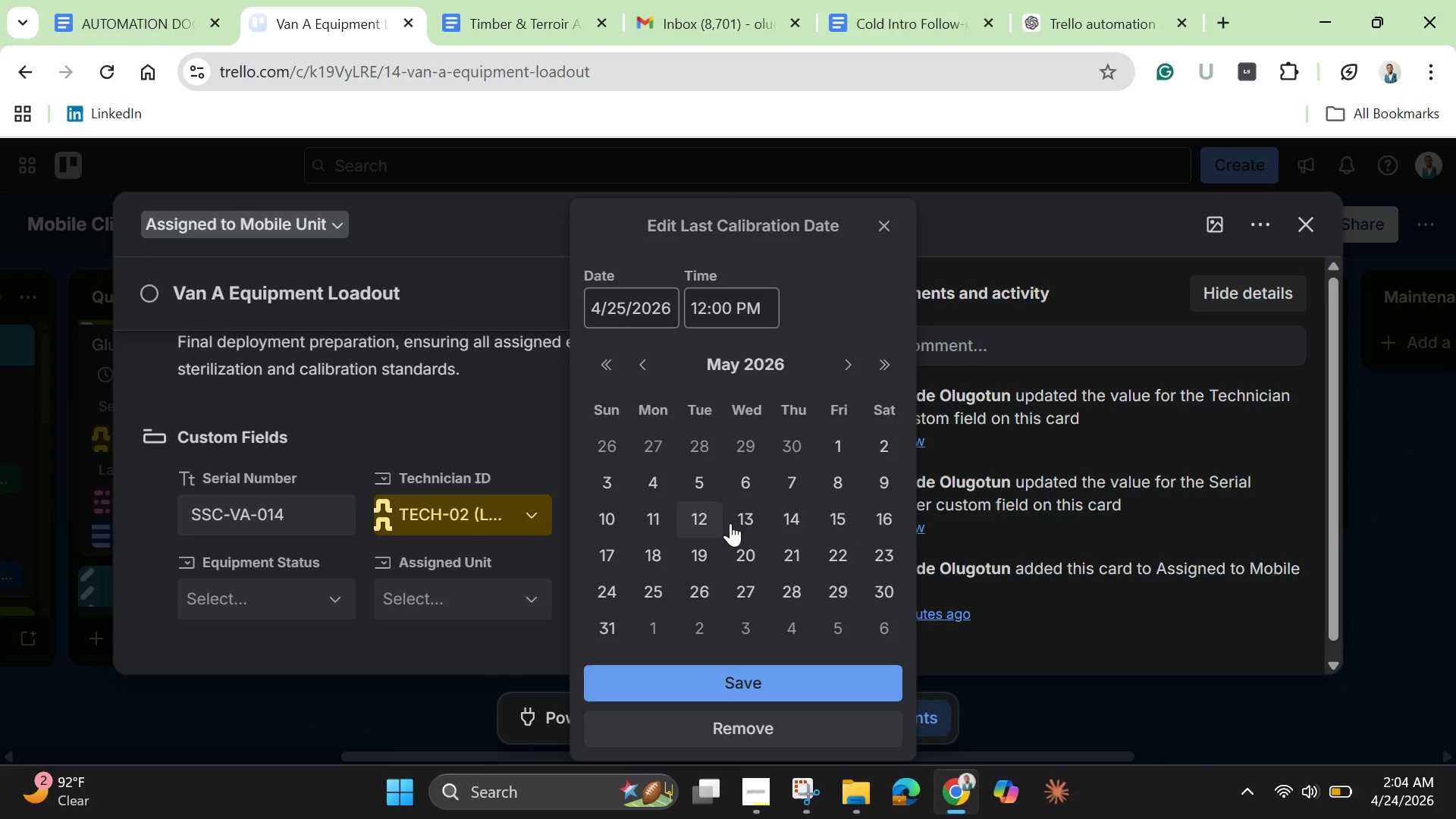 
left_click([741, 513])
 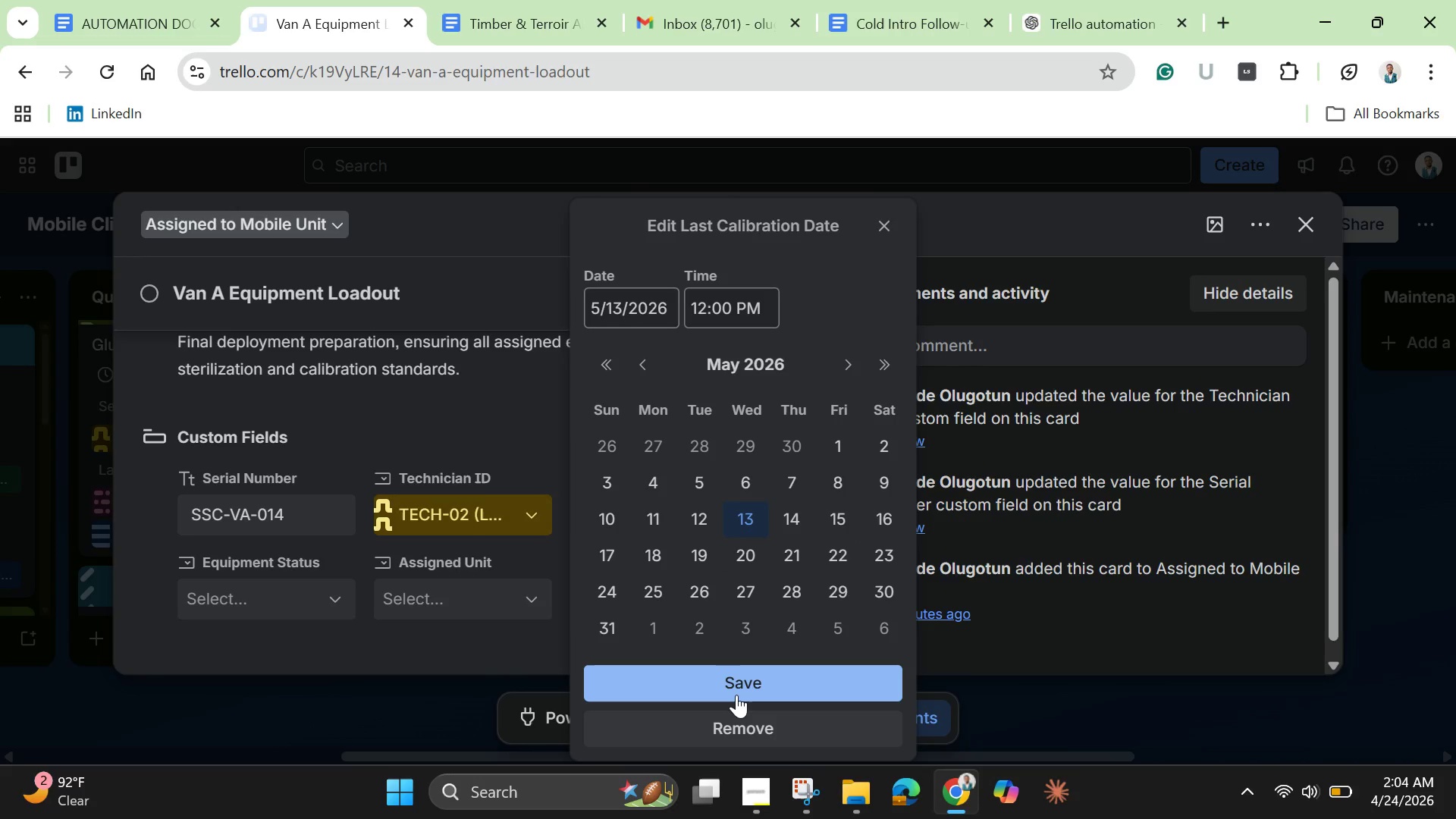 
left_click([736, 692])
 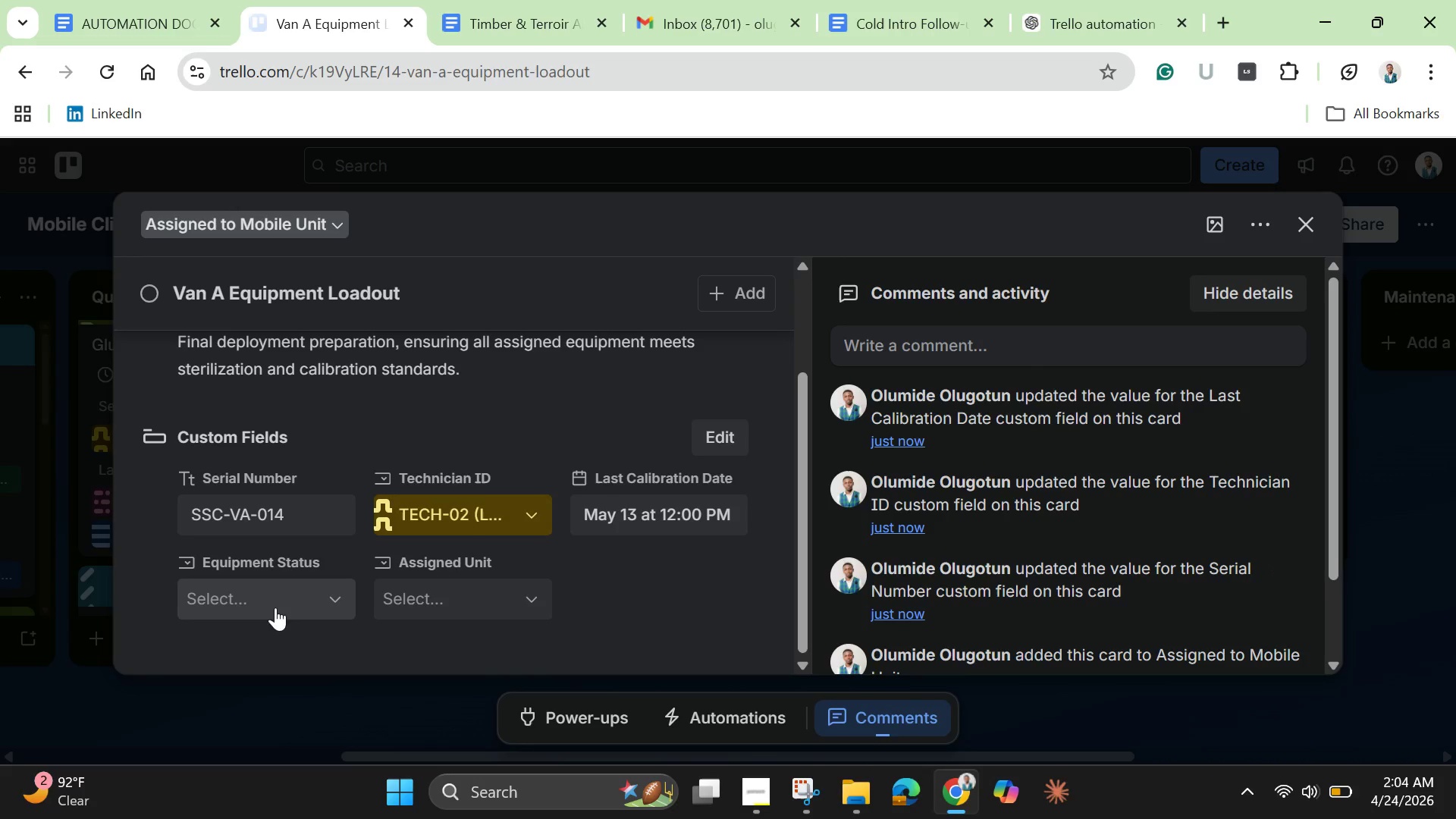 
left_click([274, 604])
 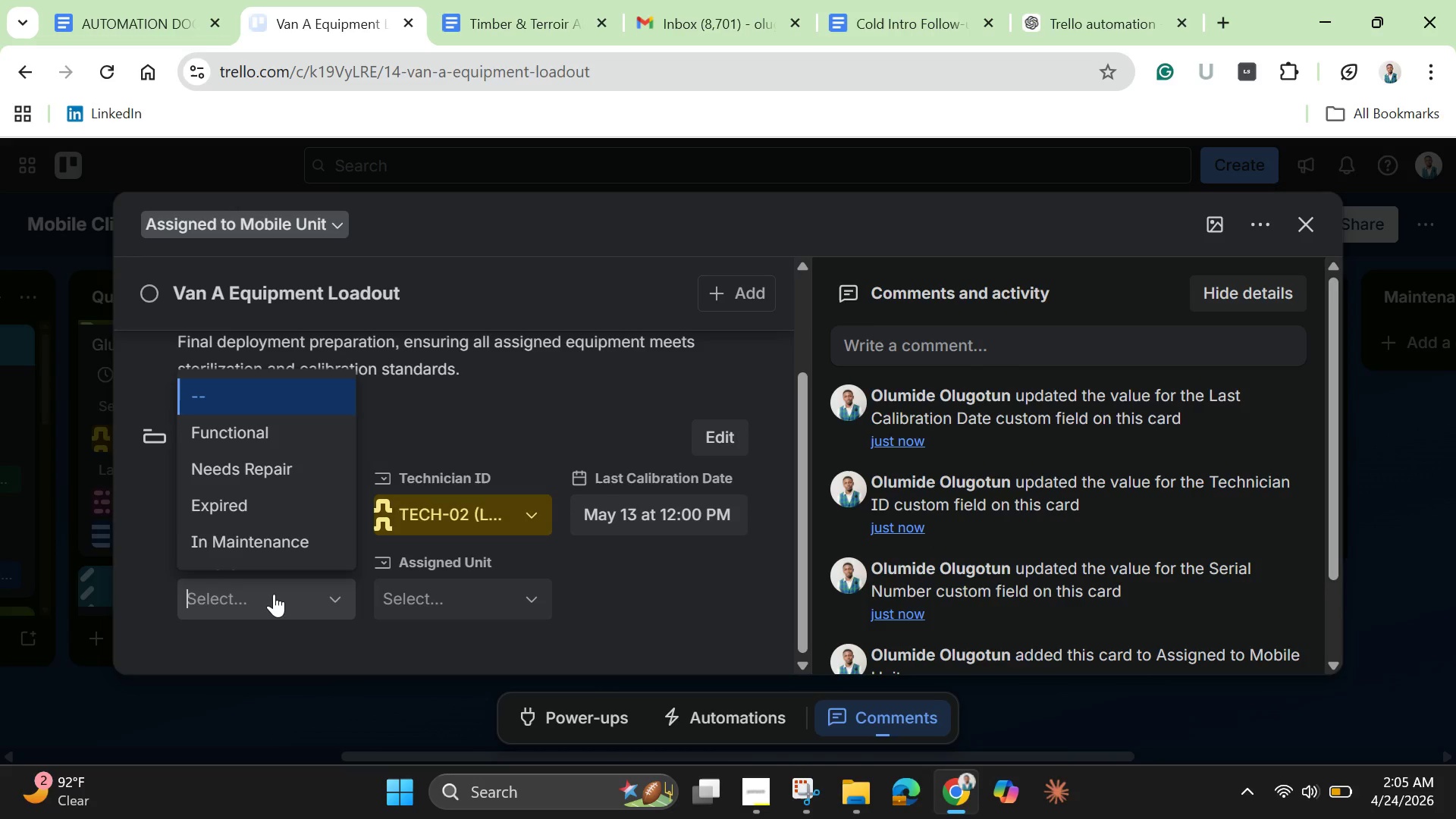 
wait(5.97)
 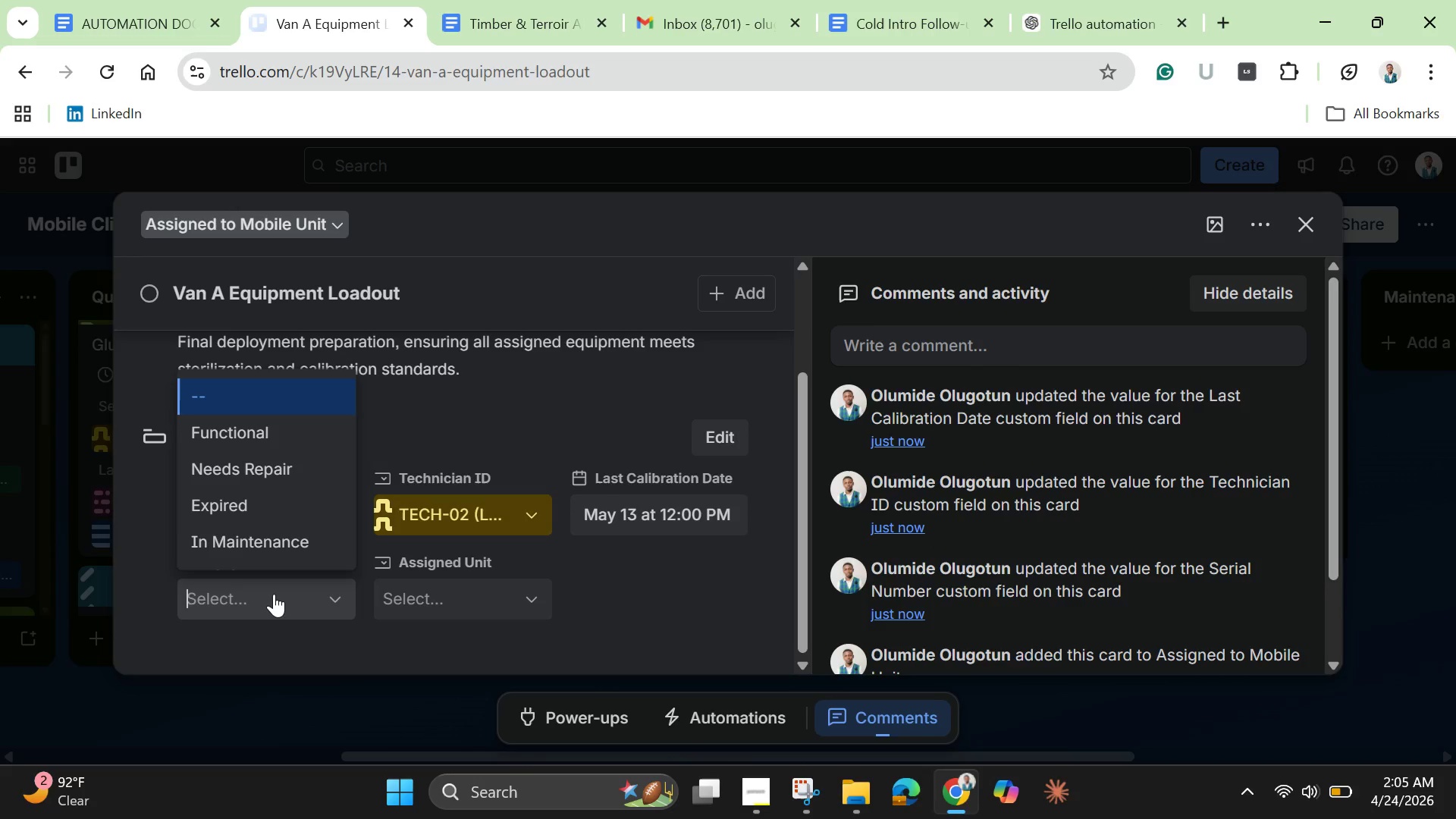 
left_click([282, 419])
 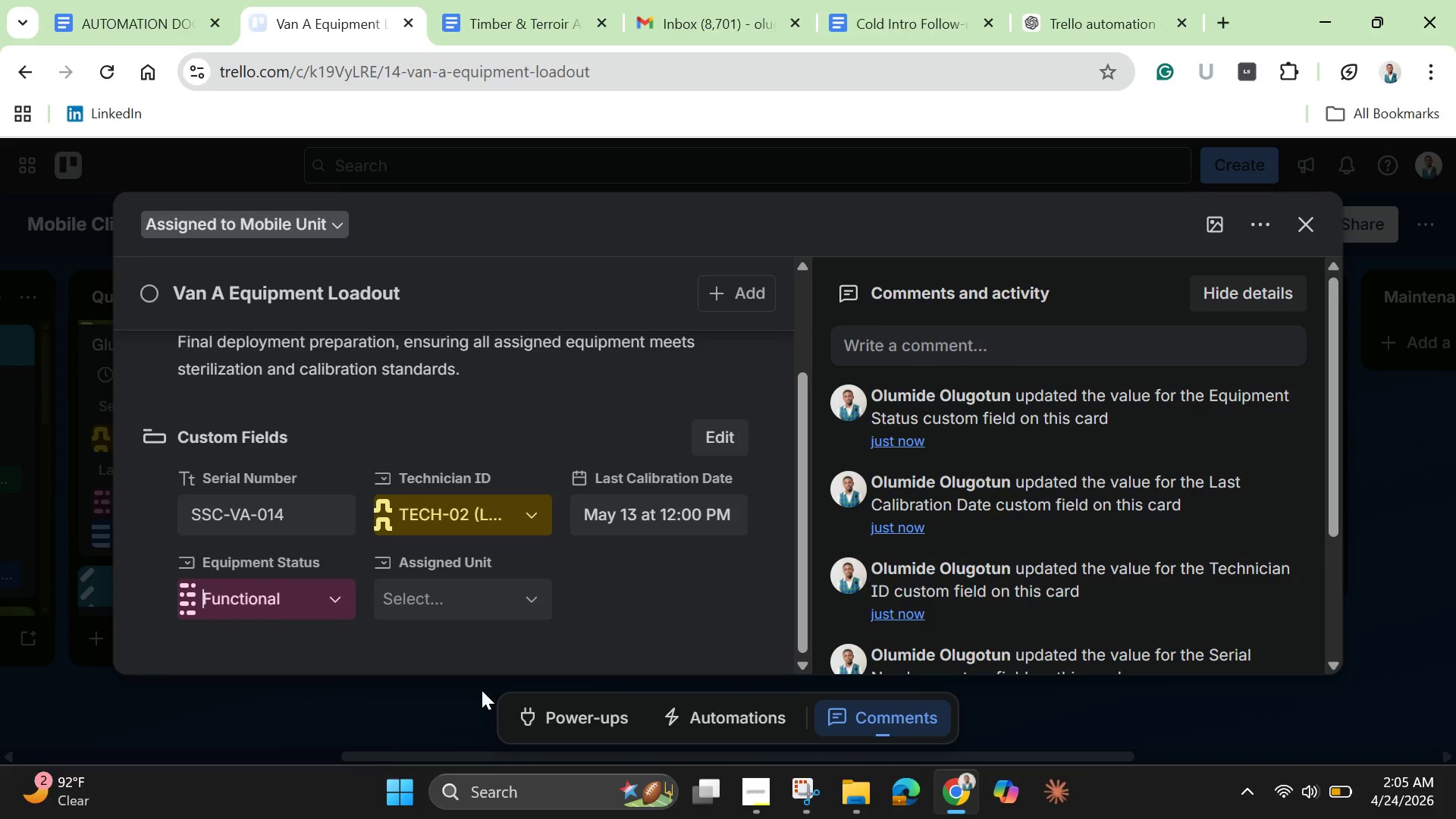 
left_click([474, 600])
 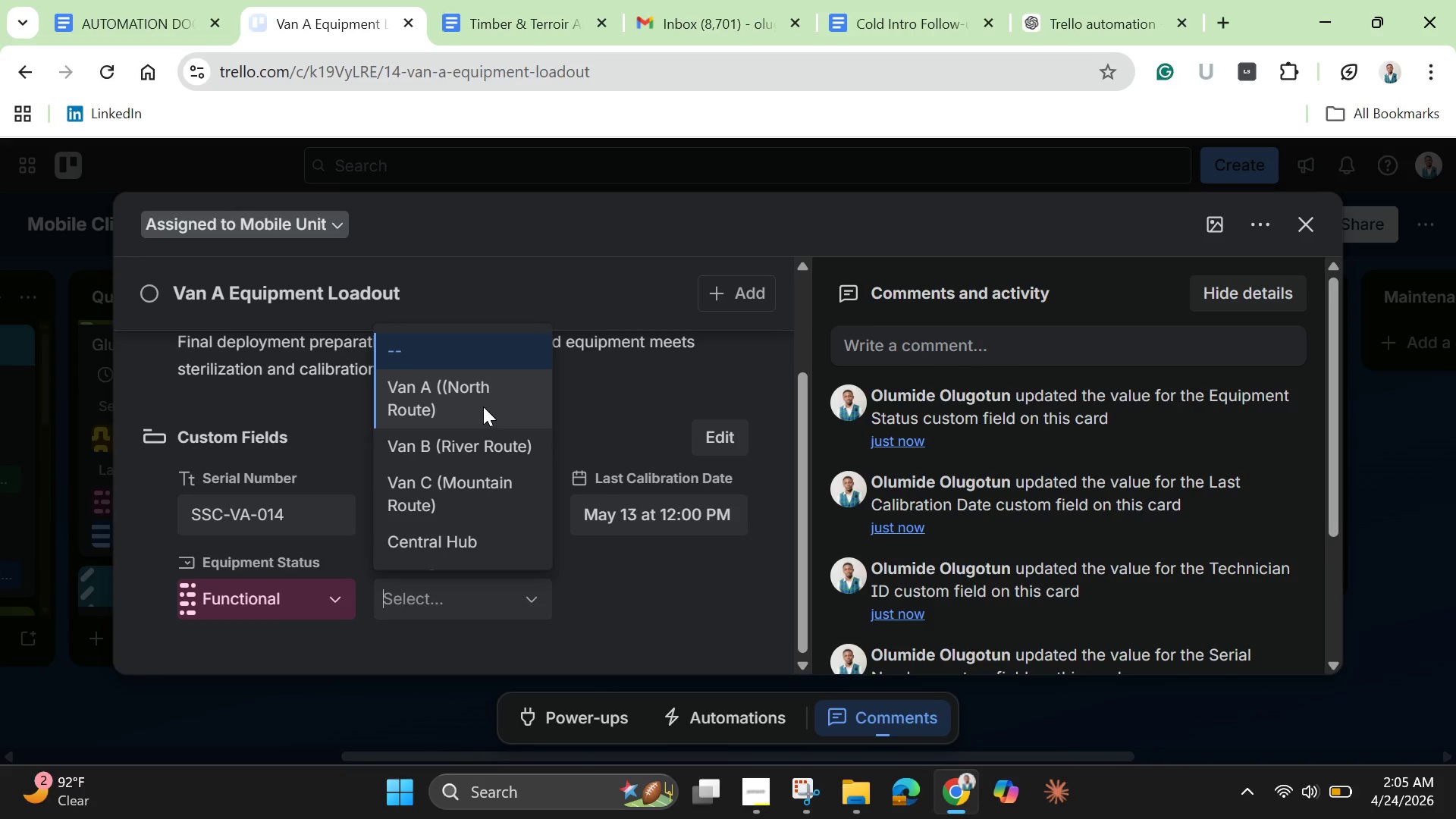 
left_click([483, 406])
 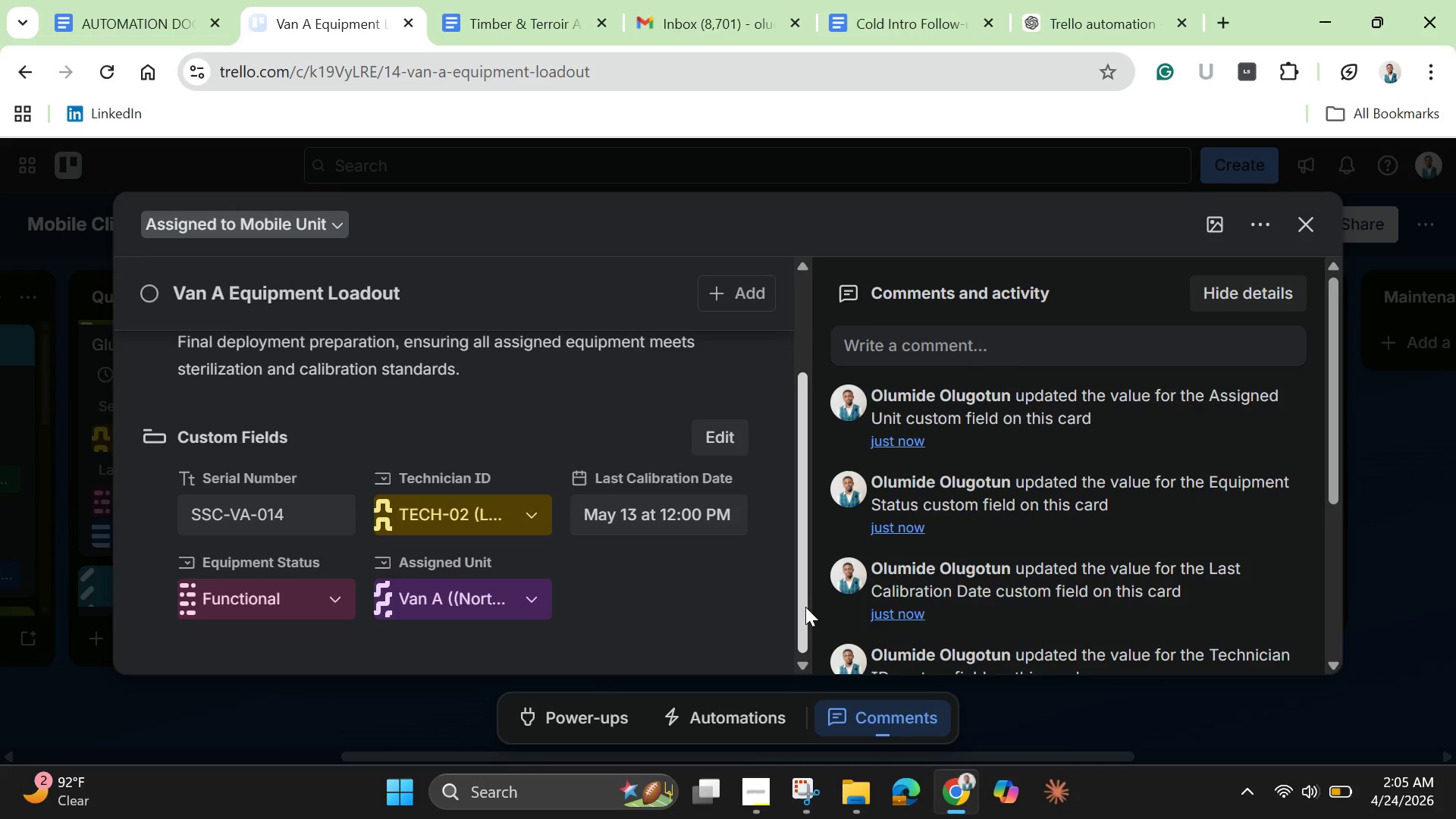 
left_click_drag(start_coordinate=[805, 599], to_coordinate=[802, 411])
 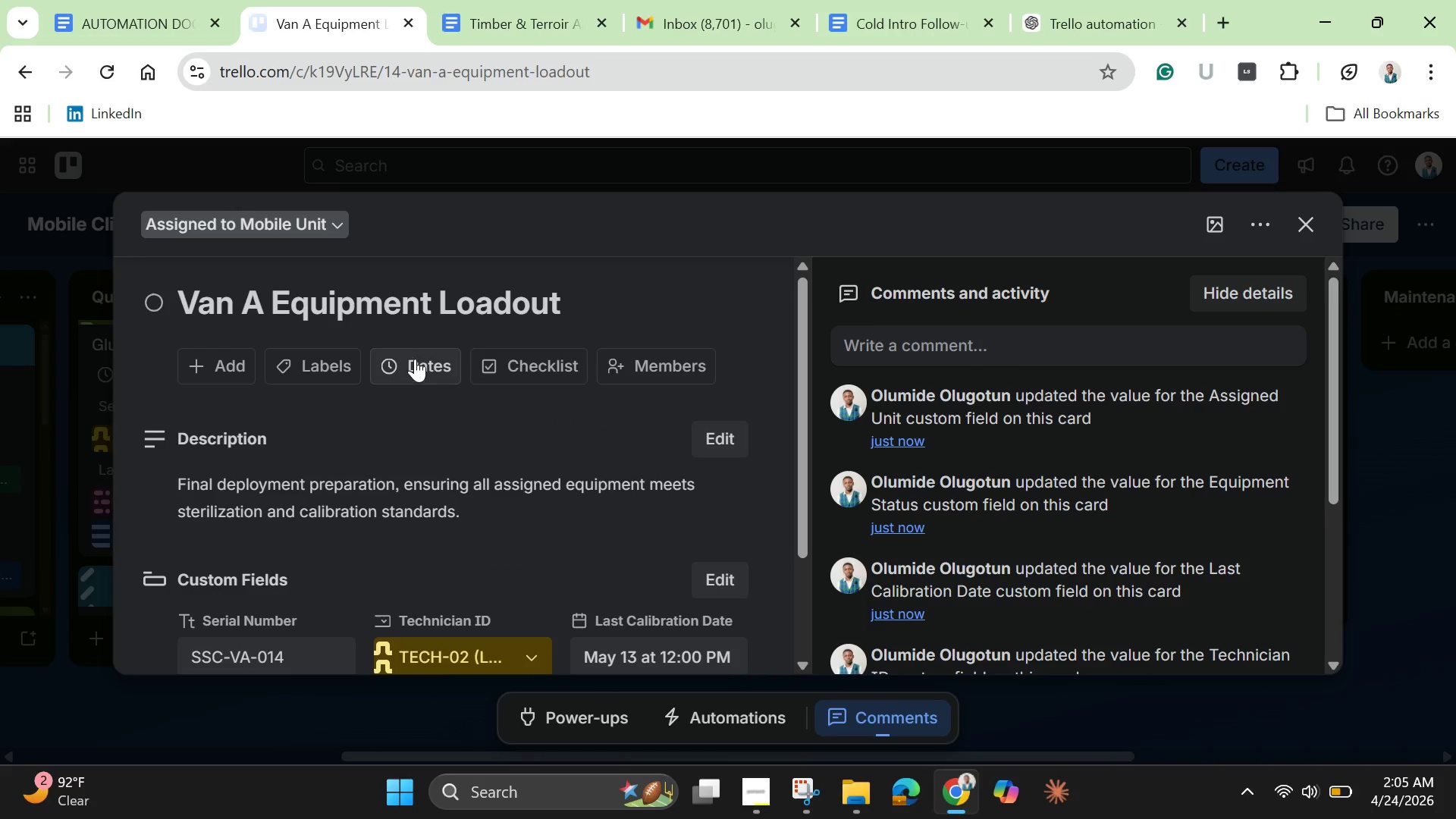 
left_click([415, 359])
 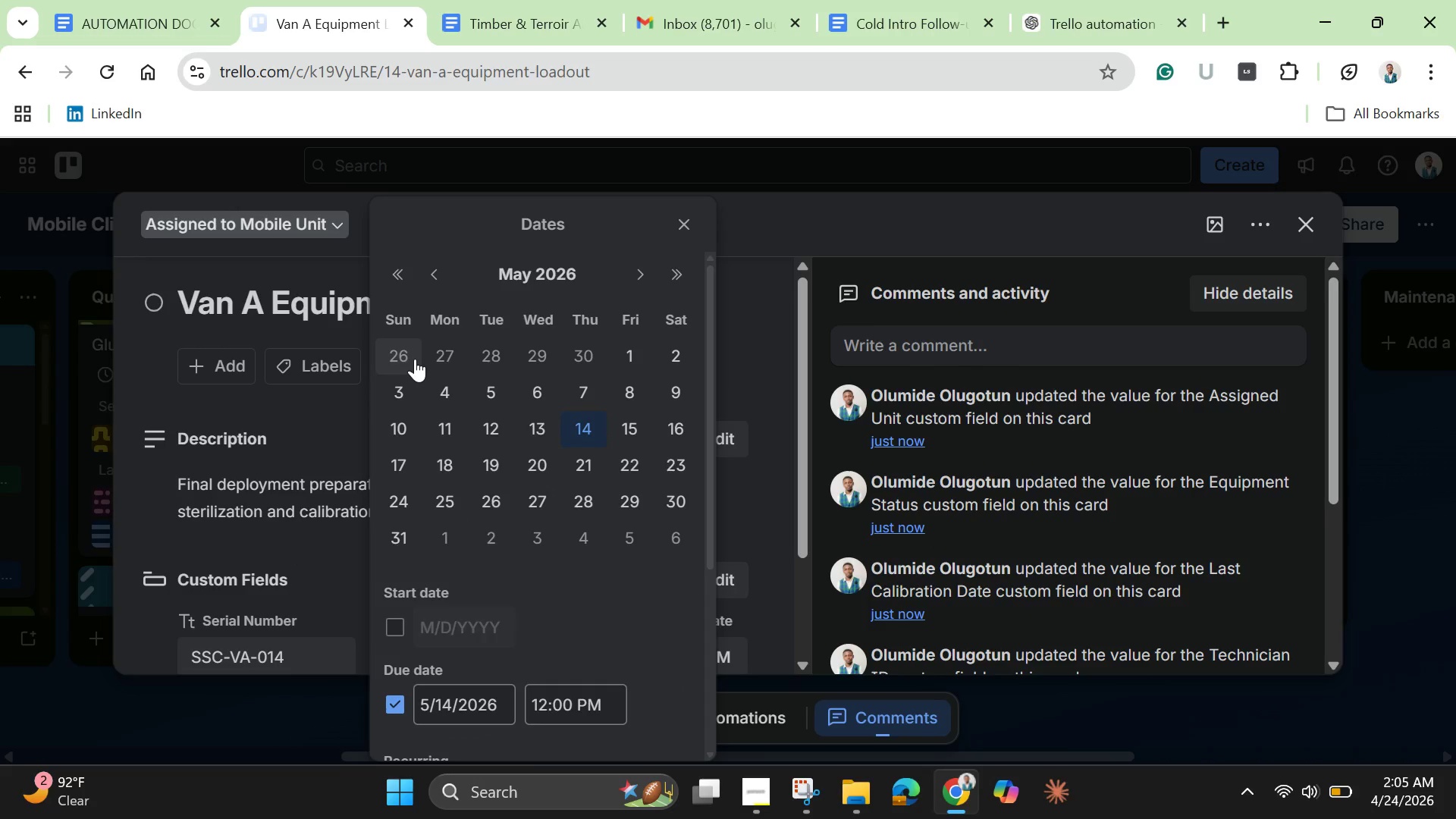 
wait(8.75)
 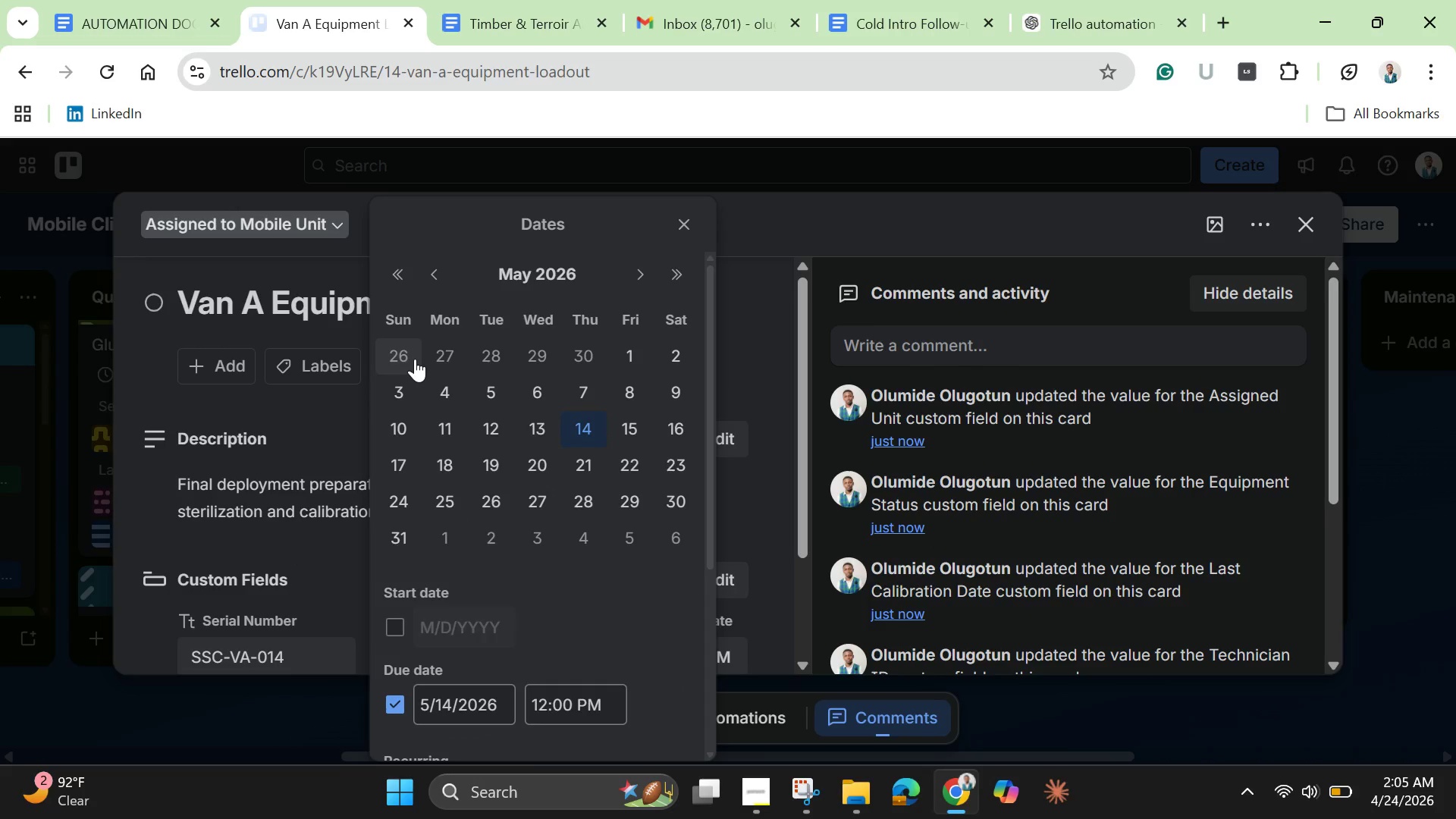 
left_click([593, 434])
 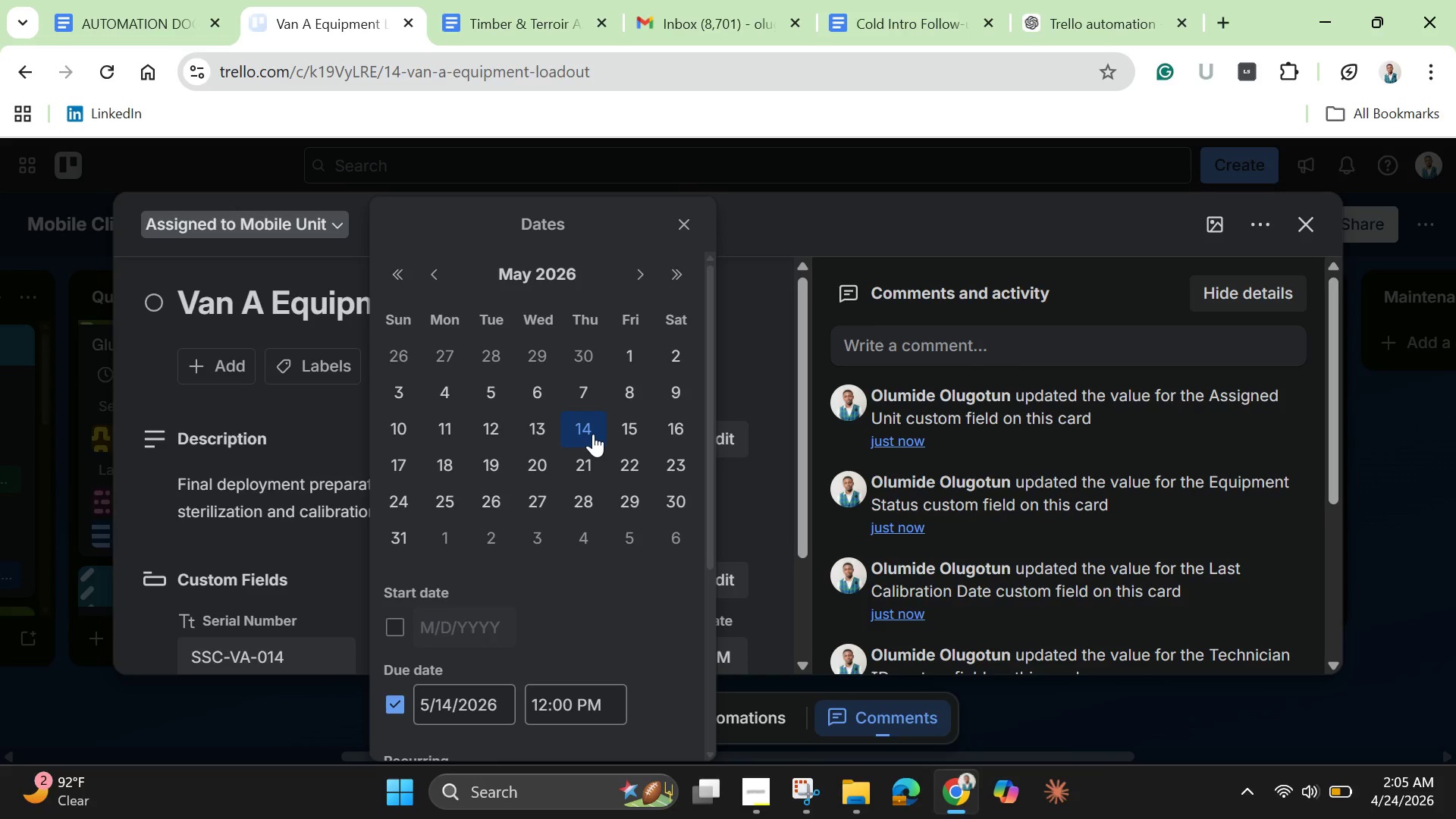 
scroll: coordinate [593, 450], scroll_direction: none, amount: 0.0
 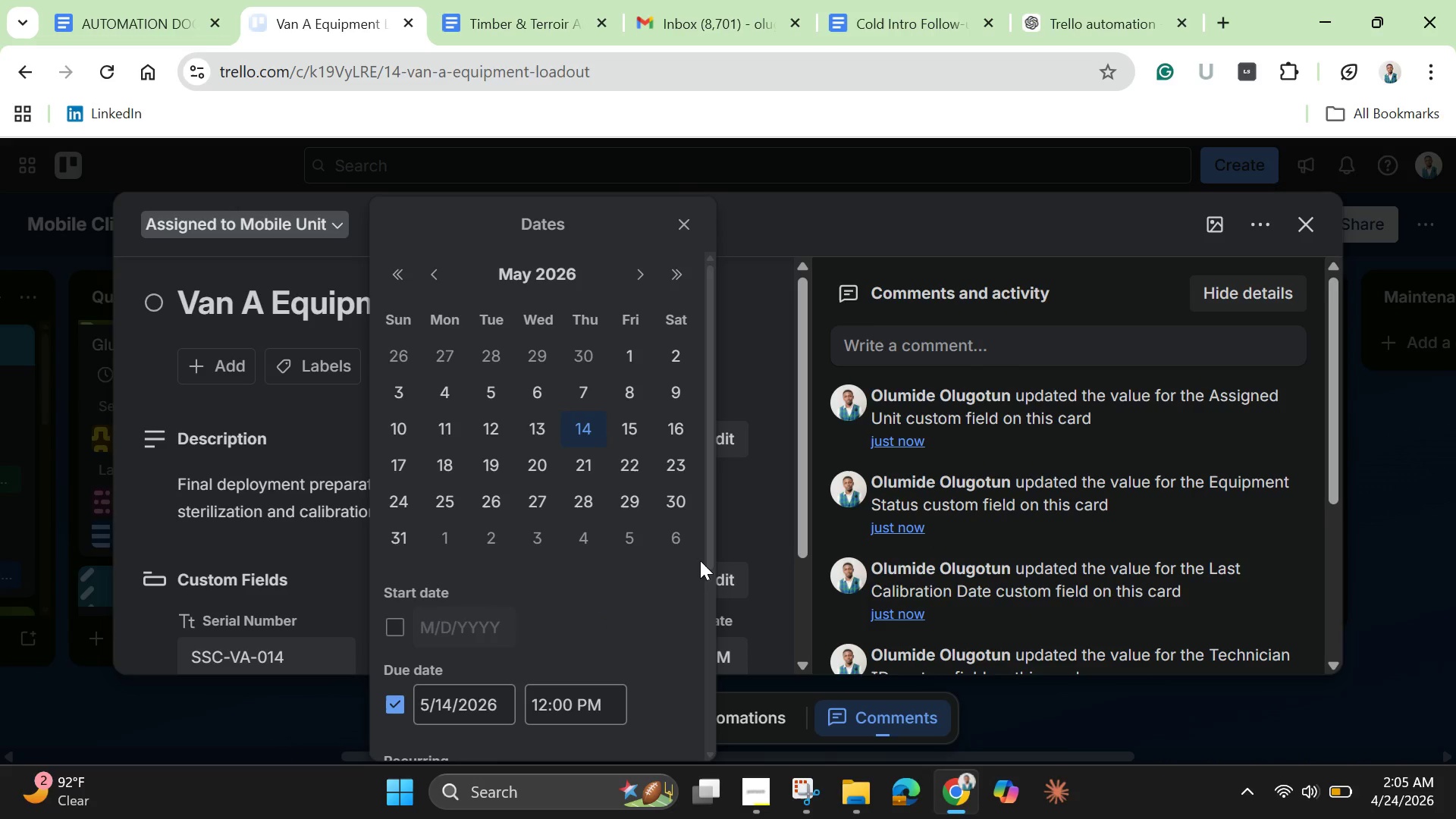 
left_click_drag(start_coordinate=[703, 551], to_coordinate=[710, 638])
 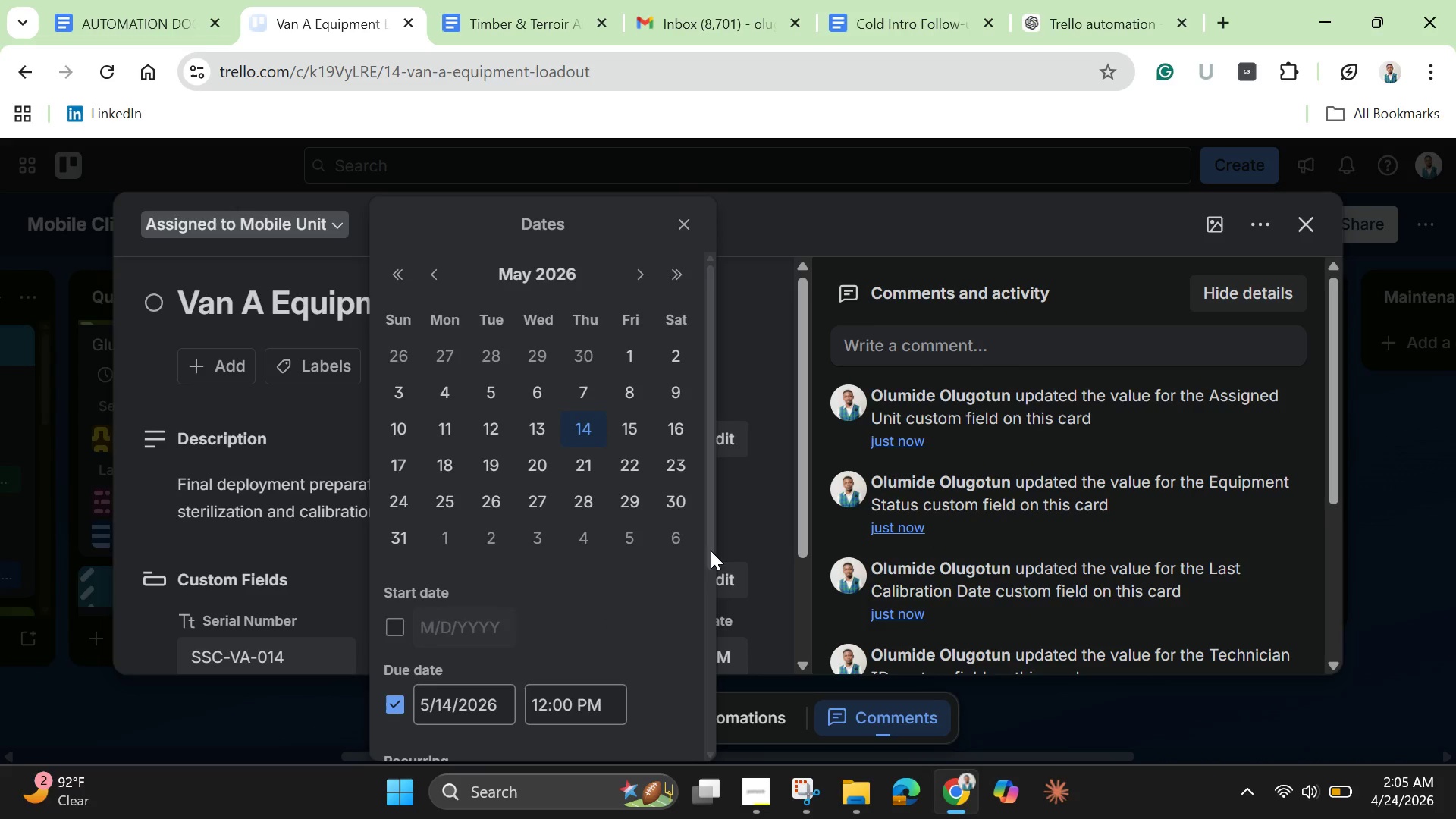 
left_click_drag(start_coordinate=[711, 551], to_coordinate=[711, 708])
 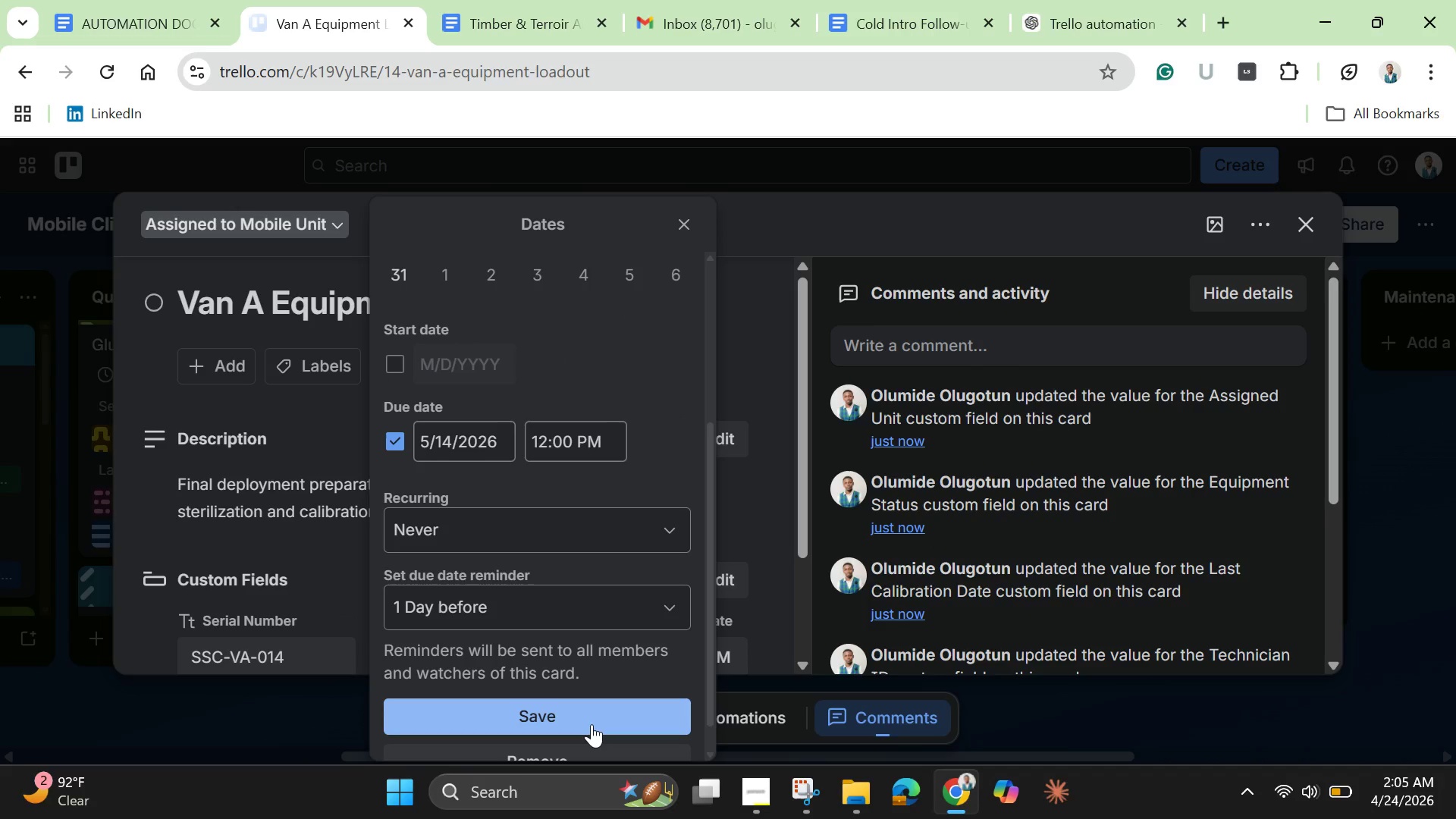 
left_click([592, 724])
 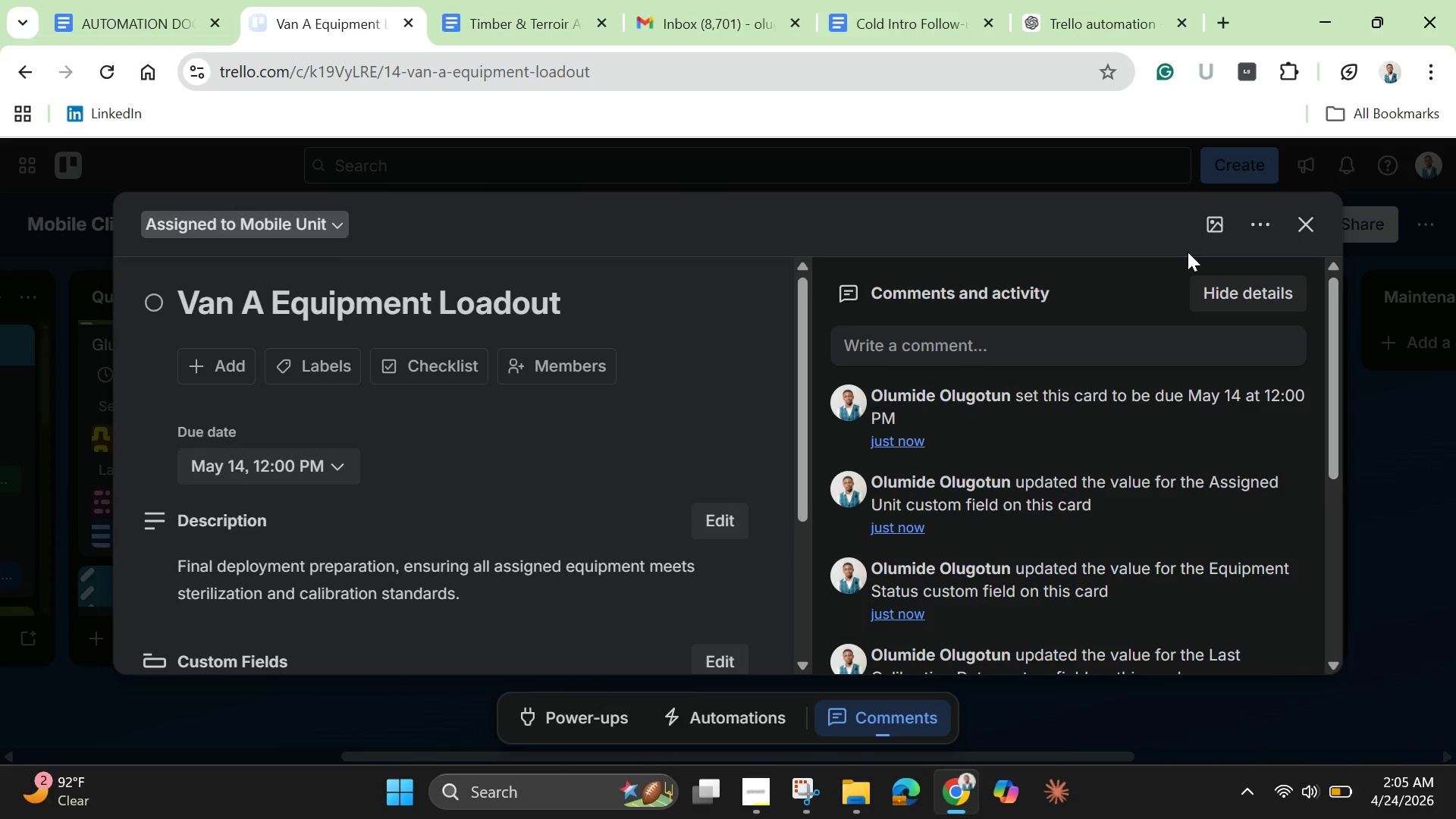 
left_click([1213, 213])
 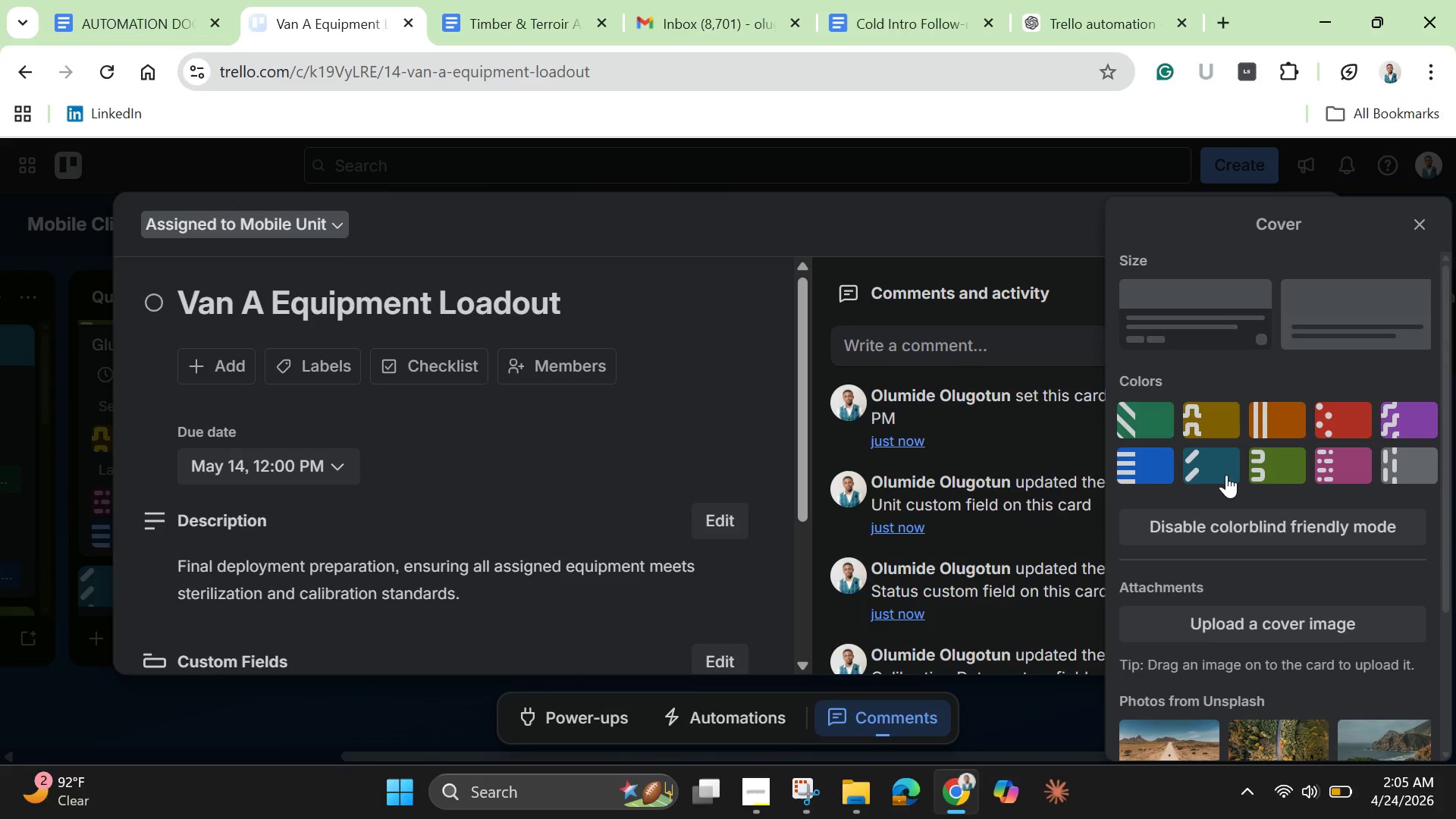 
left_click([1223, 474])
 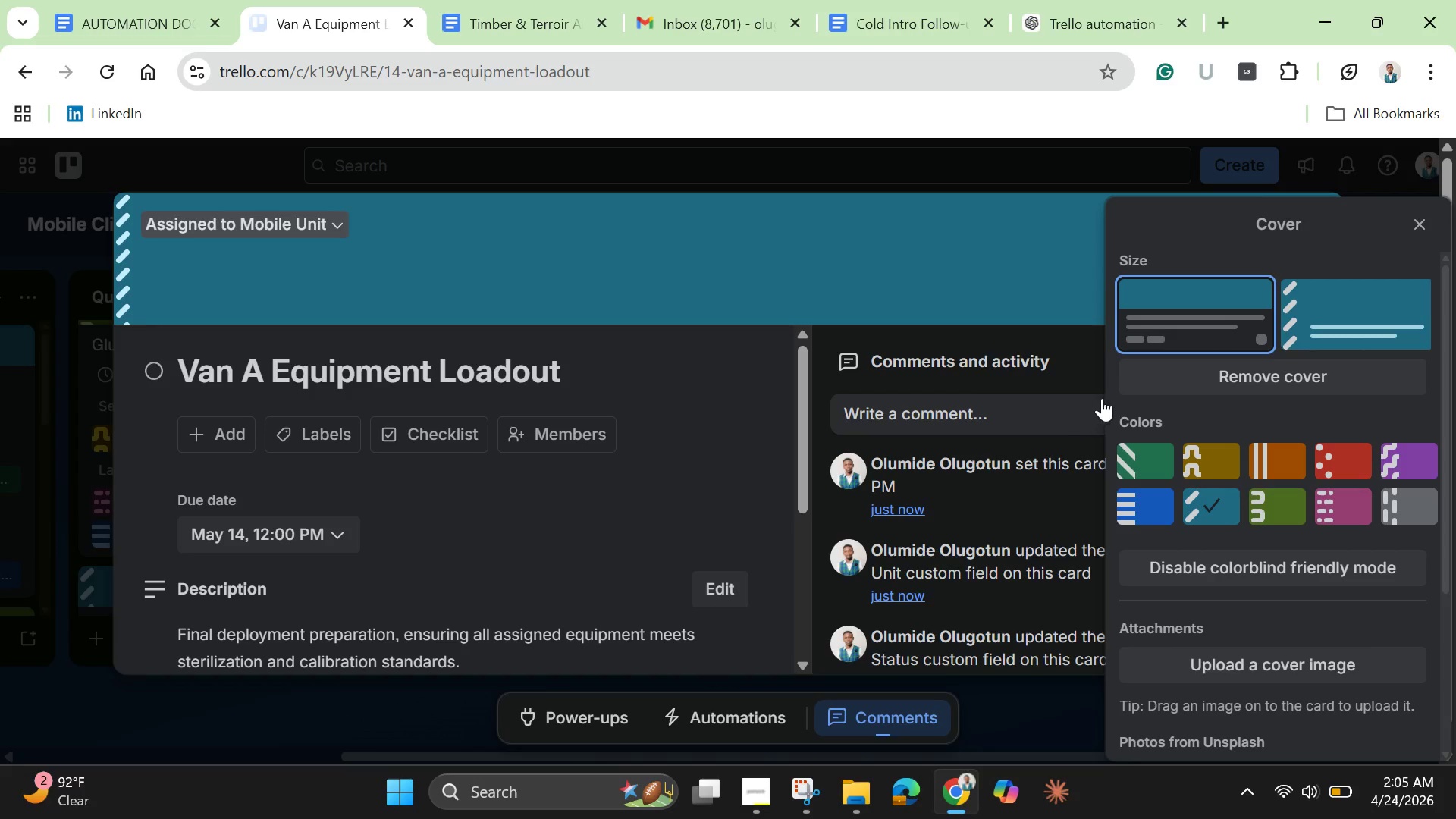 
left_click([1422, 237])
 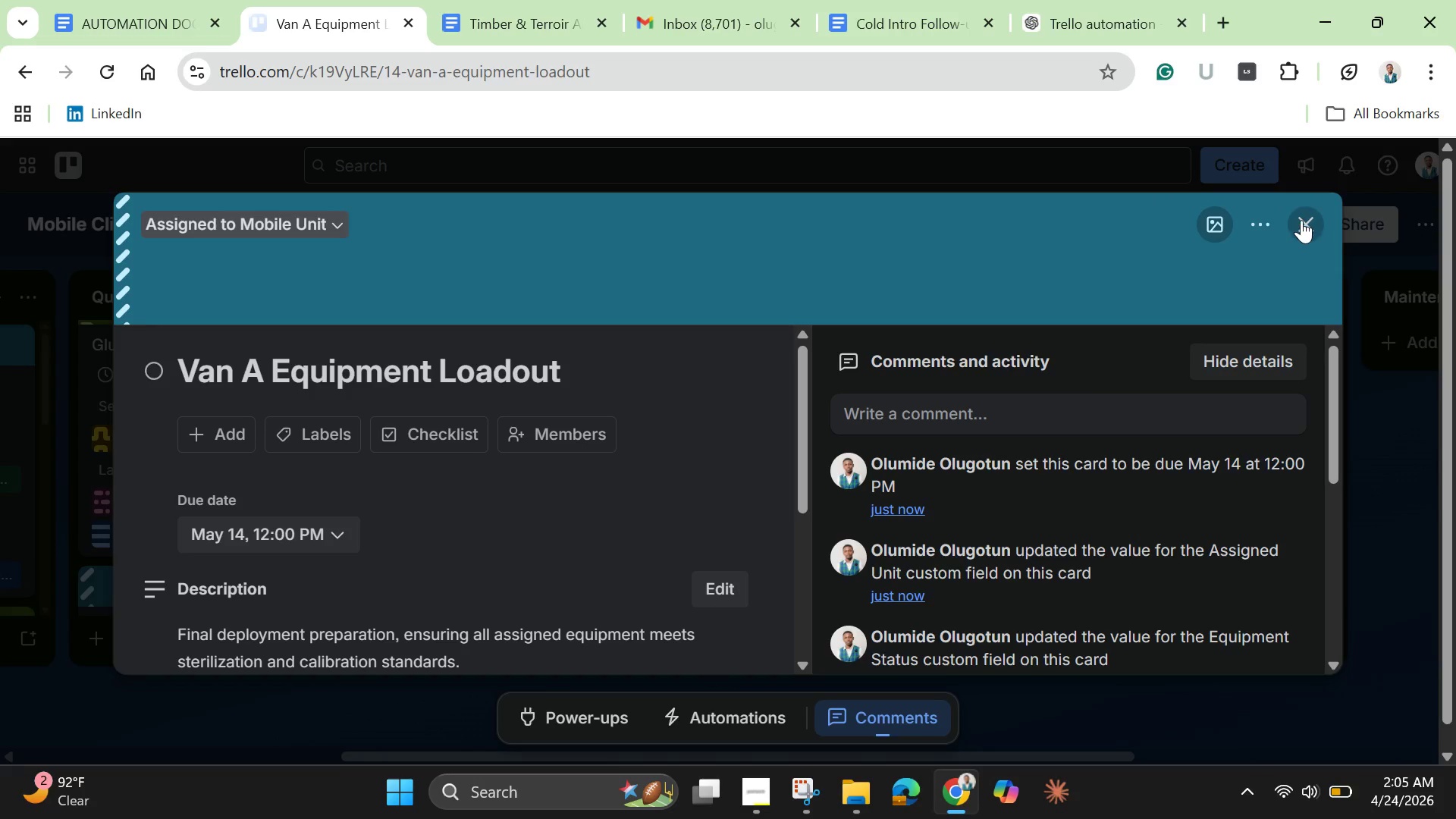 
left_click([1301, 220])
 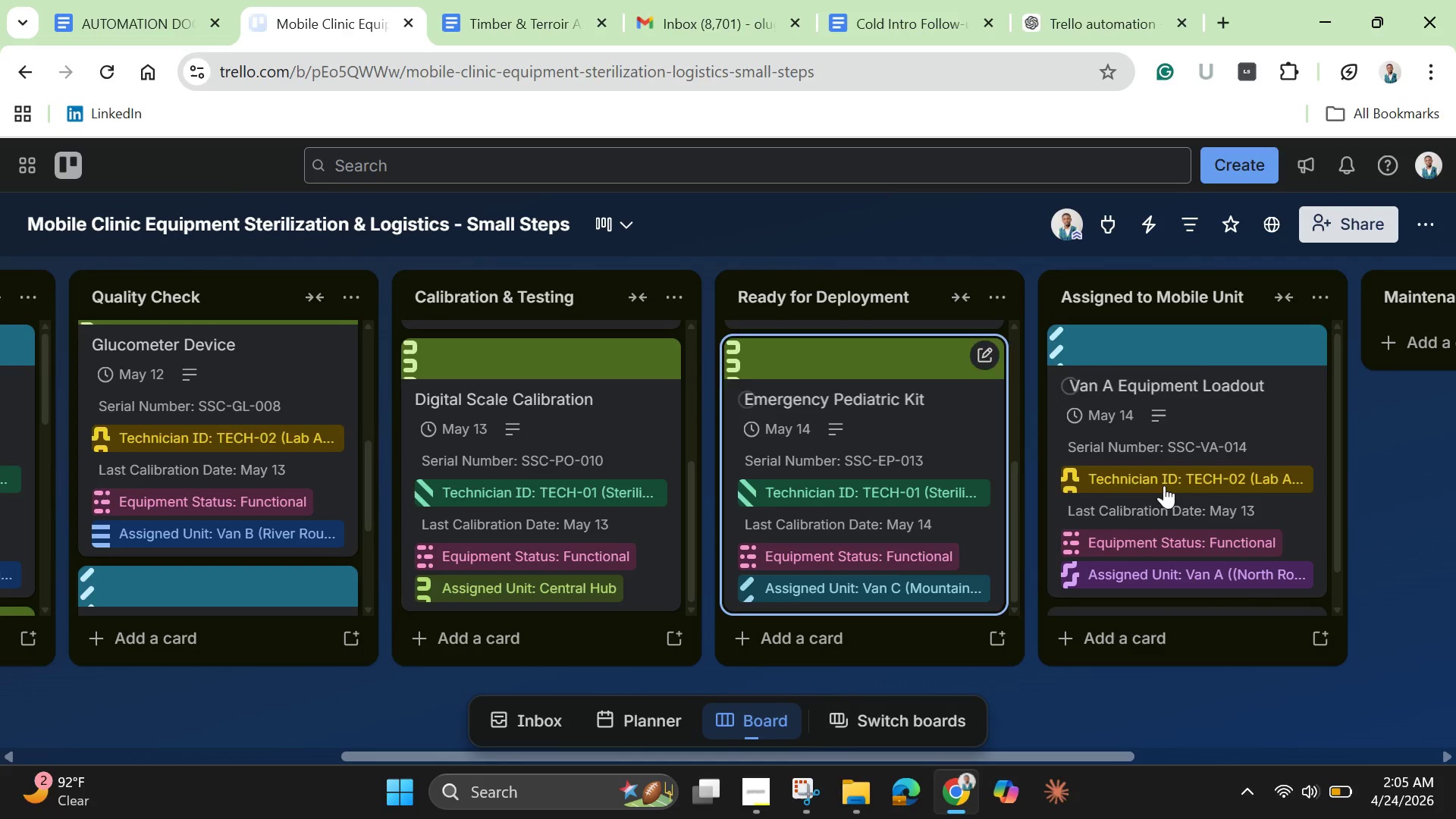 
scroll: coordinate [1222, 496], scroll_direction: down, amount: 5.0
 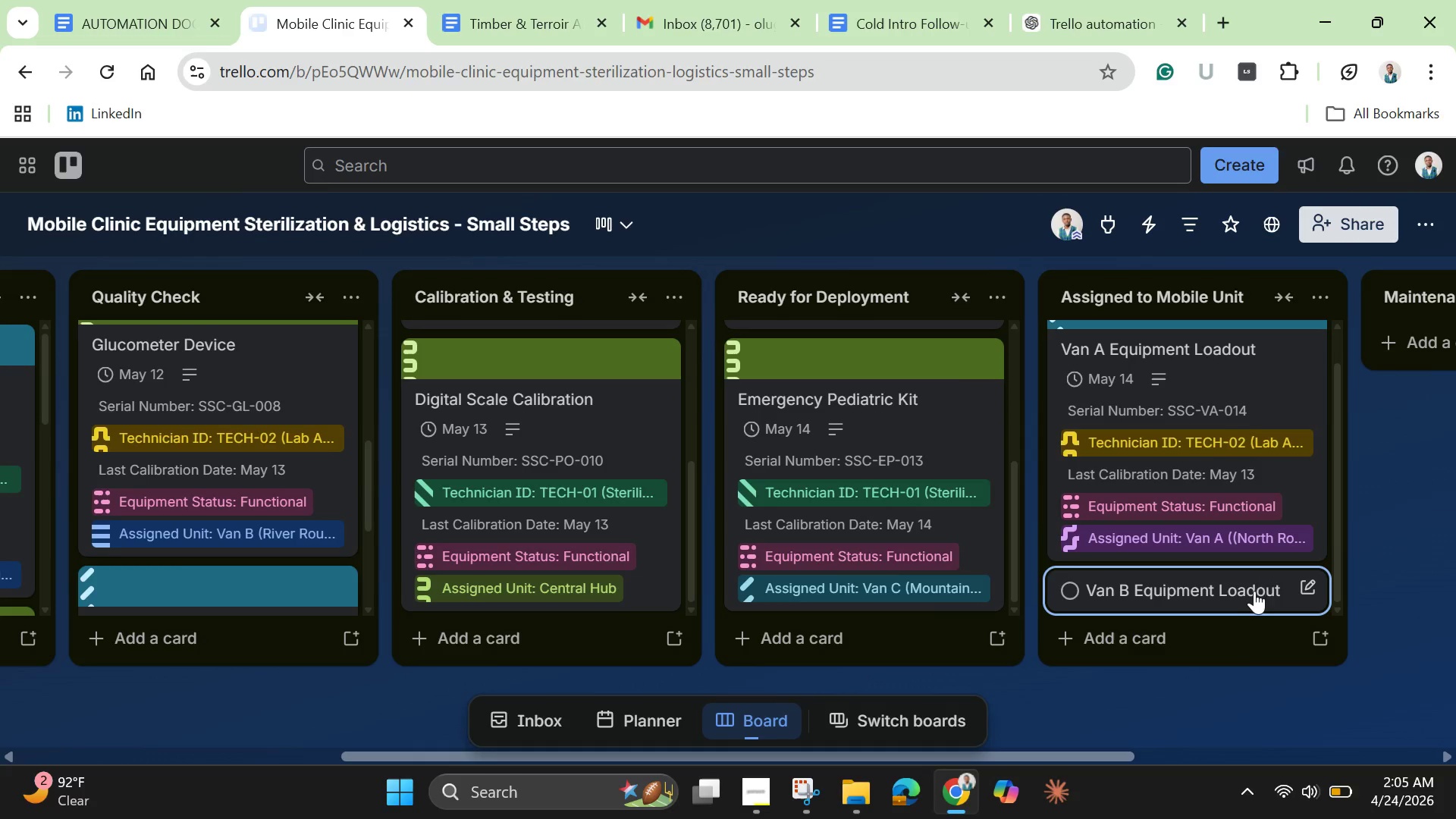 
left_click([1253, 592])
 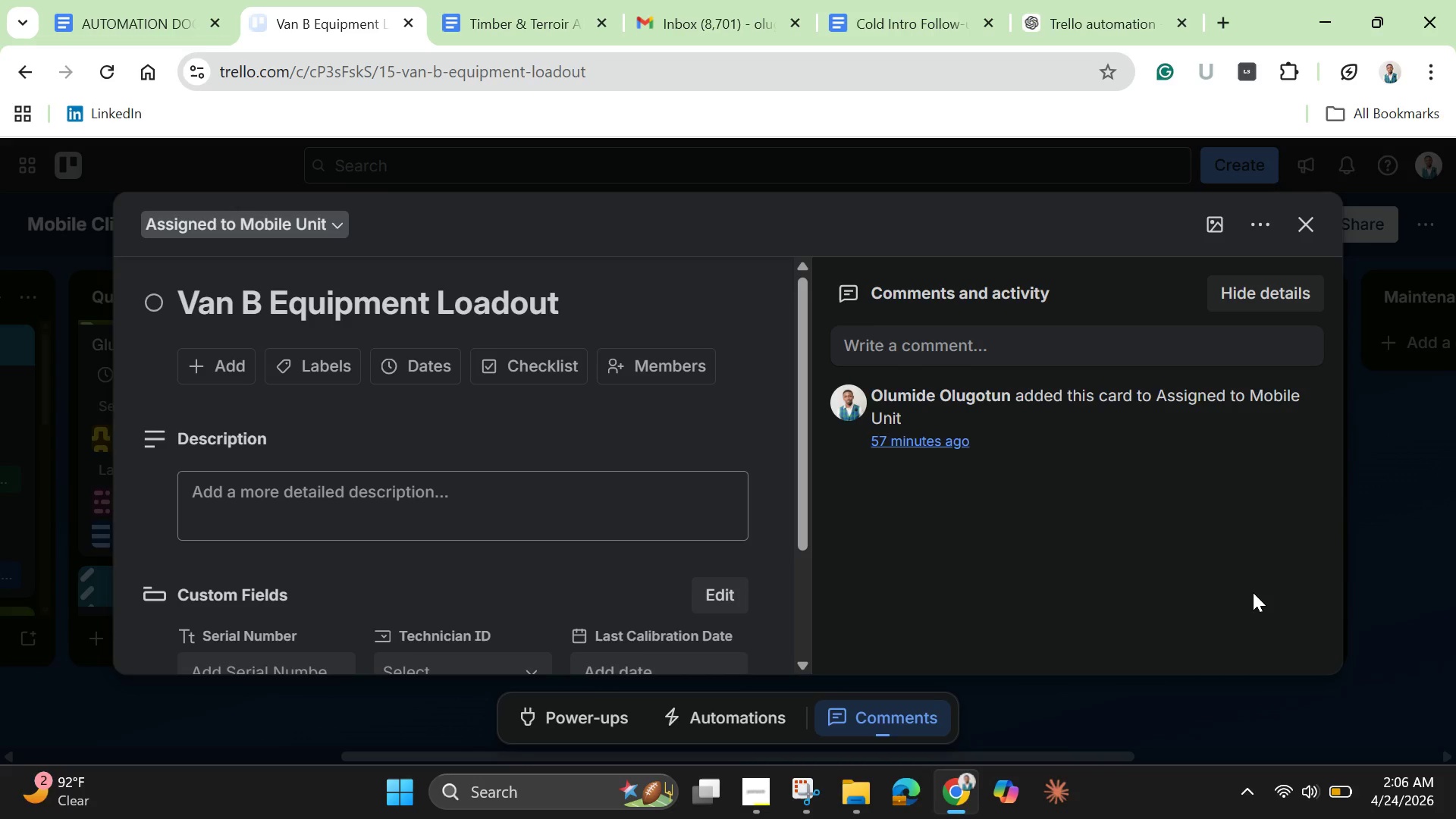 
wait(32.55)
 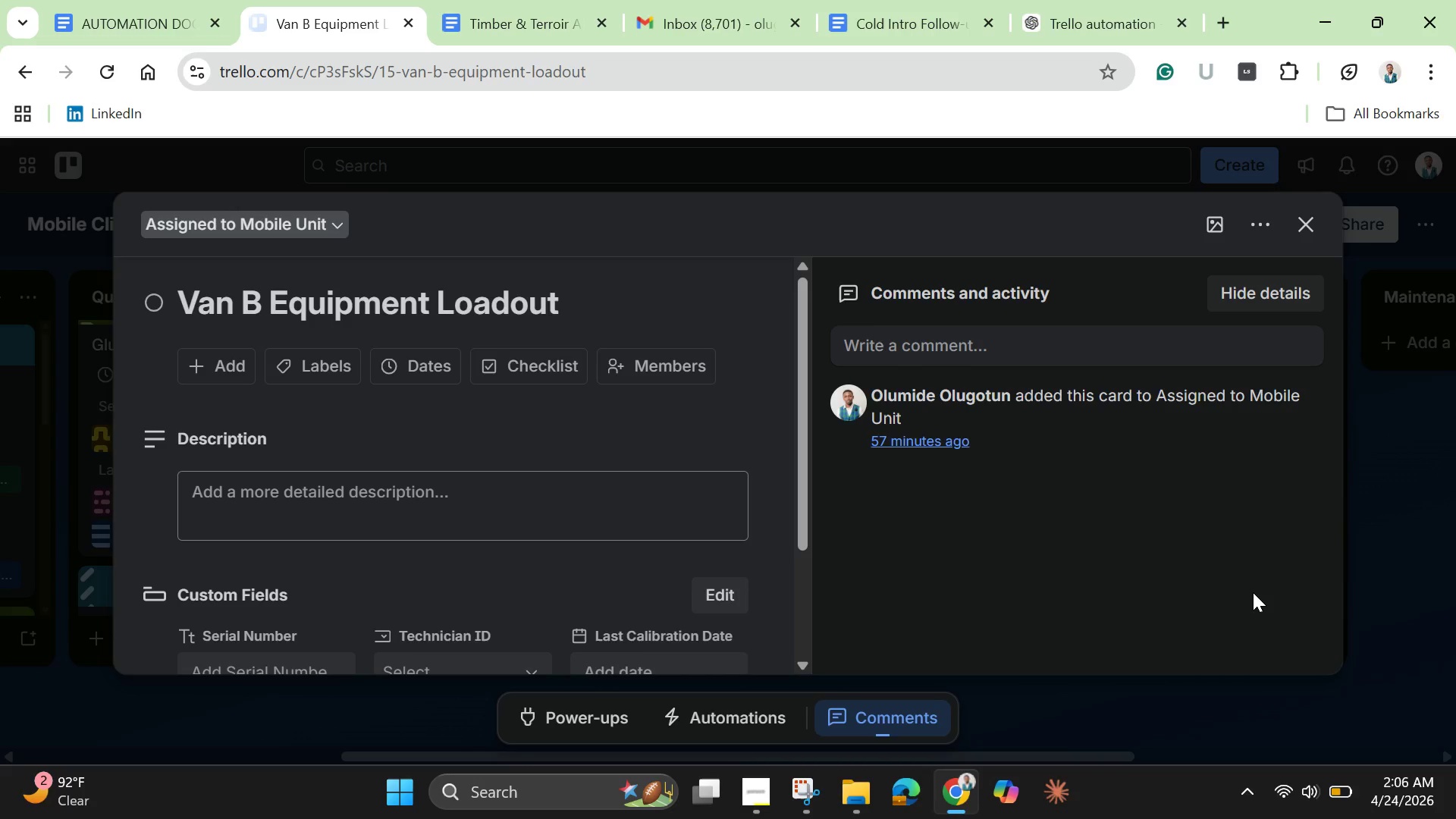 
left_click([369, 483])
 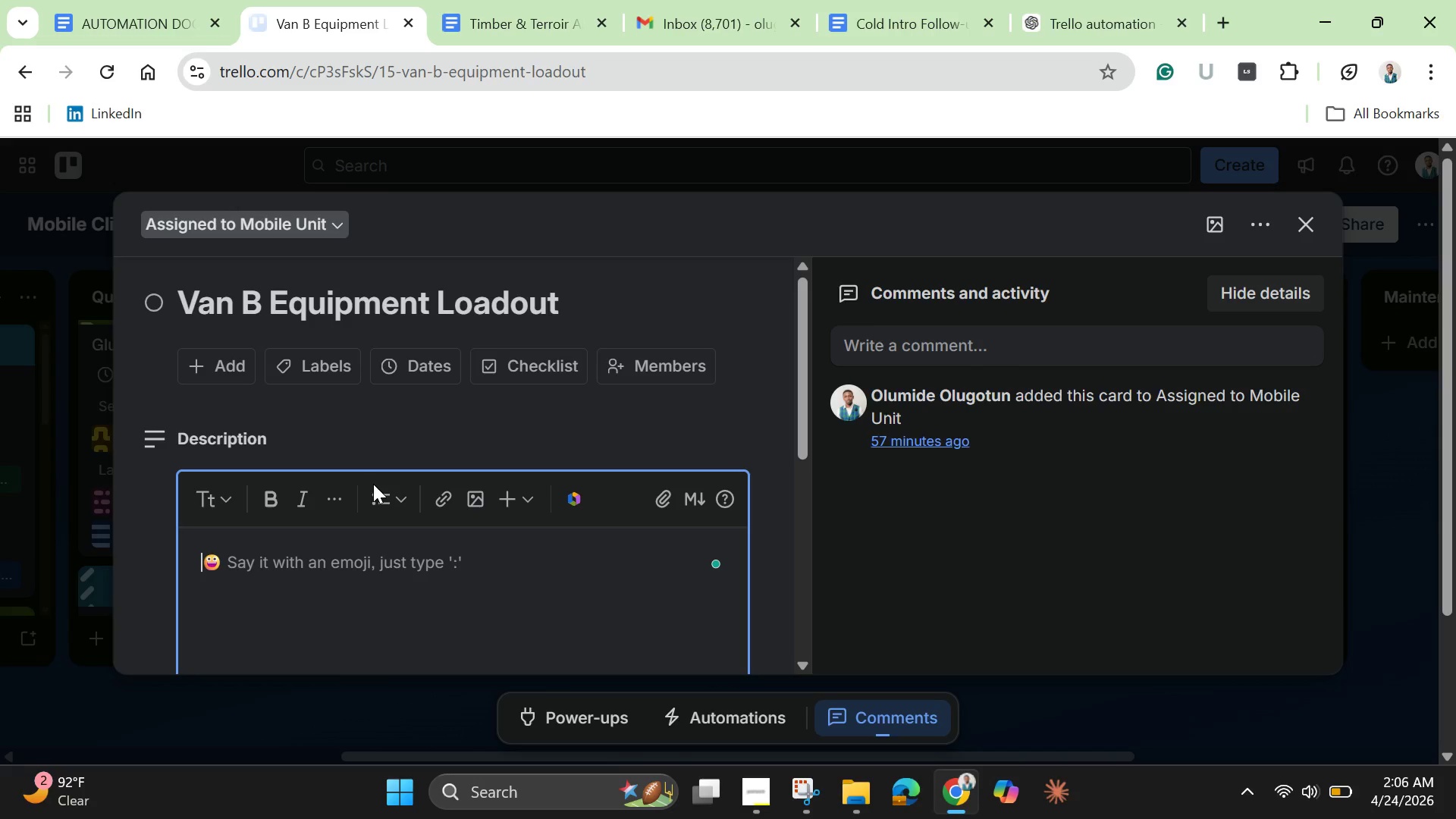 
wait(12.49)
 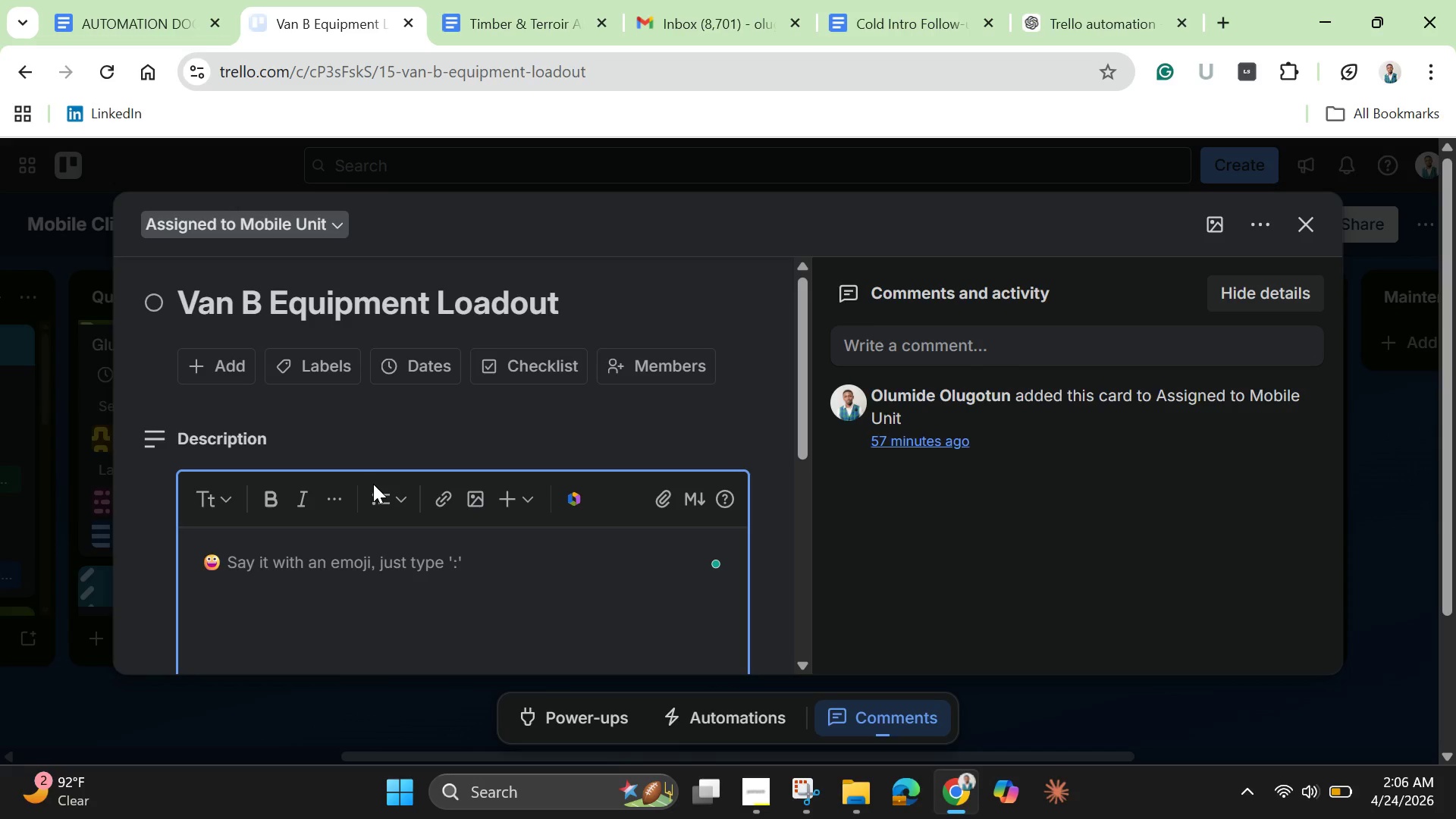 
type(Final )
 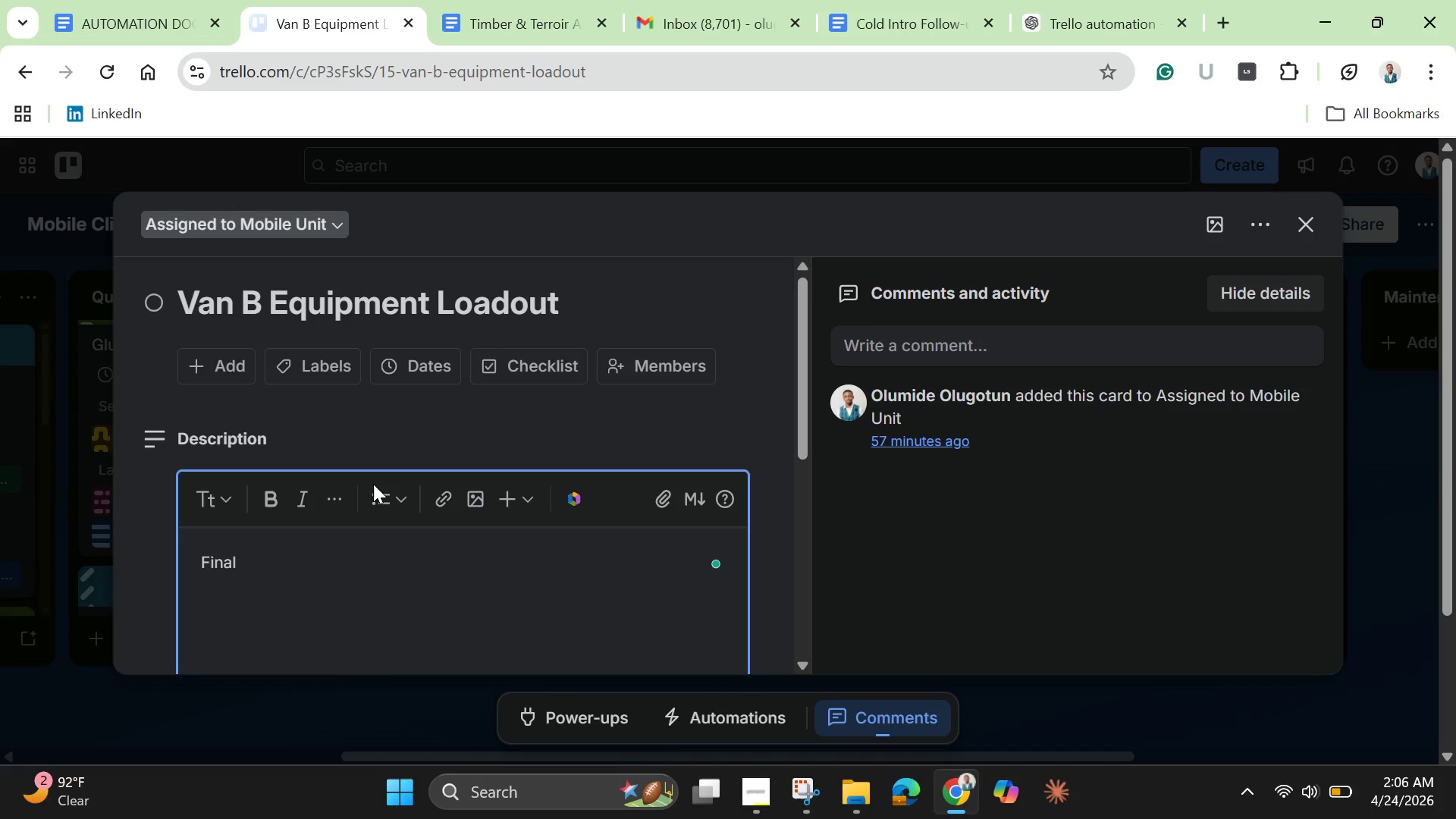 
wait(9.84)
 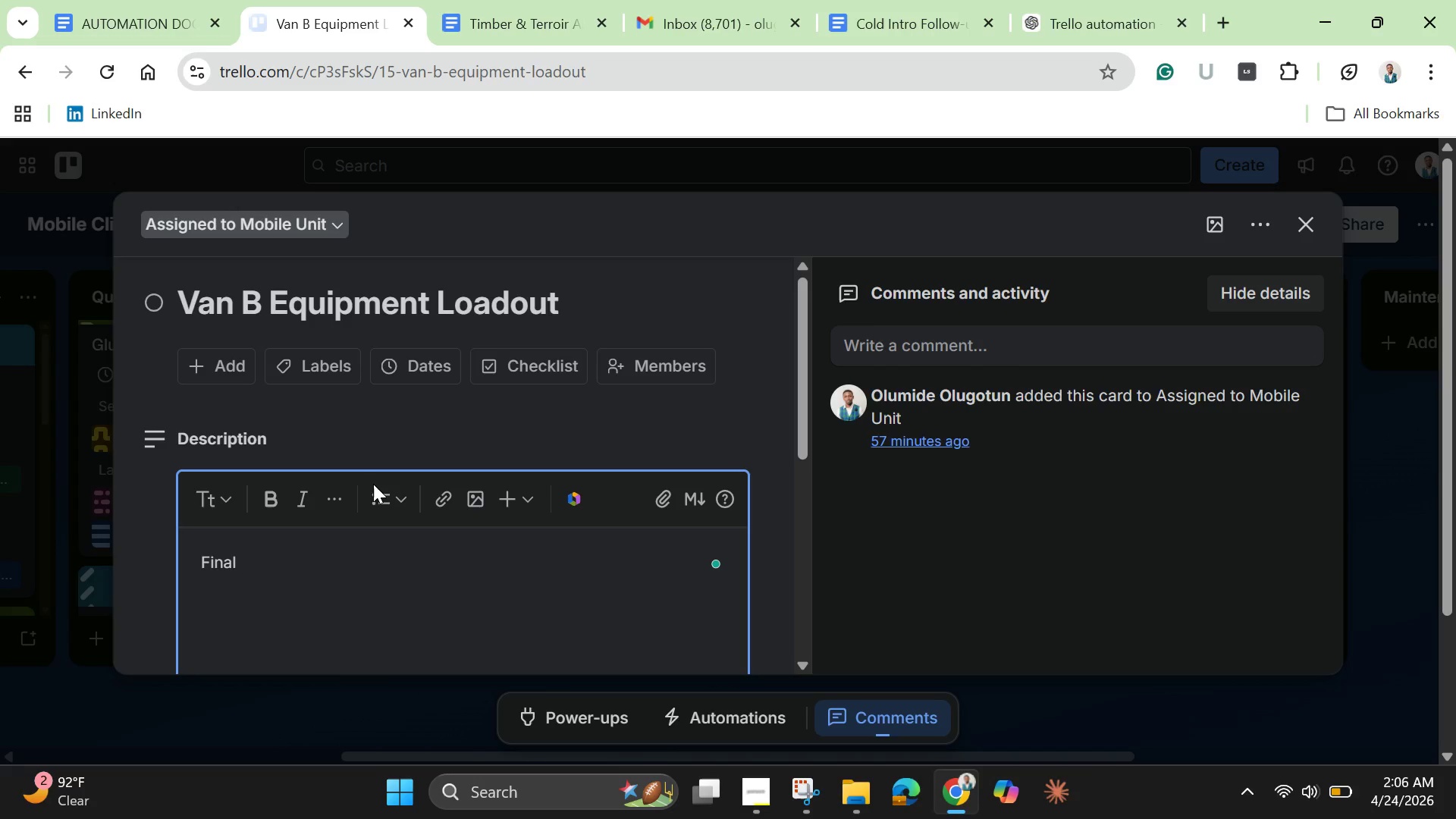 
type(deploymnet )
key(Backspace)
key(Backspace)
key(Backspace)
key(Backspace)
type(ent preparation )
 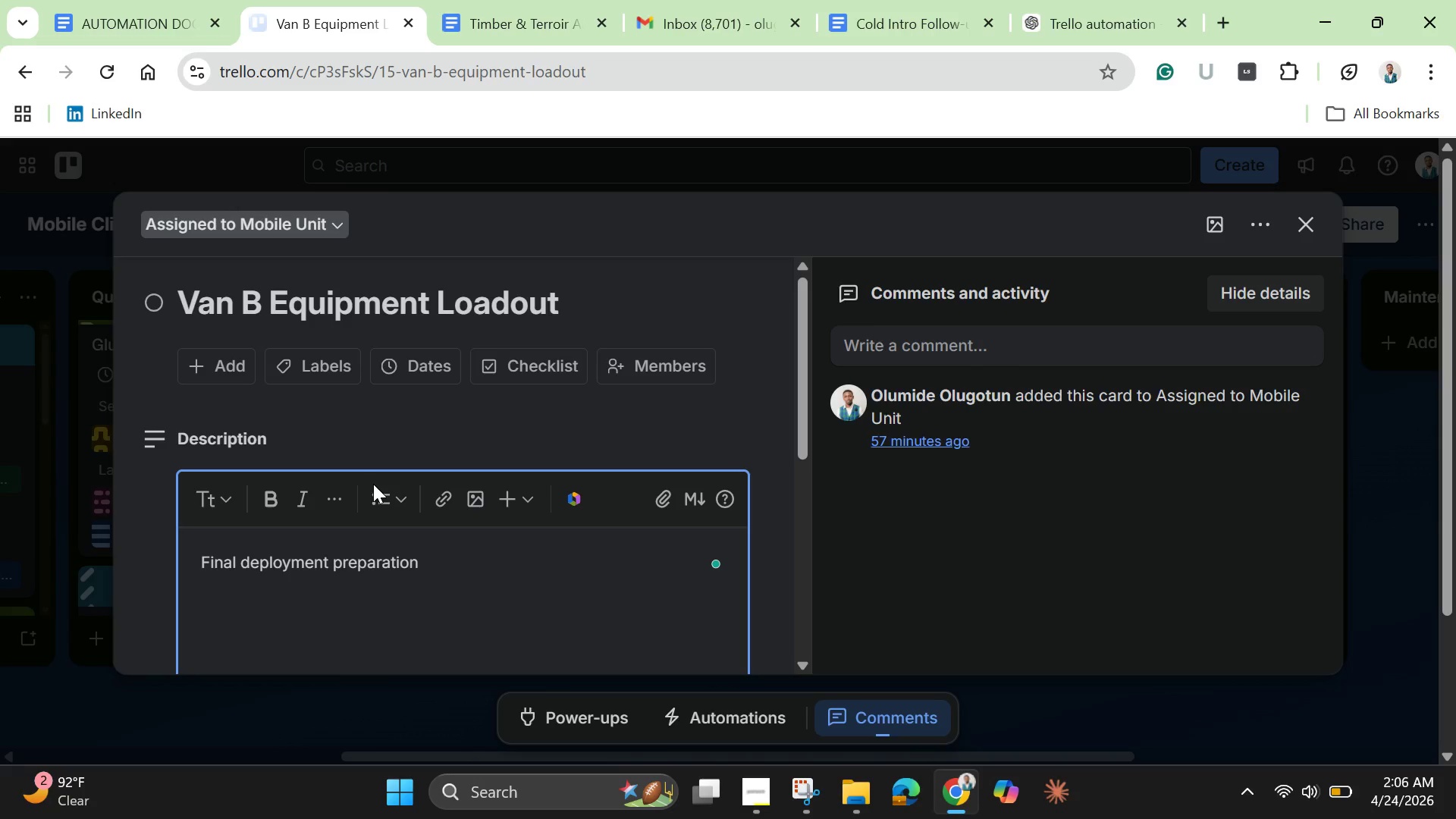 
wait(6.75)
 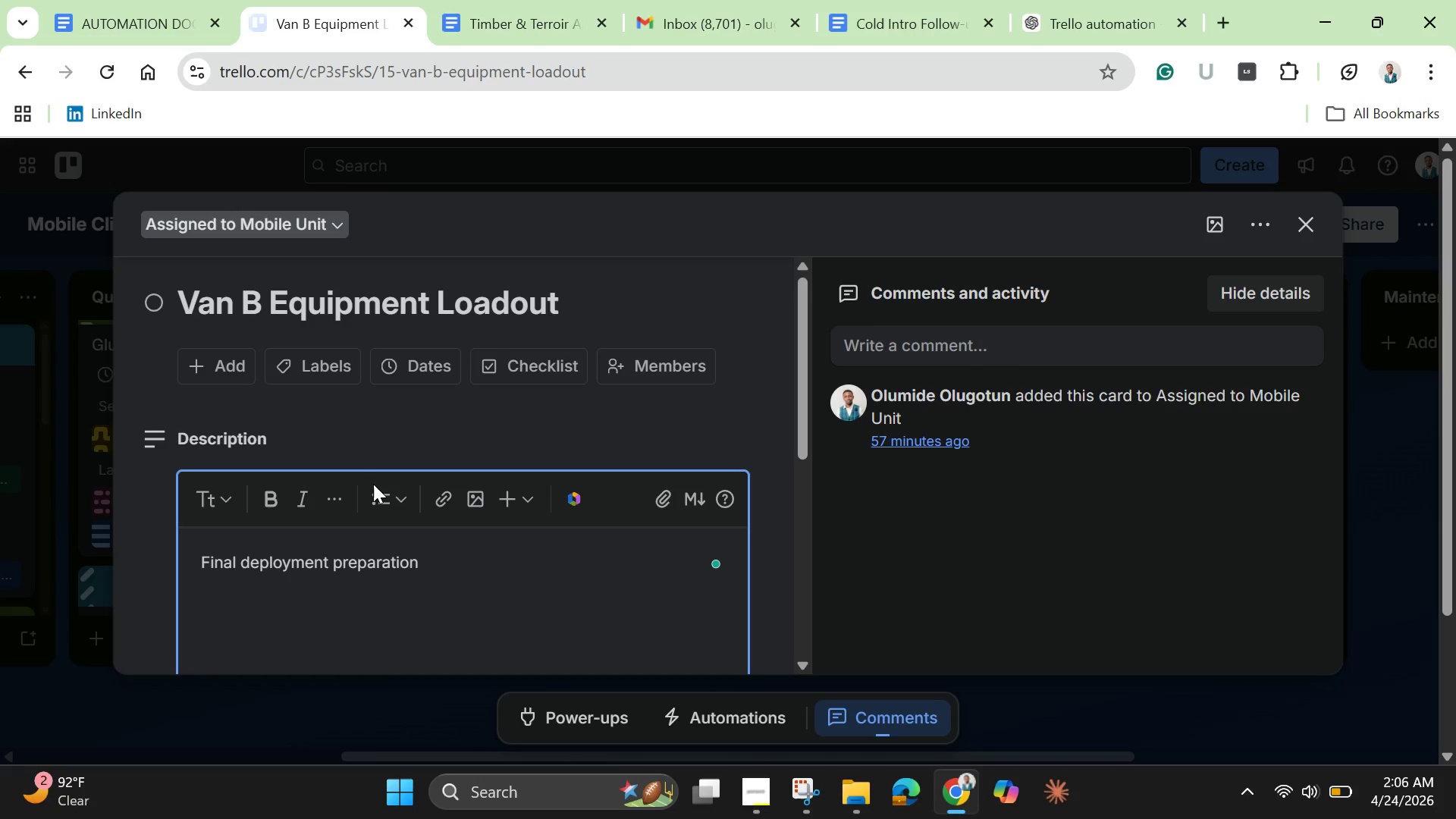 
type(ensuring all assigned equipment meets ster)
 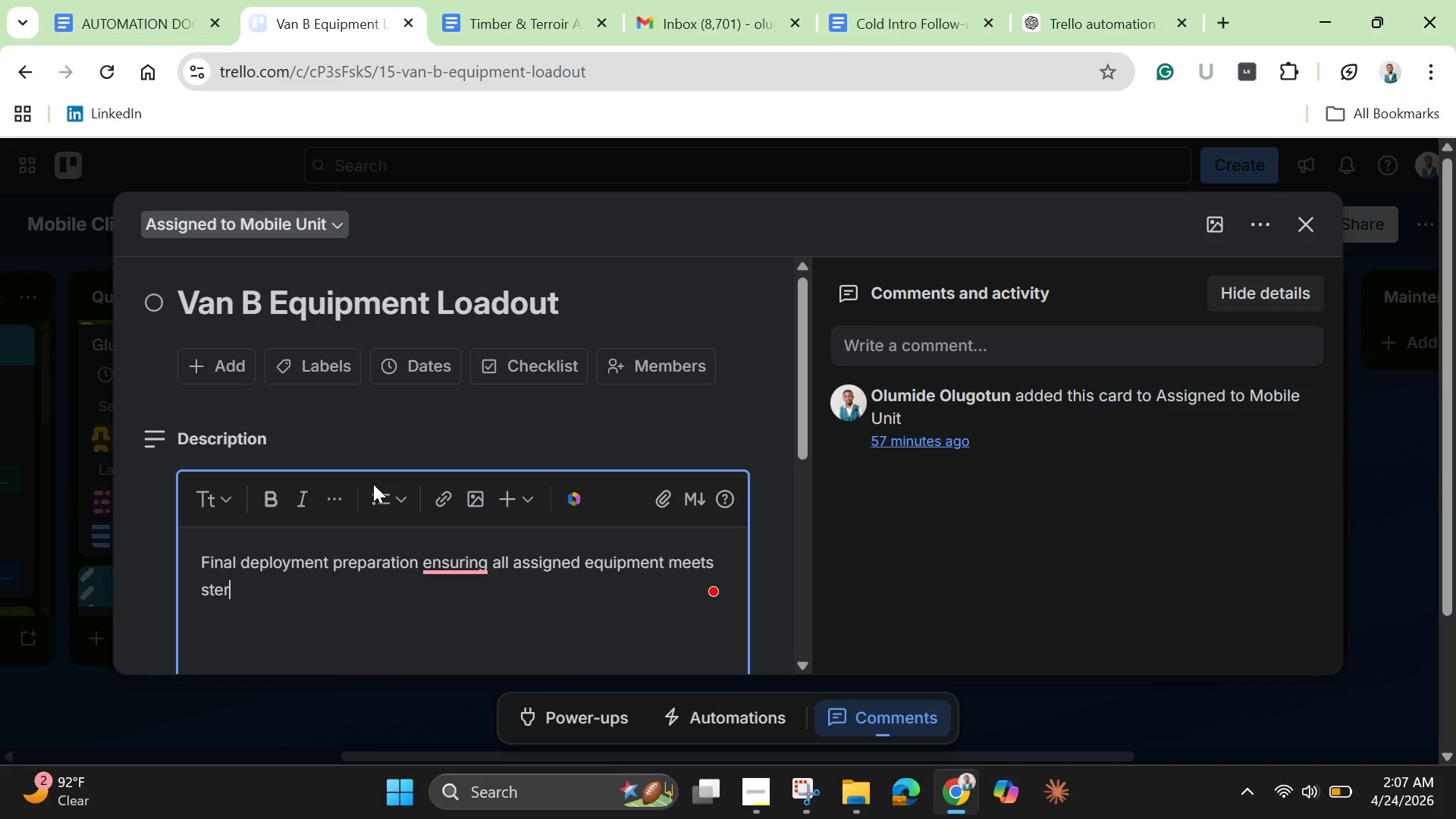 
type(ili)
 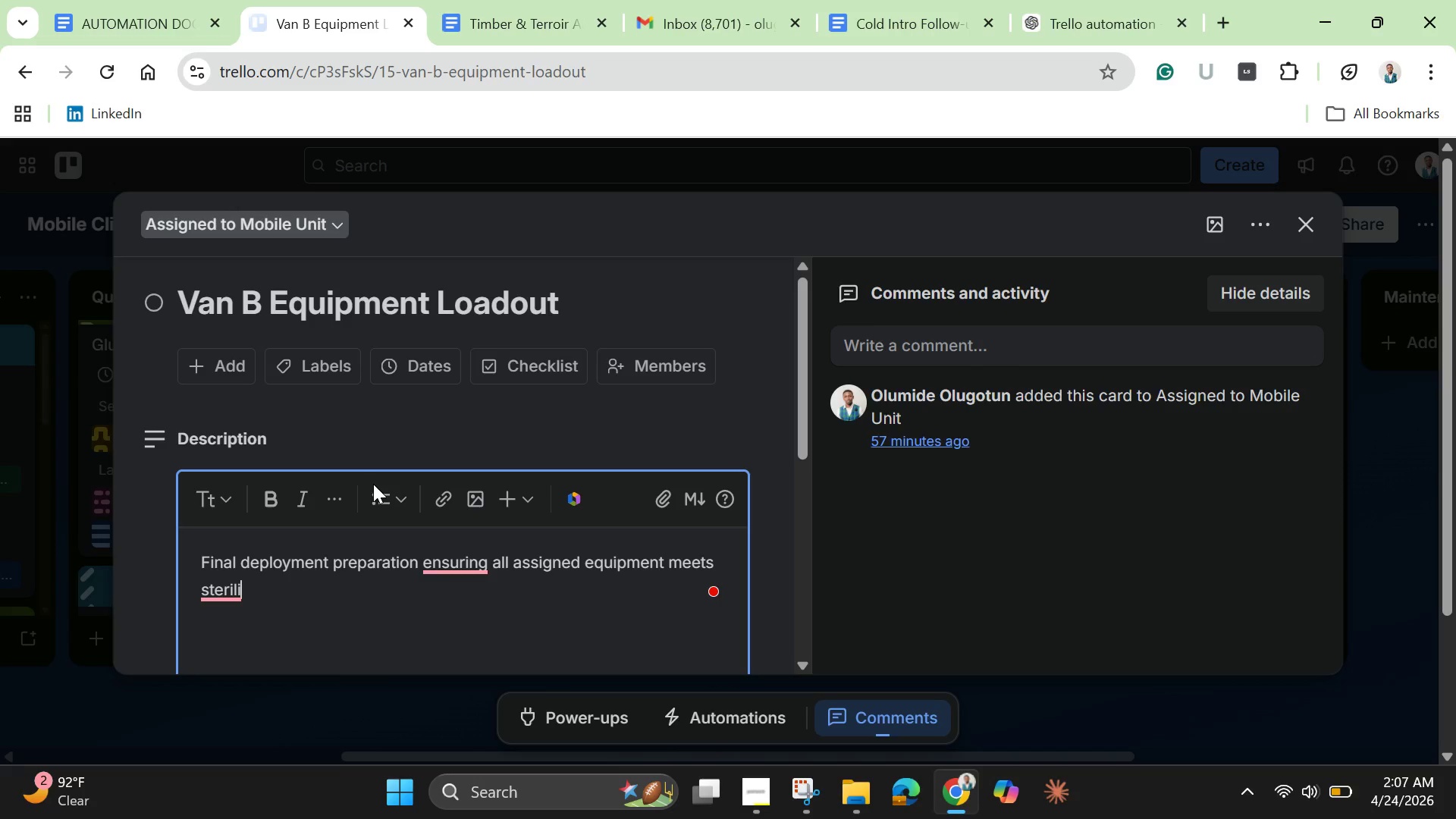 
type(zation and calibration )
 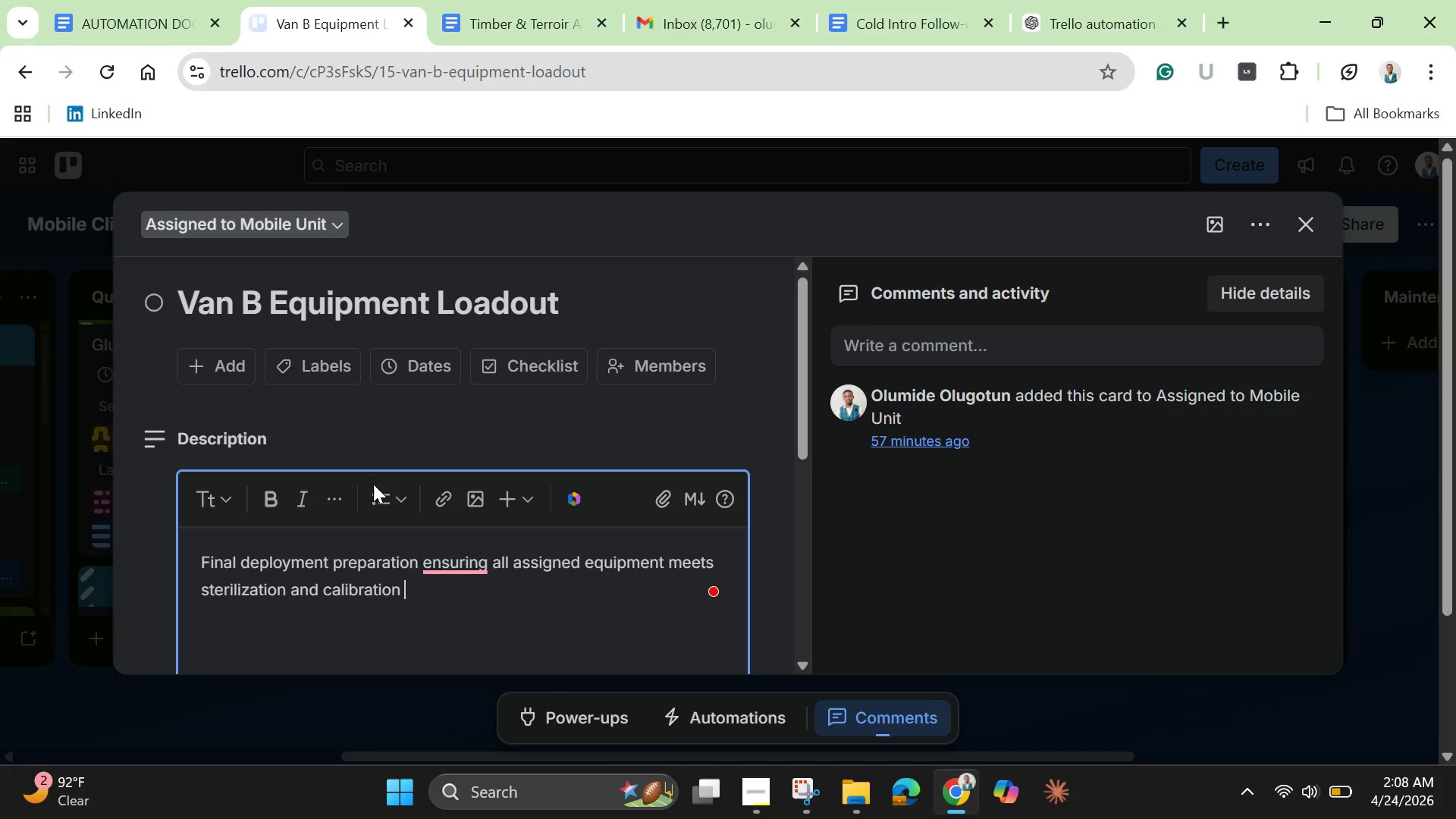 
wait(43.3)
 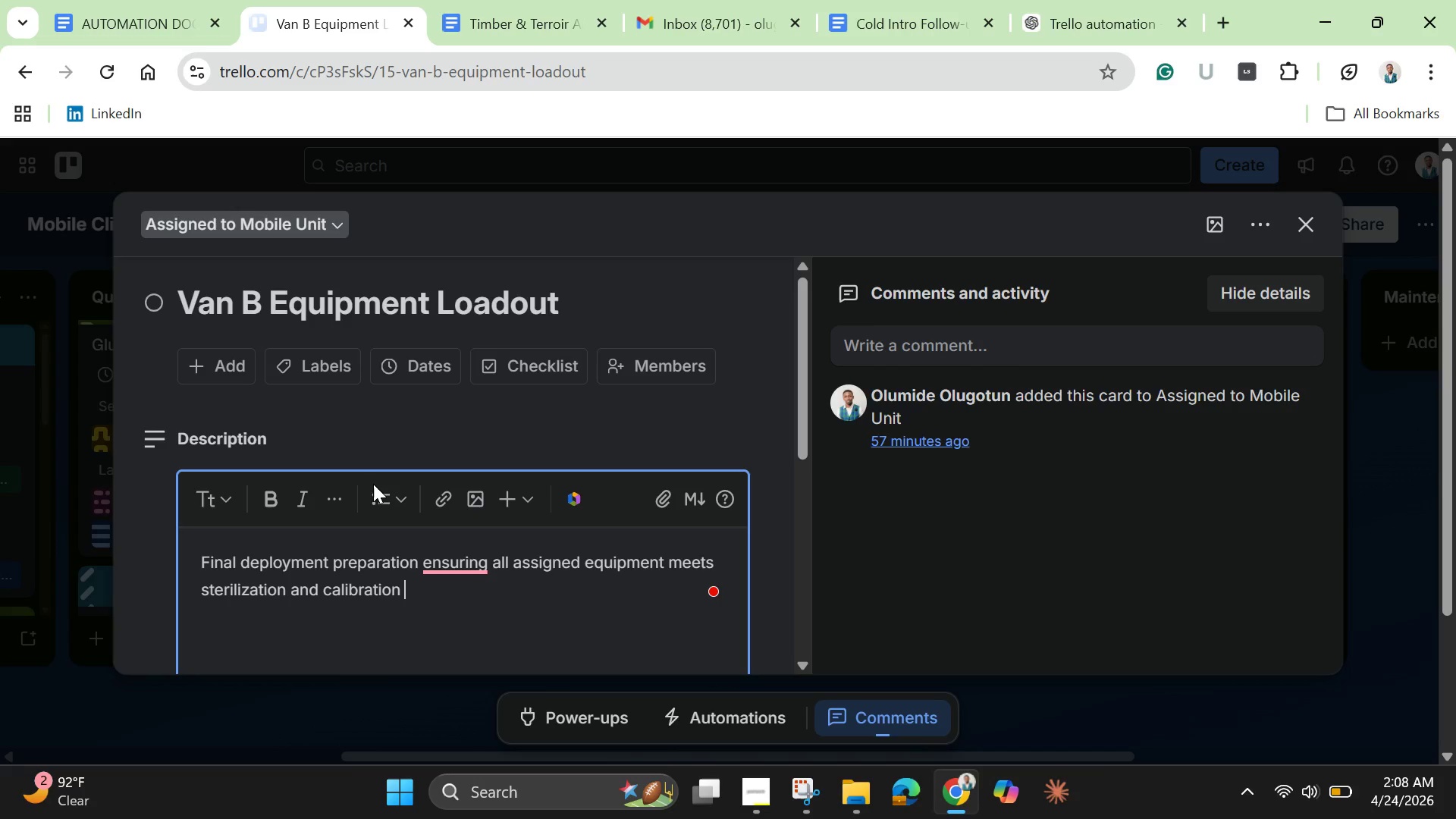 
type(standards. )
 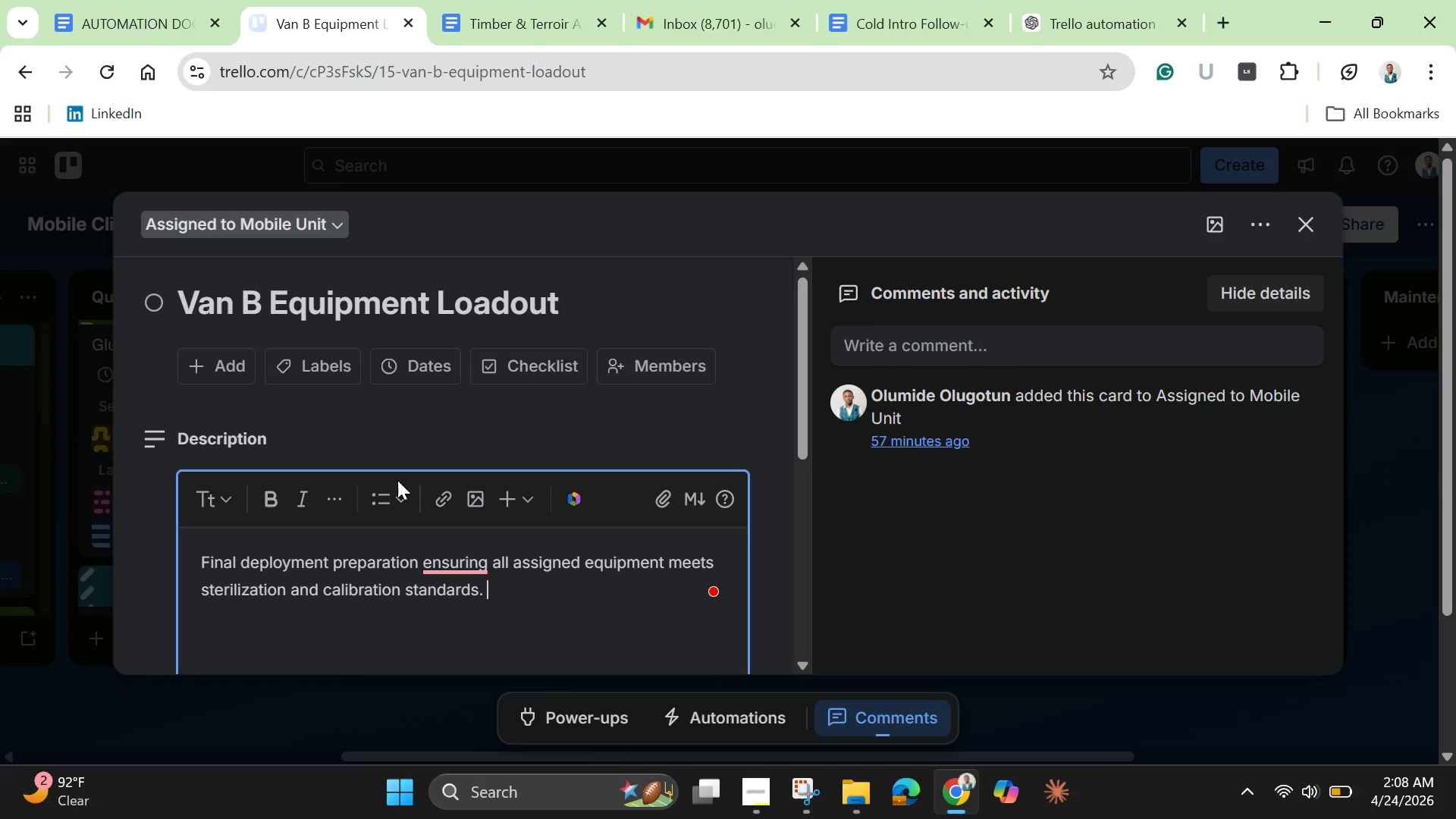 
left_click([460, 560])
 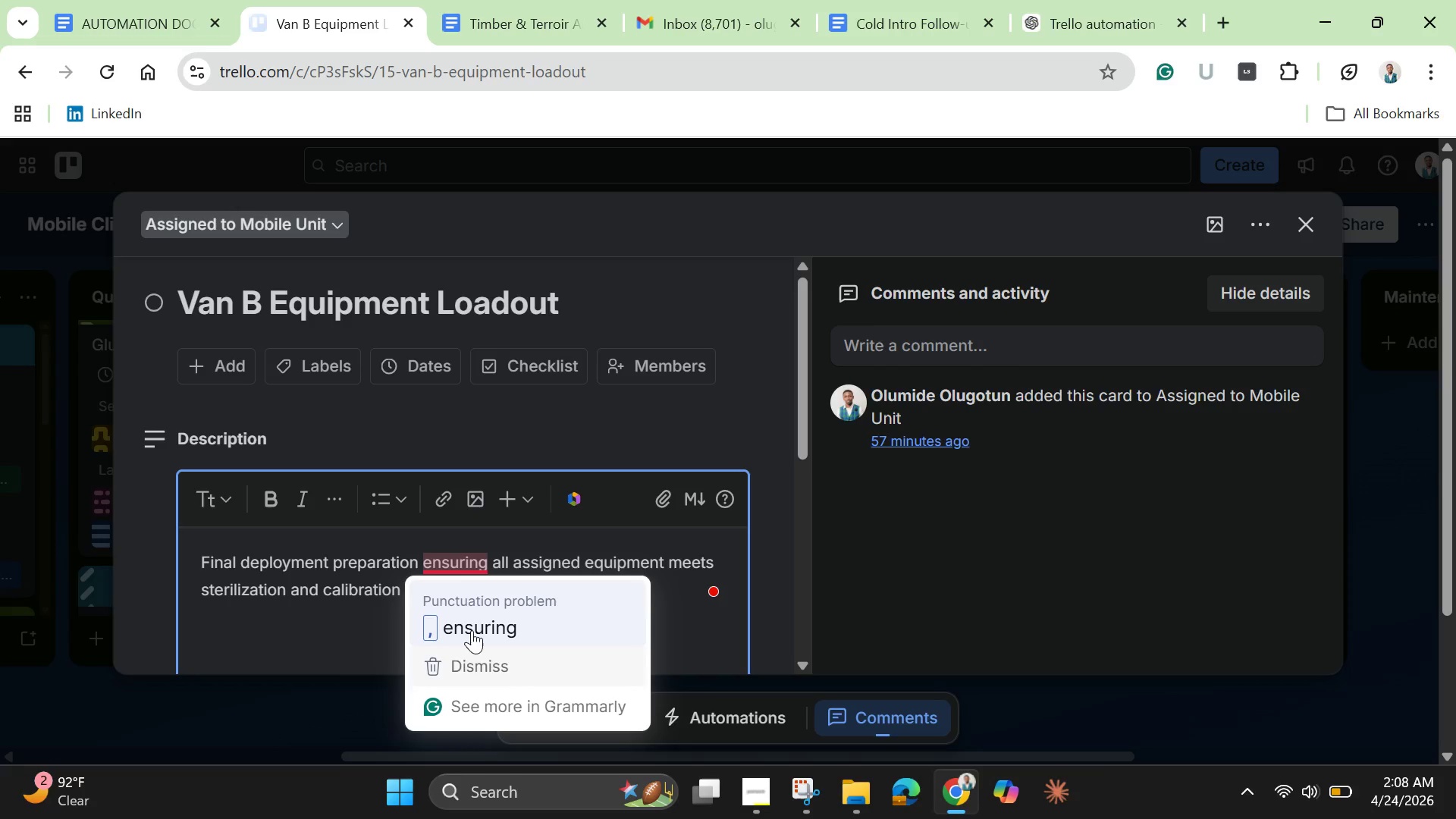 
left_click([472, 628])
 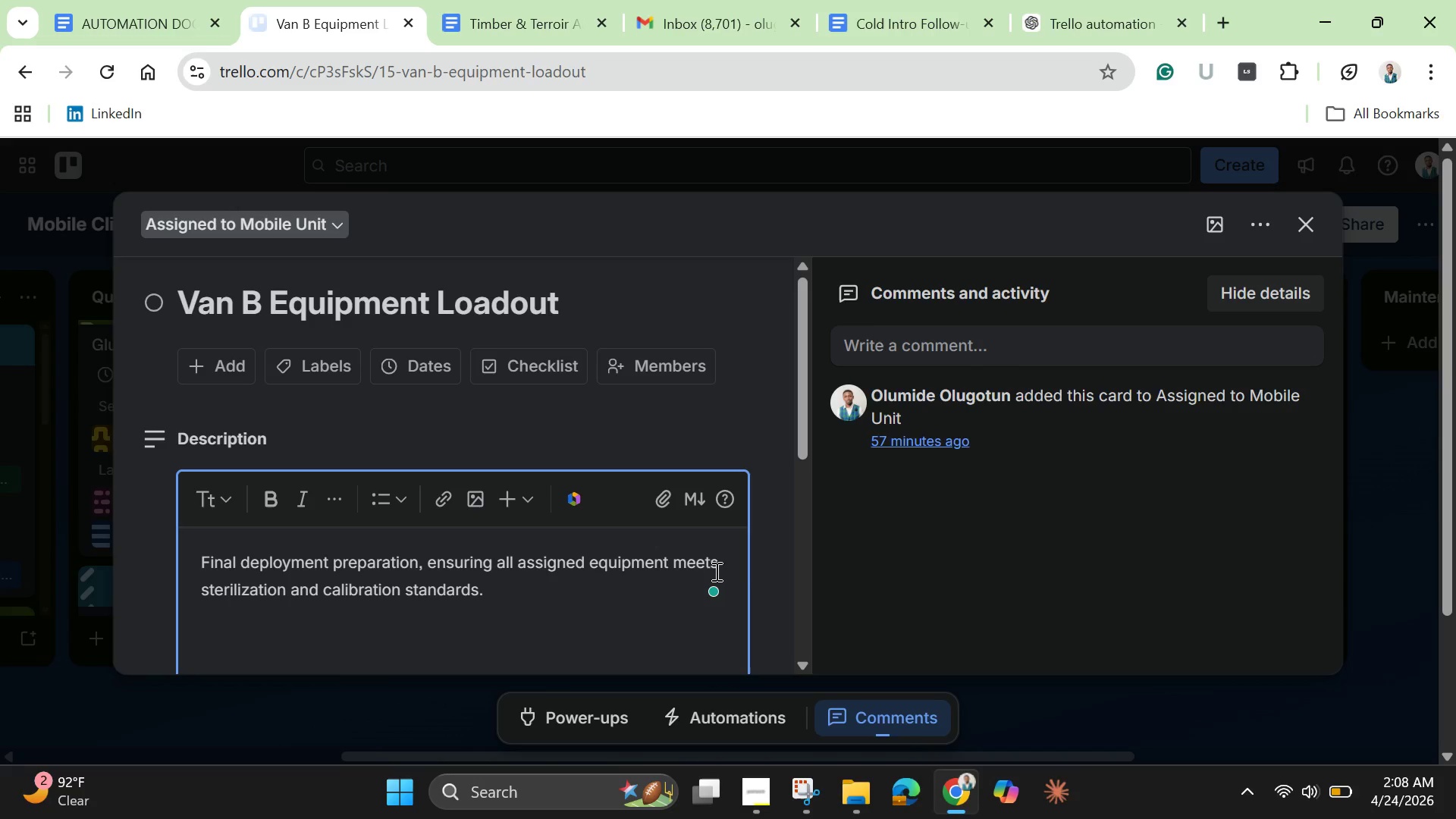 
left_click([786, 552])
 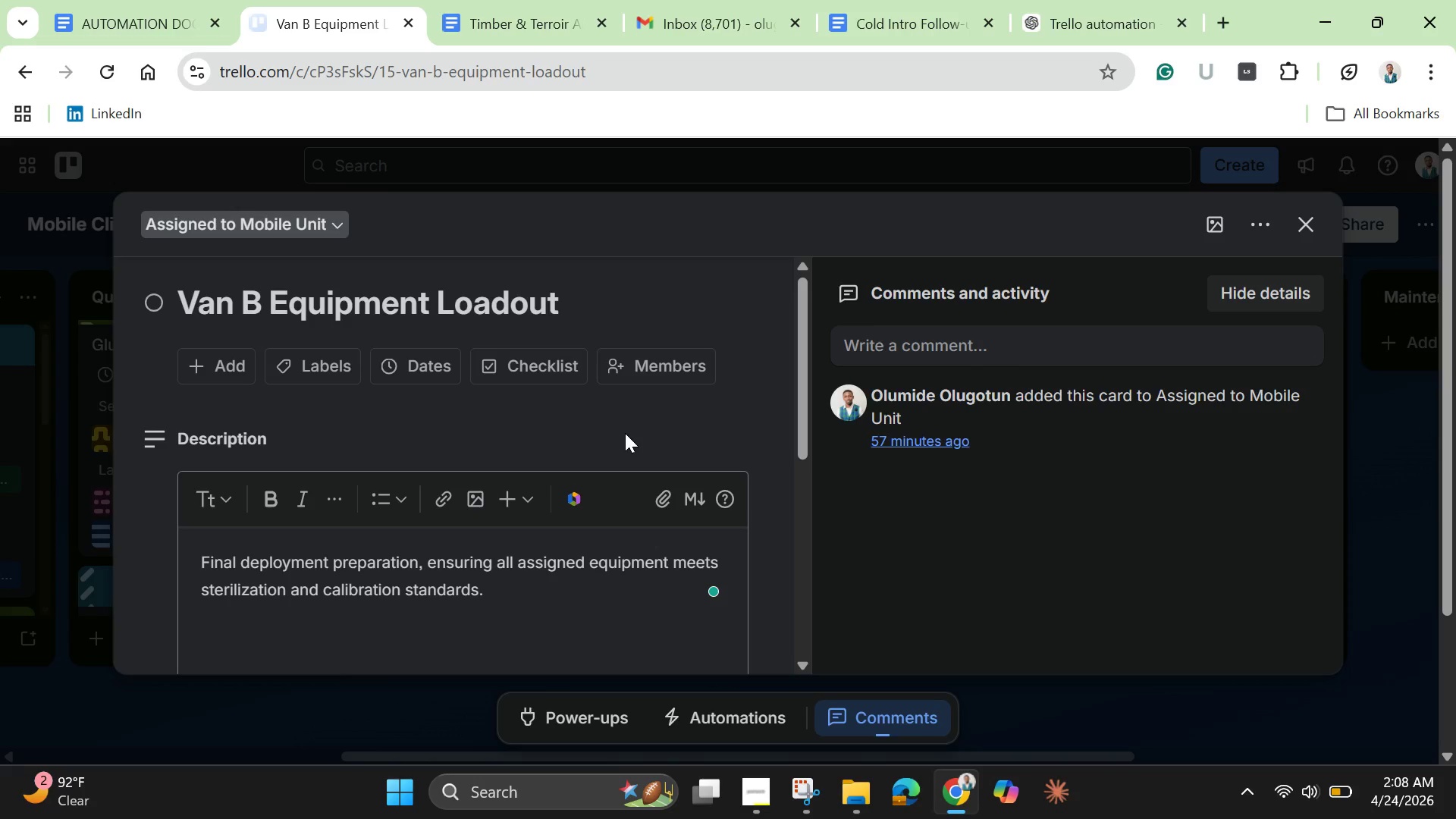 
wait(5.72)
 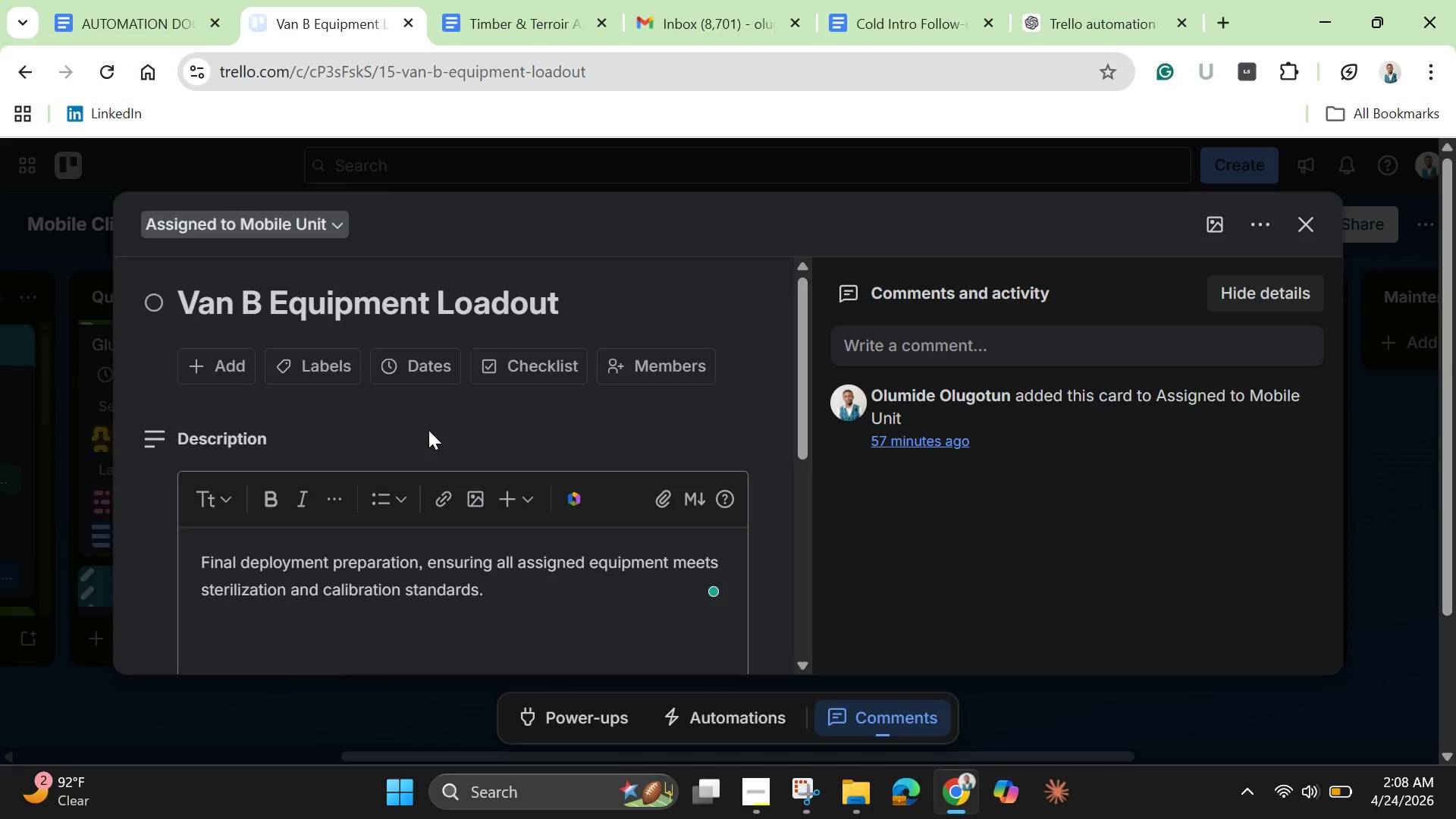 
left_click_drag(start_coordinate=[806, 439], to_coordinate=[805, 538])
 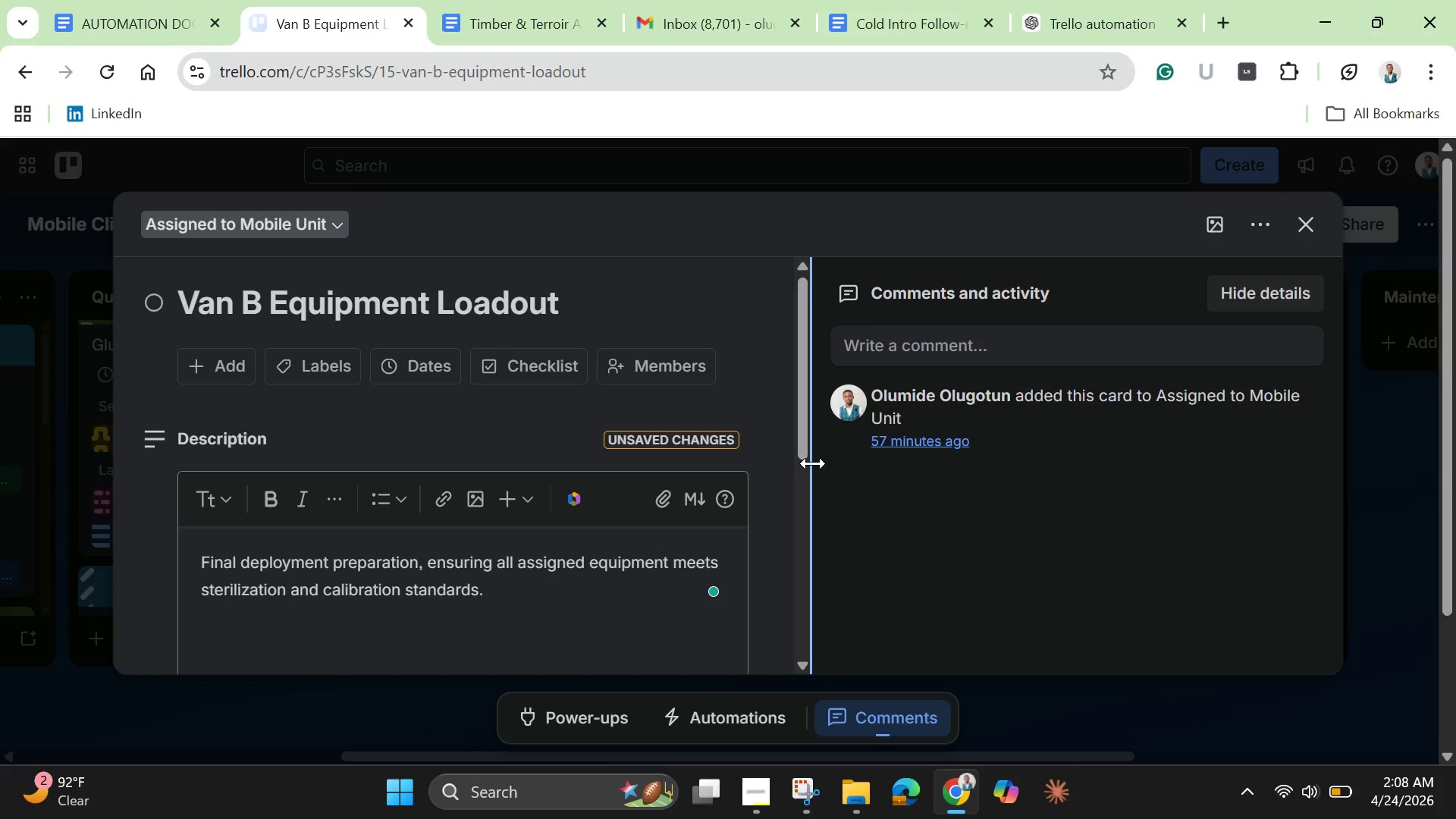 
left_click_drag(start_coordinate=[814, 463], to_coordinate=[991, 463])
 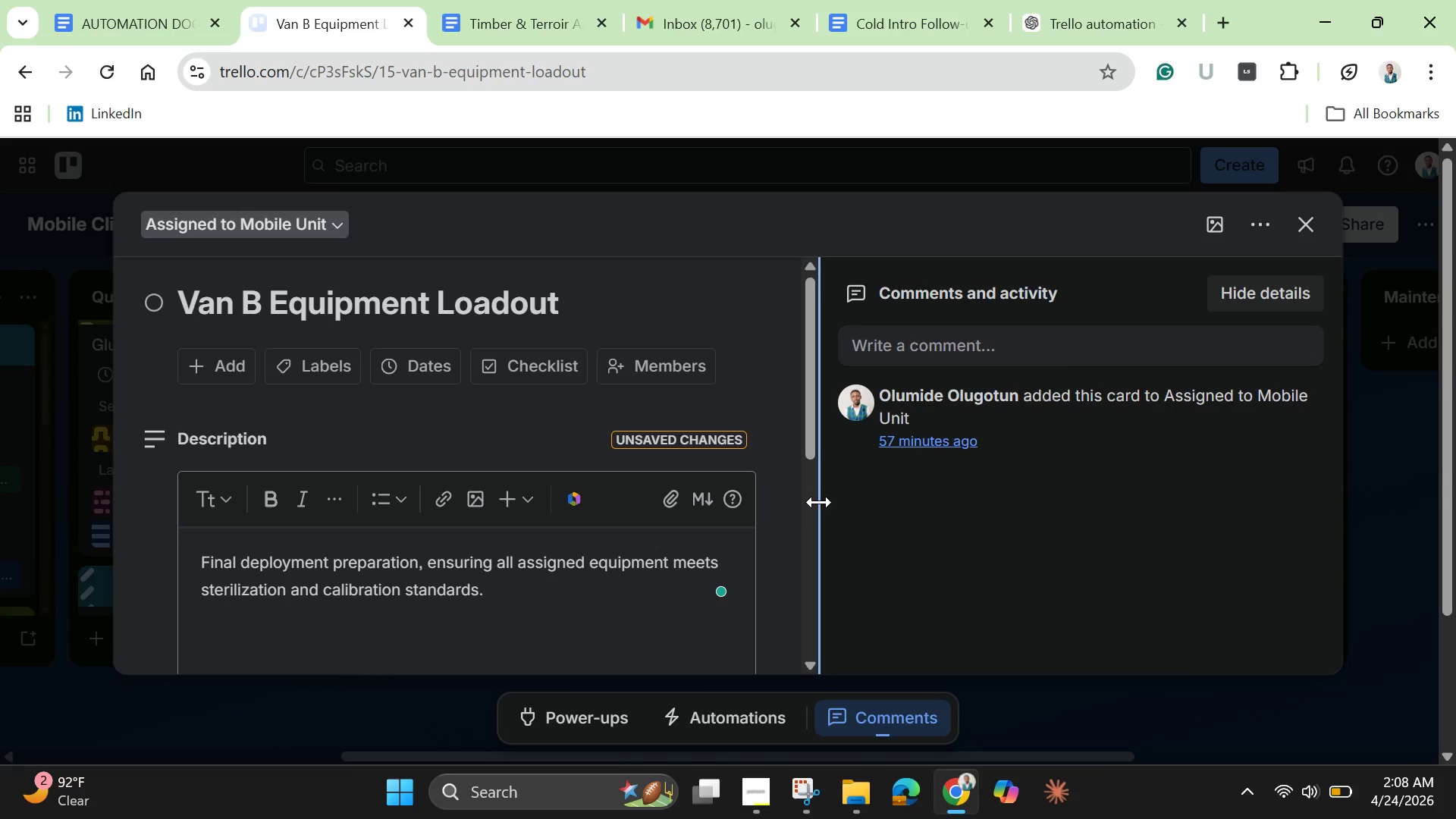 
left_click_drag(start_coordinate=[819, 502], to_coordinate=[875, 501])
 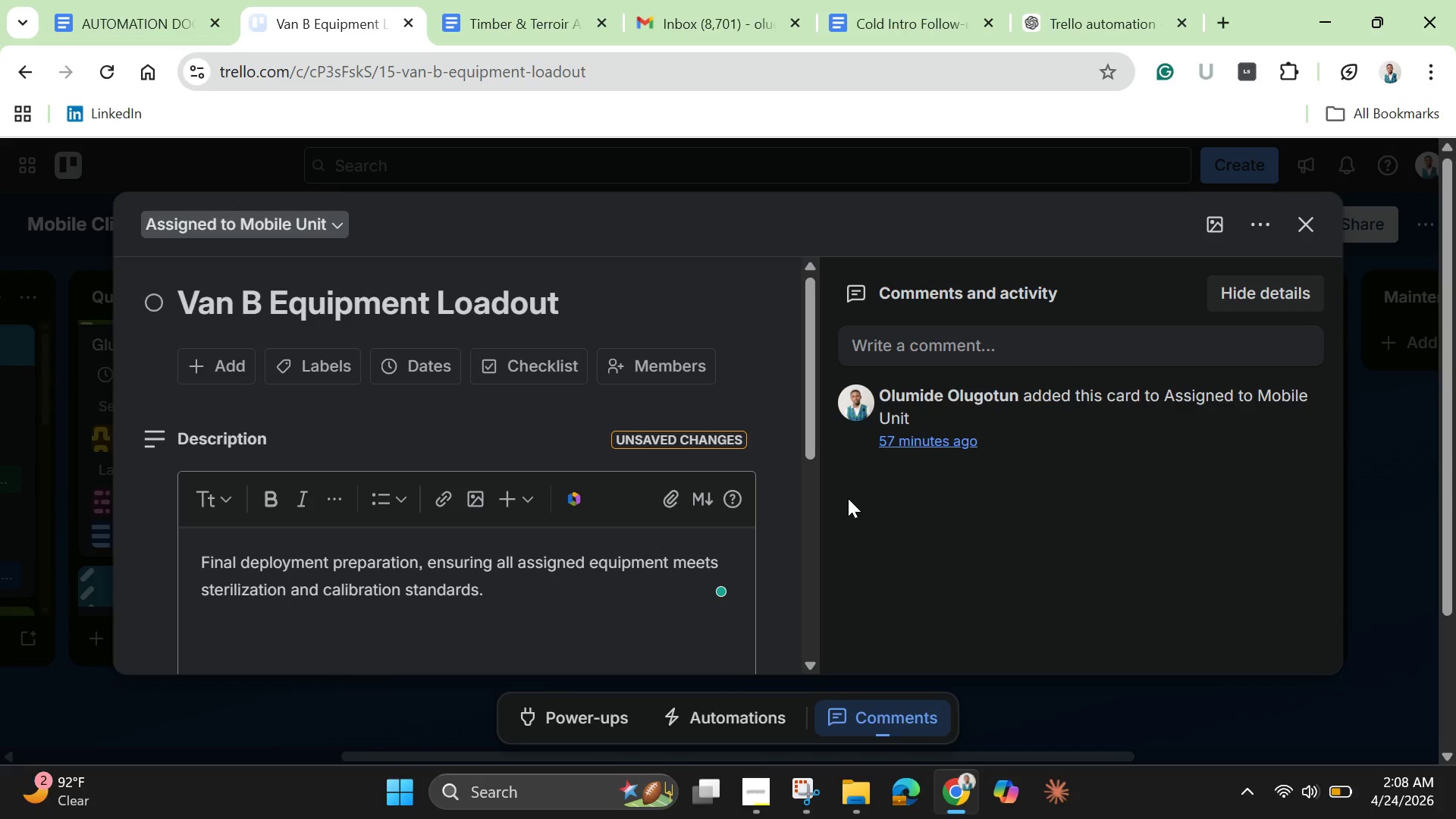 
wait(10.47)
 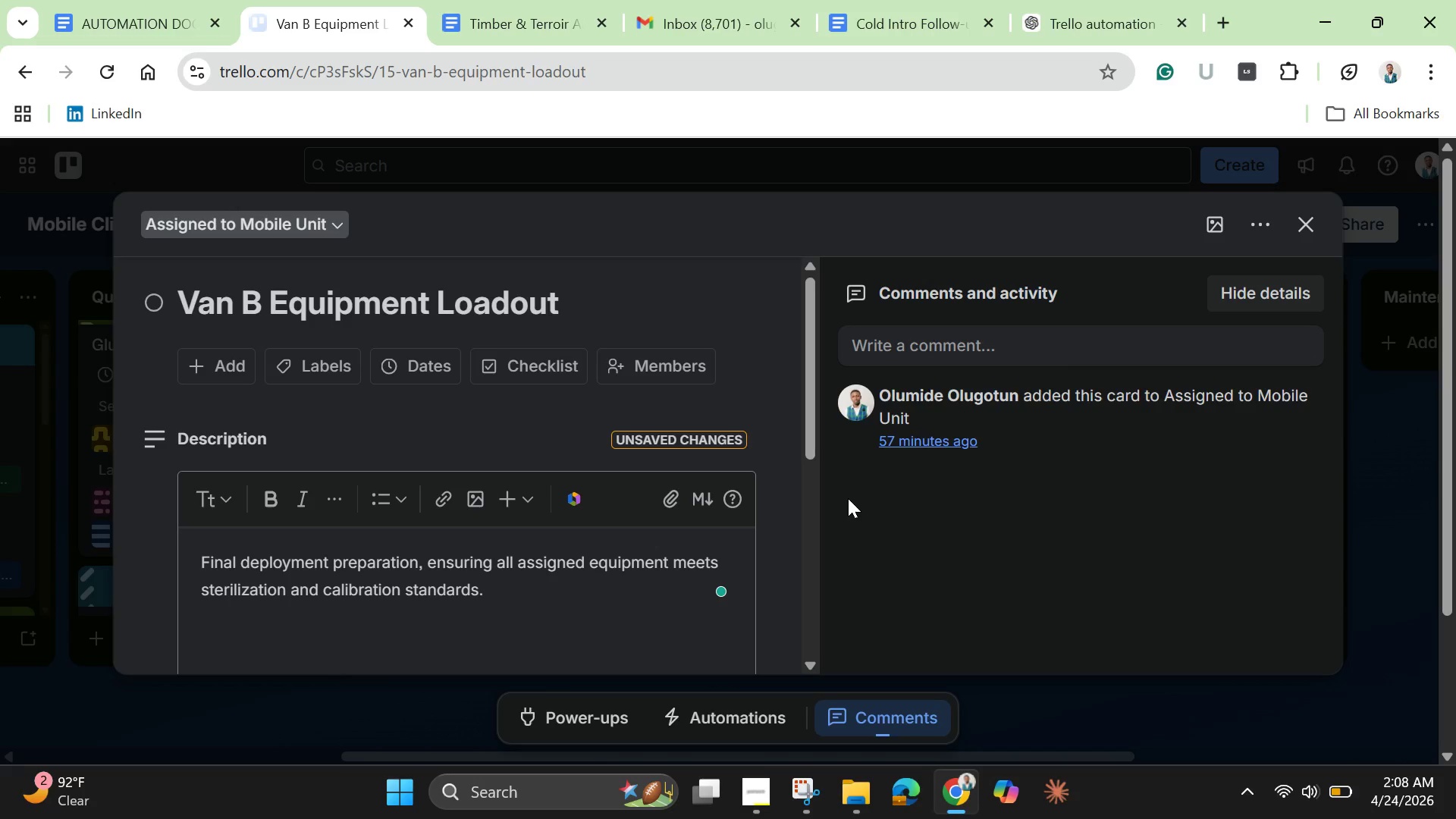 
left_click_drag(start_coordinate=[810, 449], to_coordinate=[814, 583])
 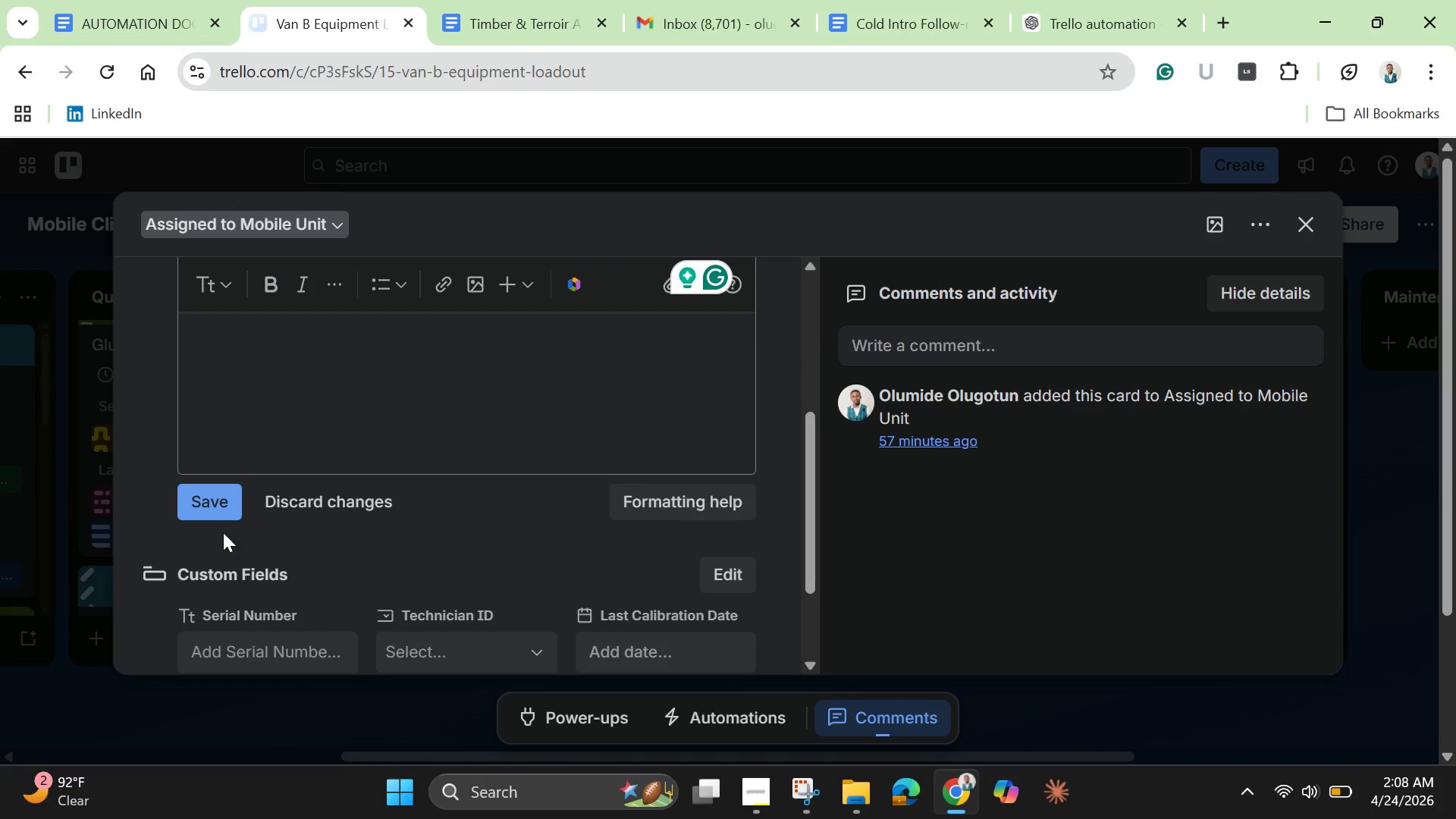 
left_click([221, 506])
 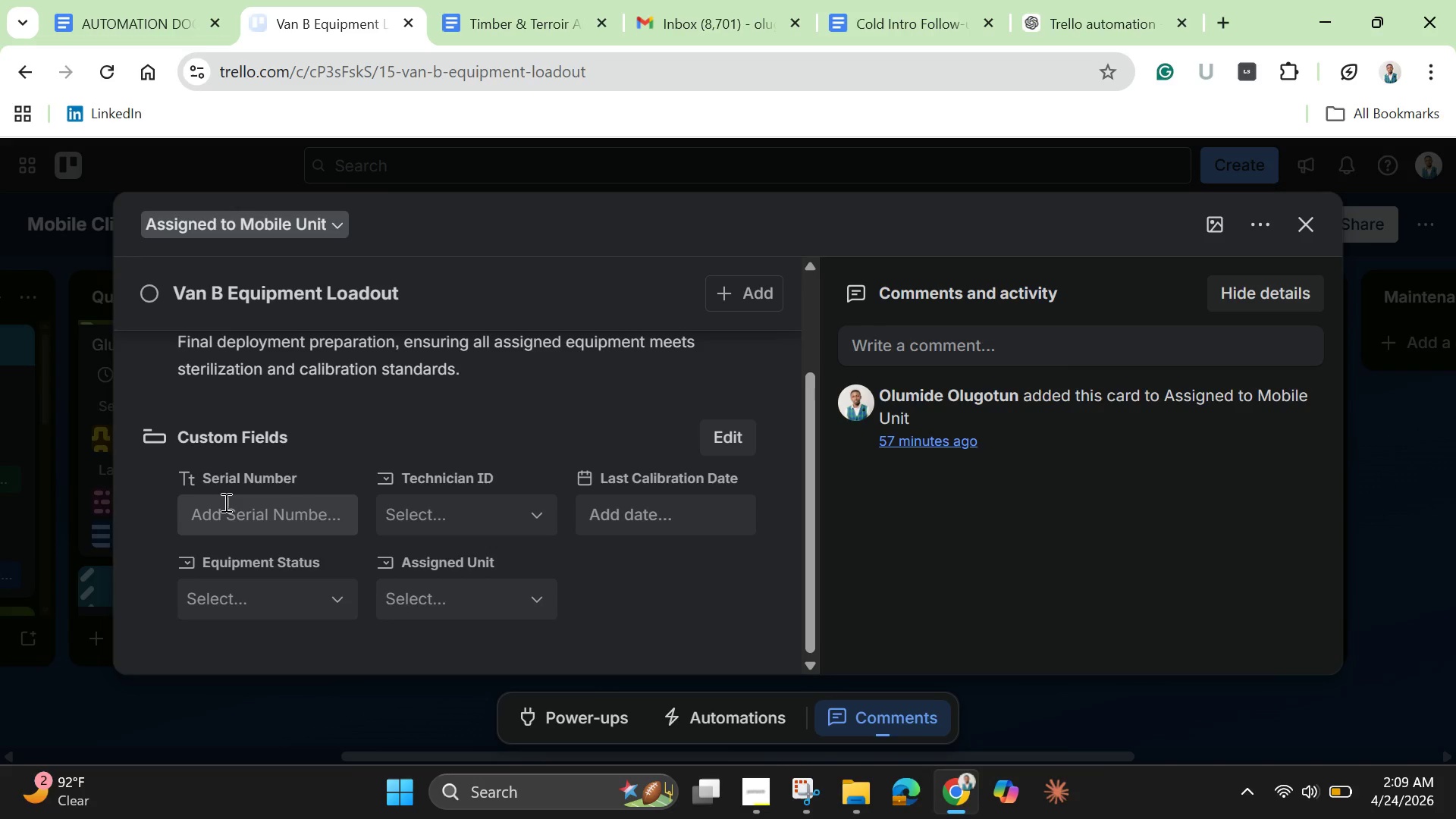 
wait(13.8)
 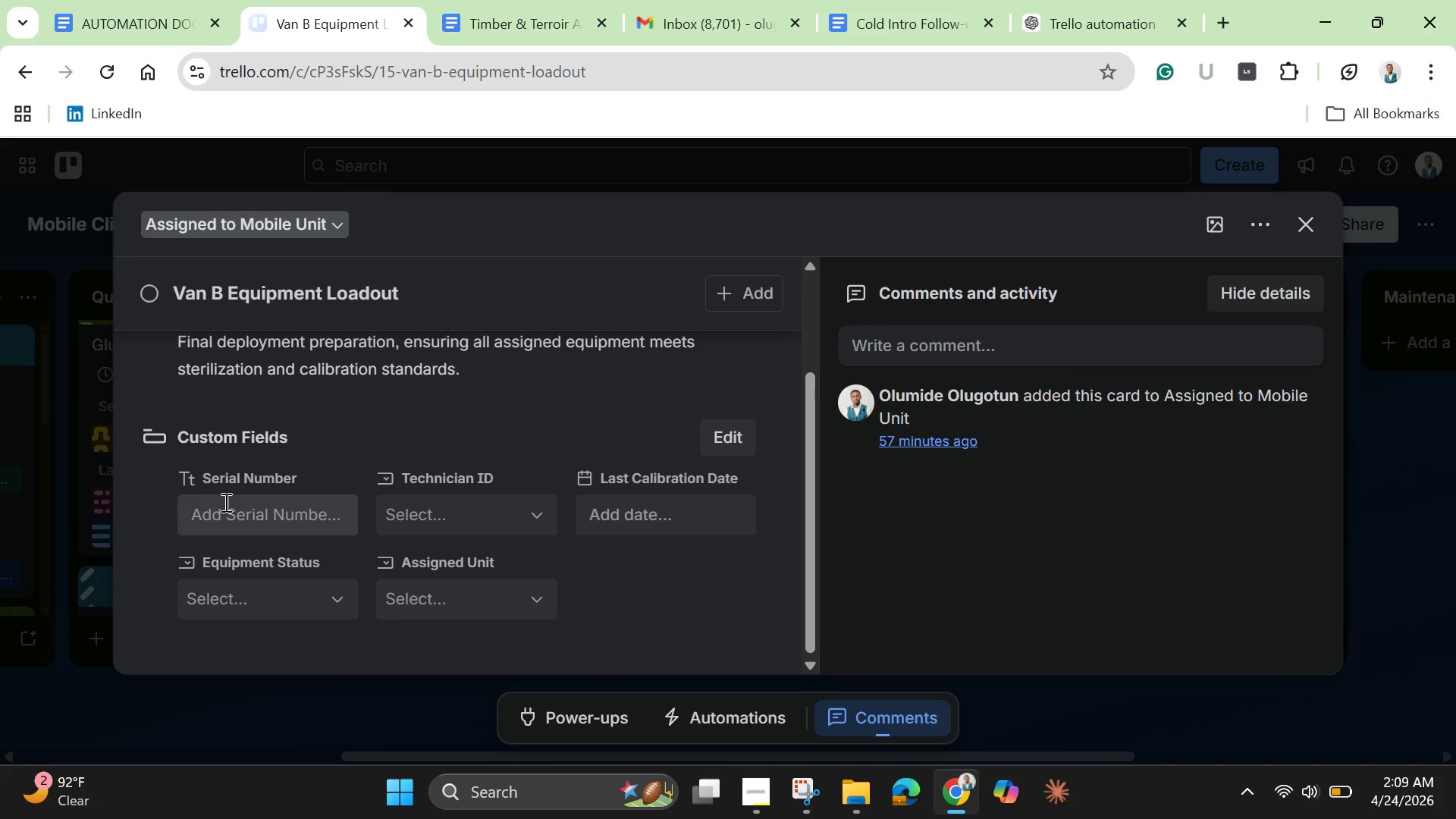 
left_click([330, 508])
 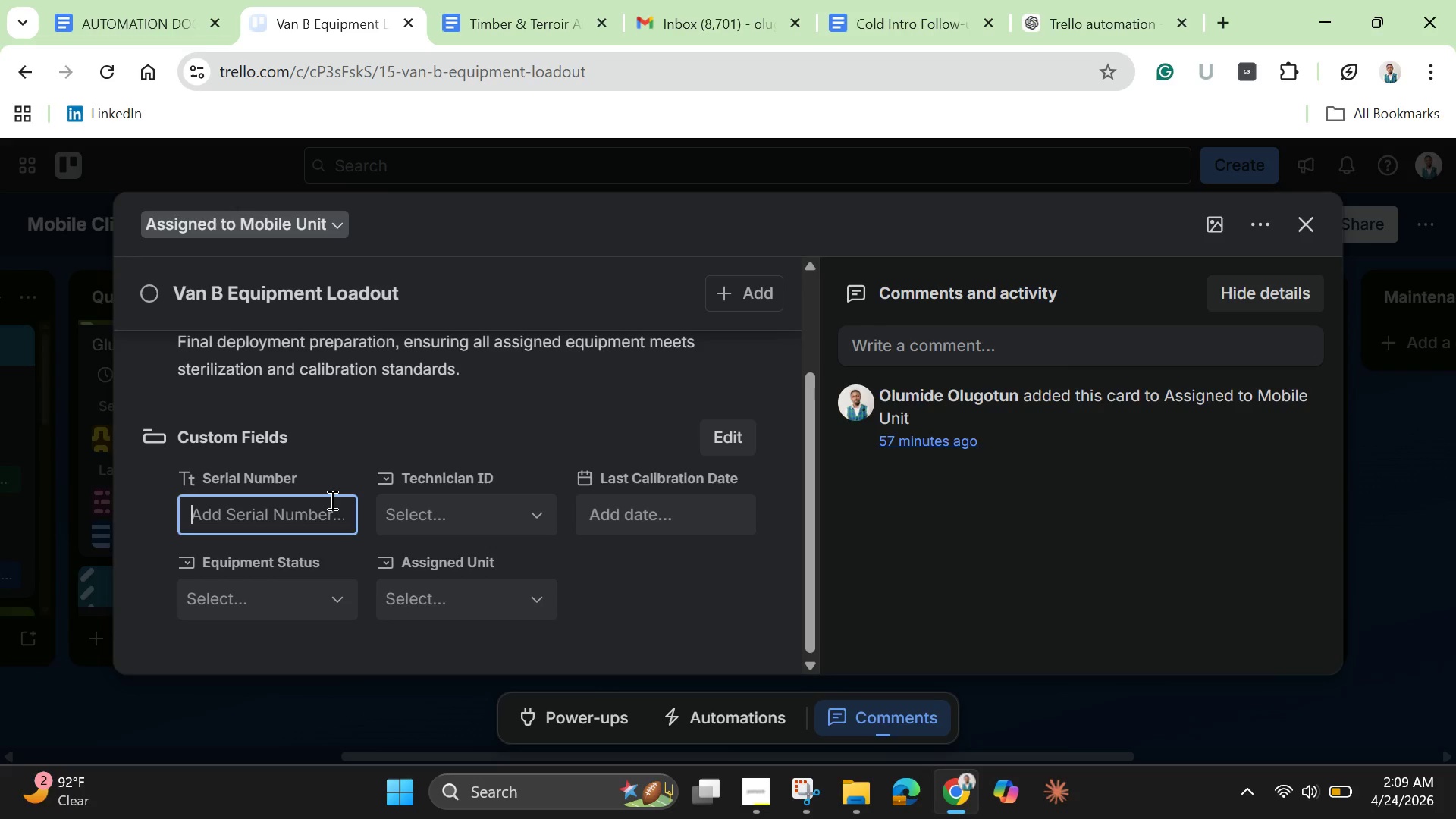 
wait(27.39)
 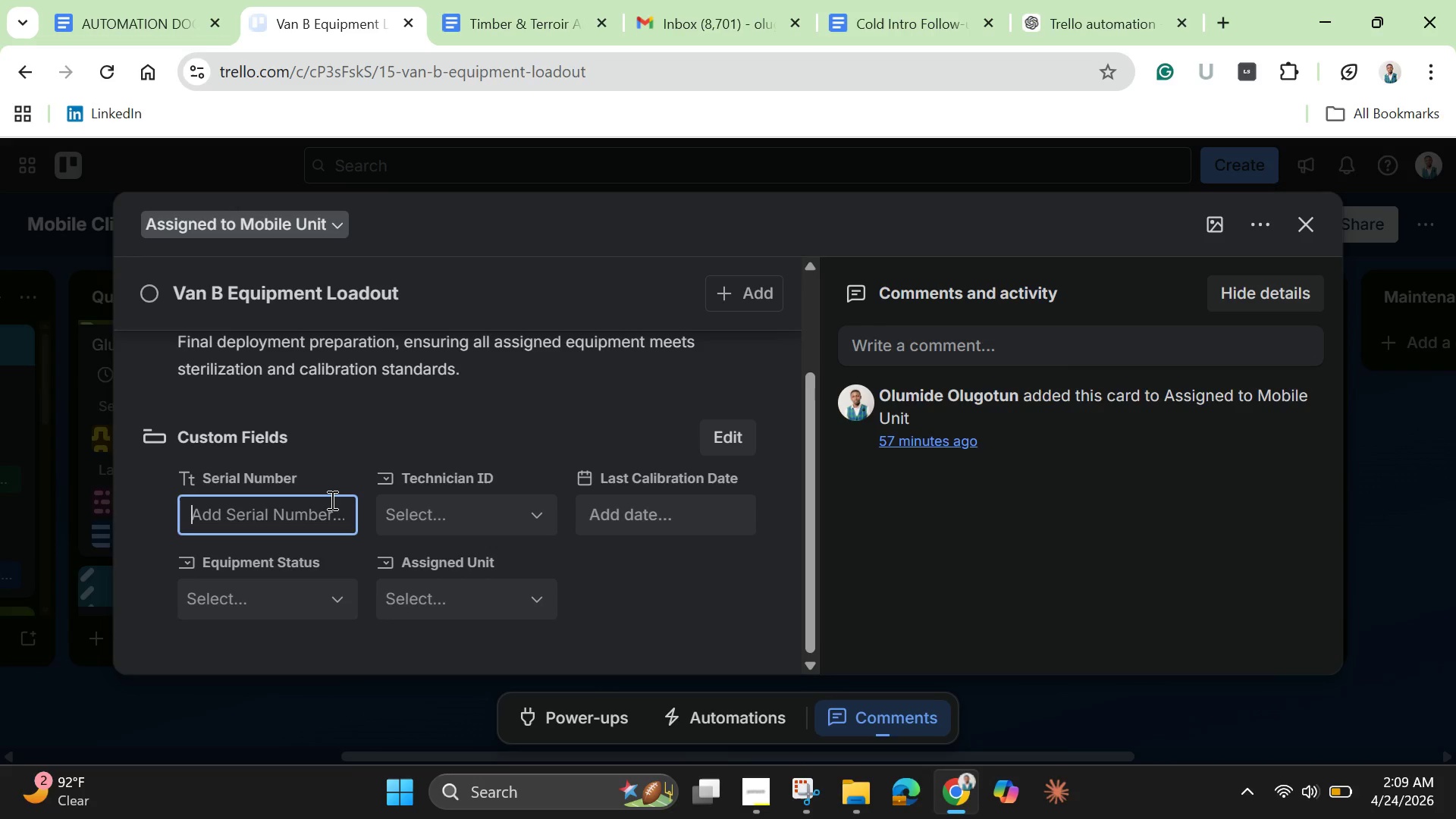 
type(SSc)
 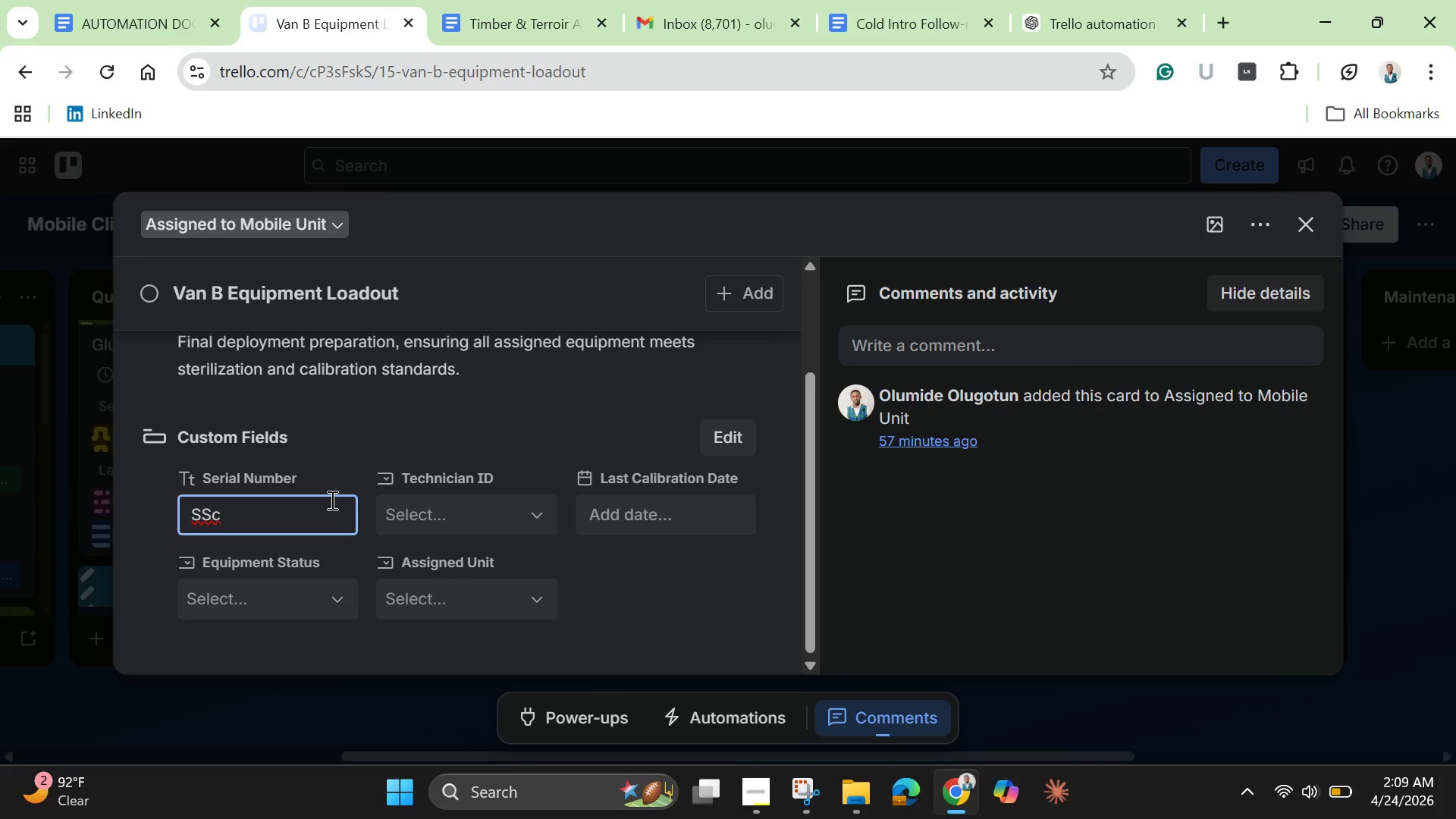 
key(Backspace)
 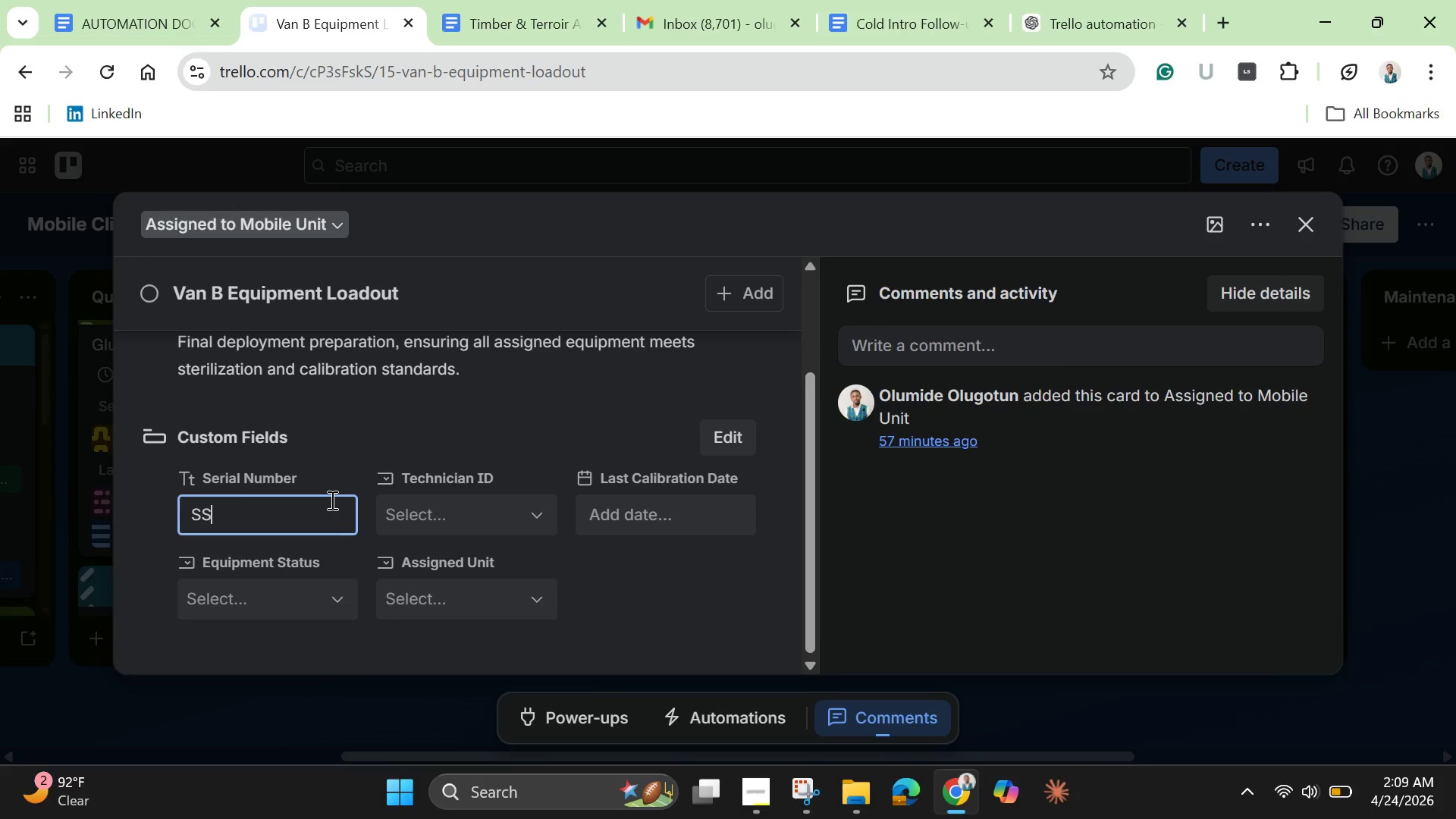 
key(Shift+C)
 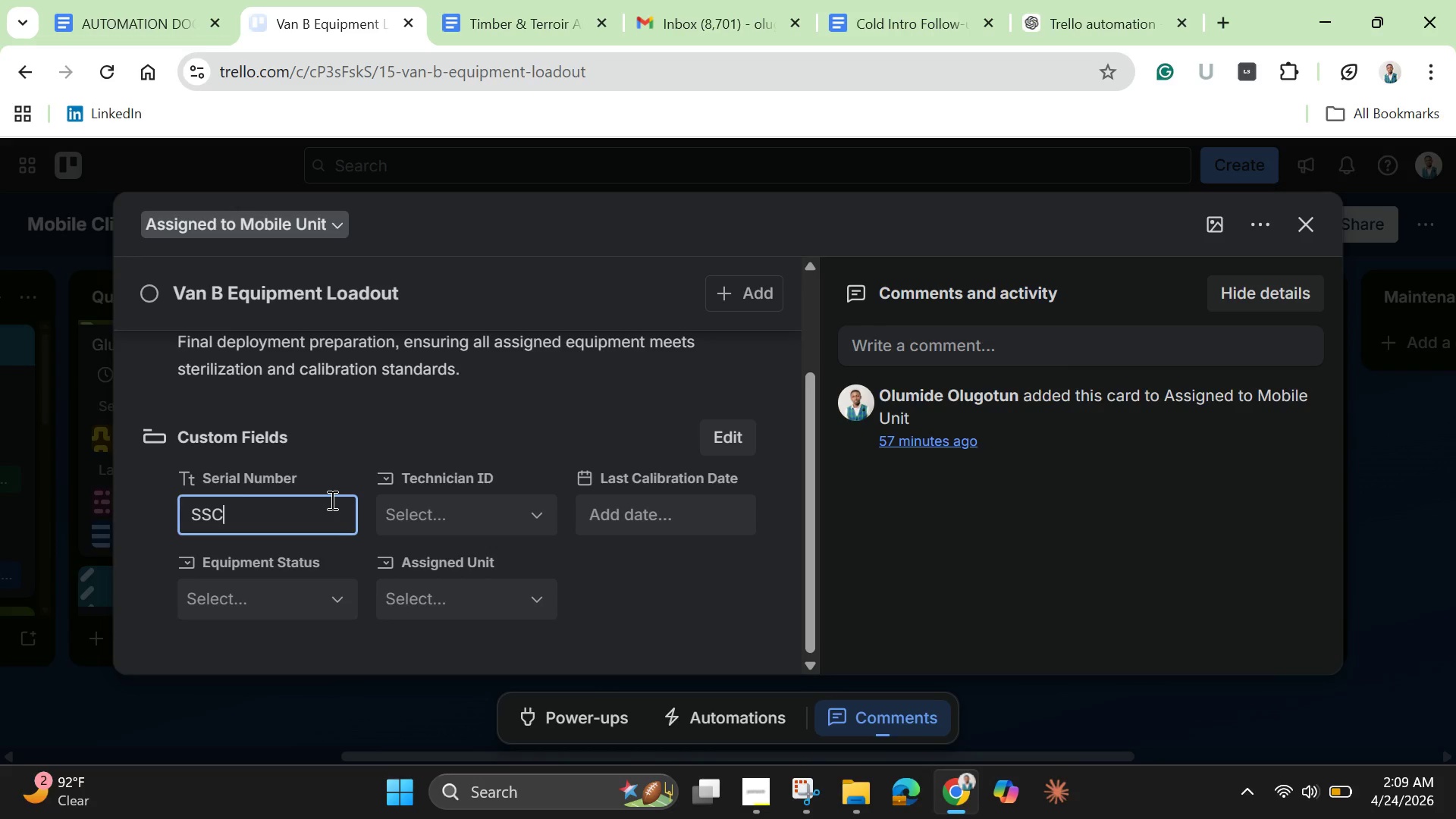 
wait(6.09)
 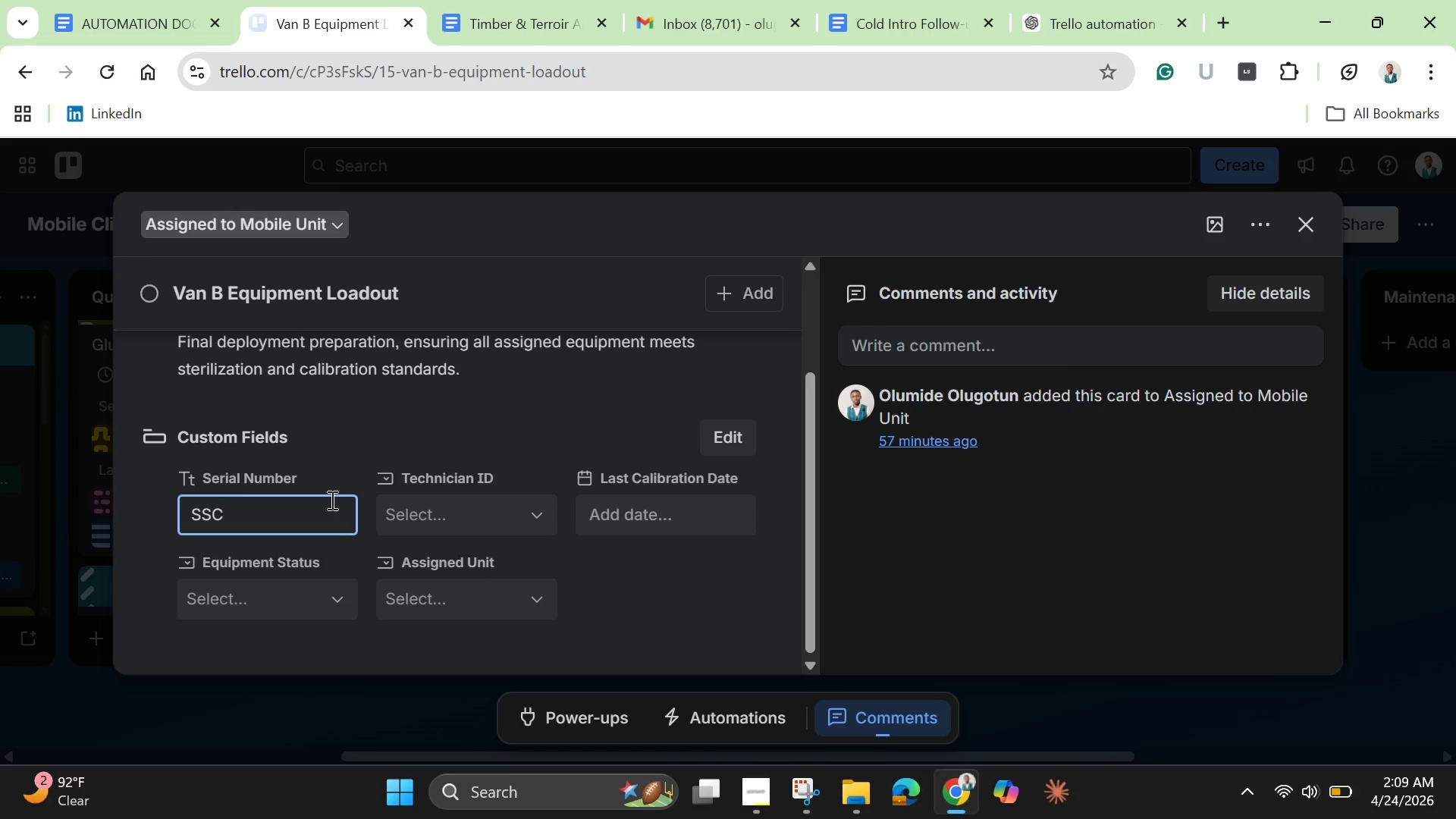 
type(-VB-015)
 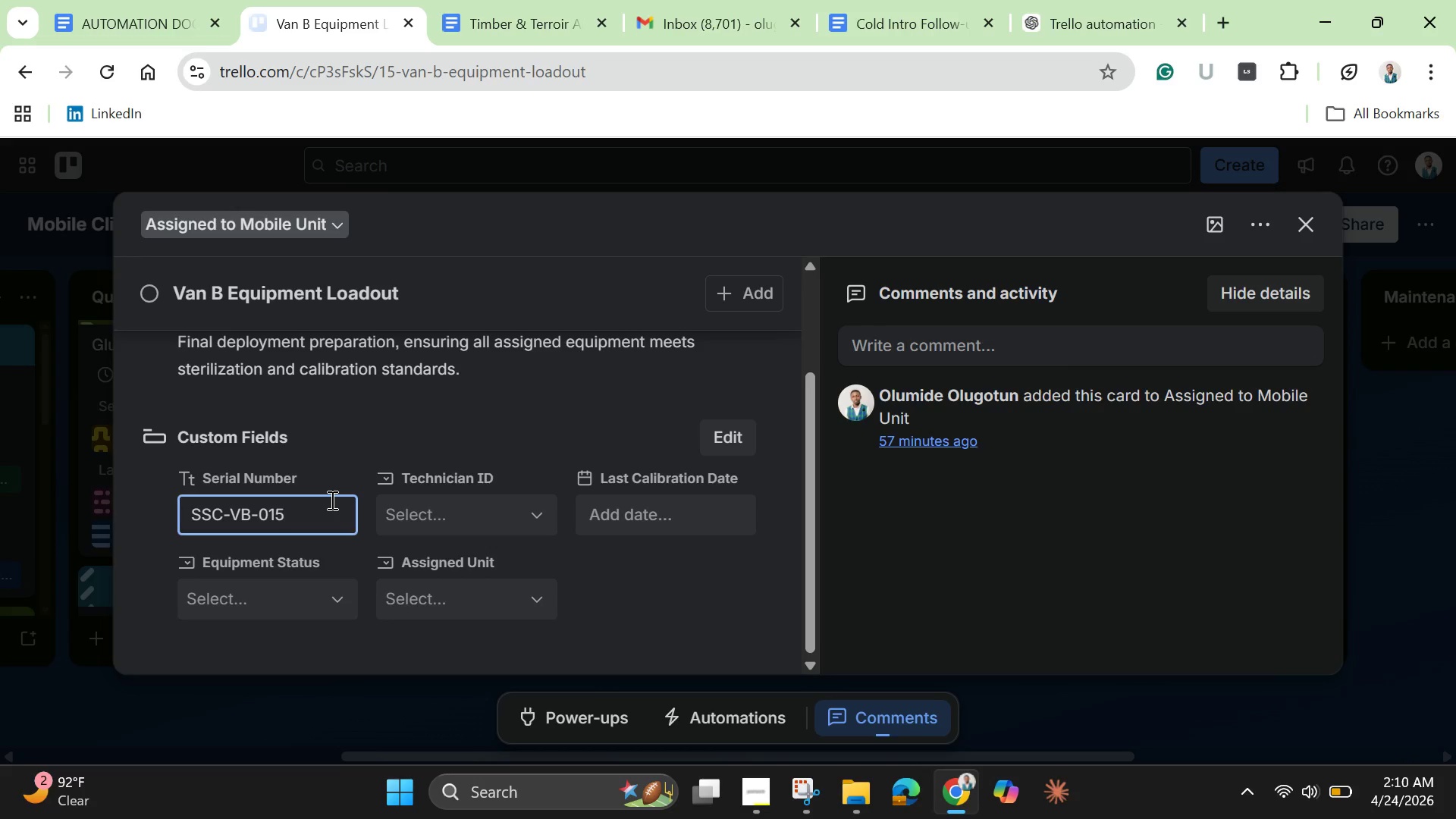 
key(Enter)
 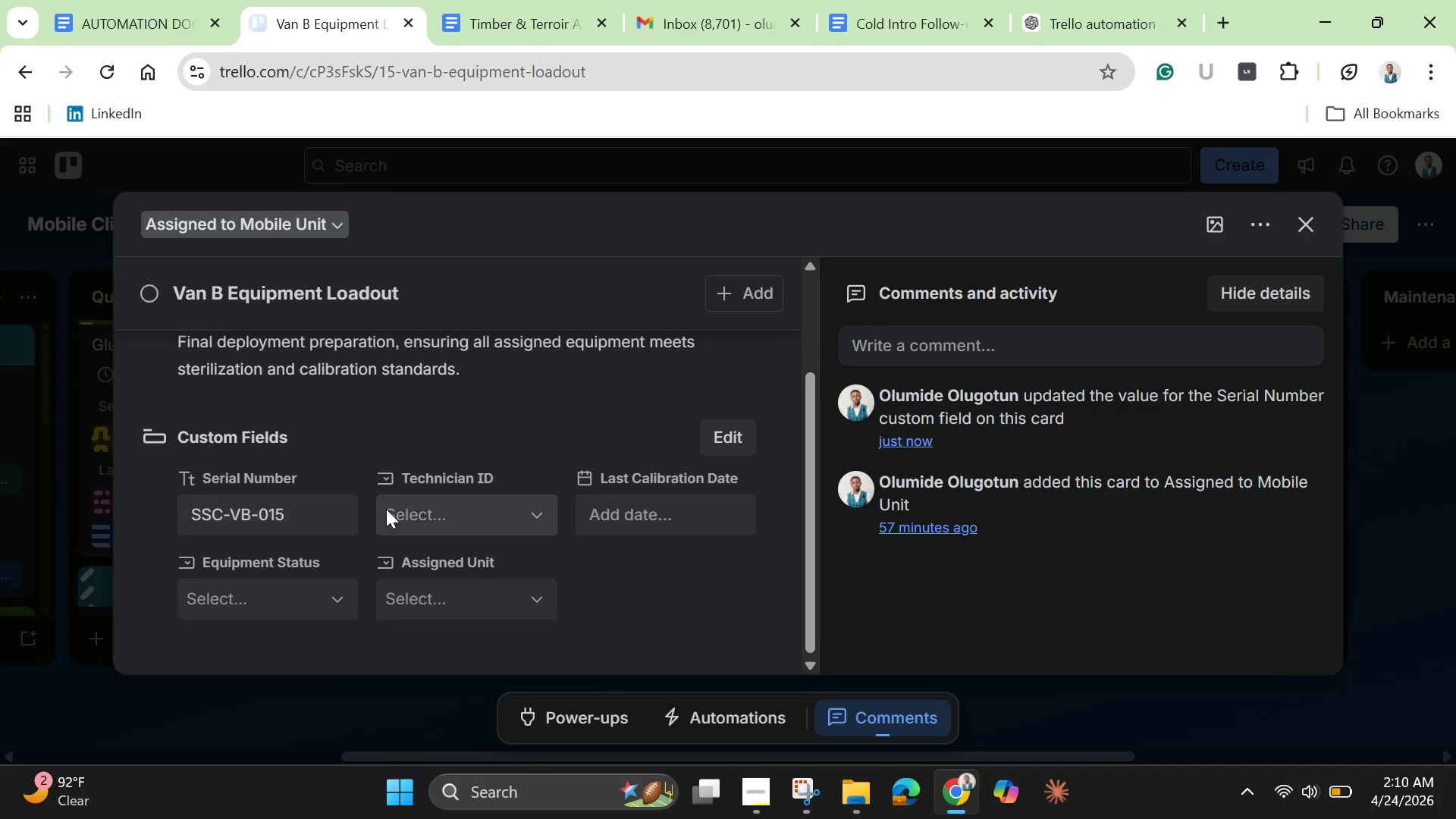 
left_click([418, 516])
 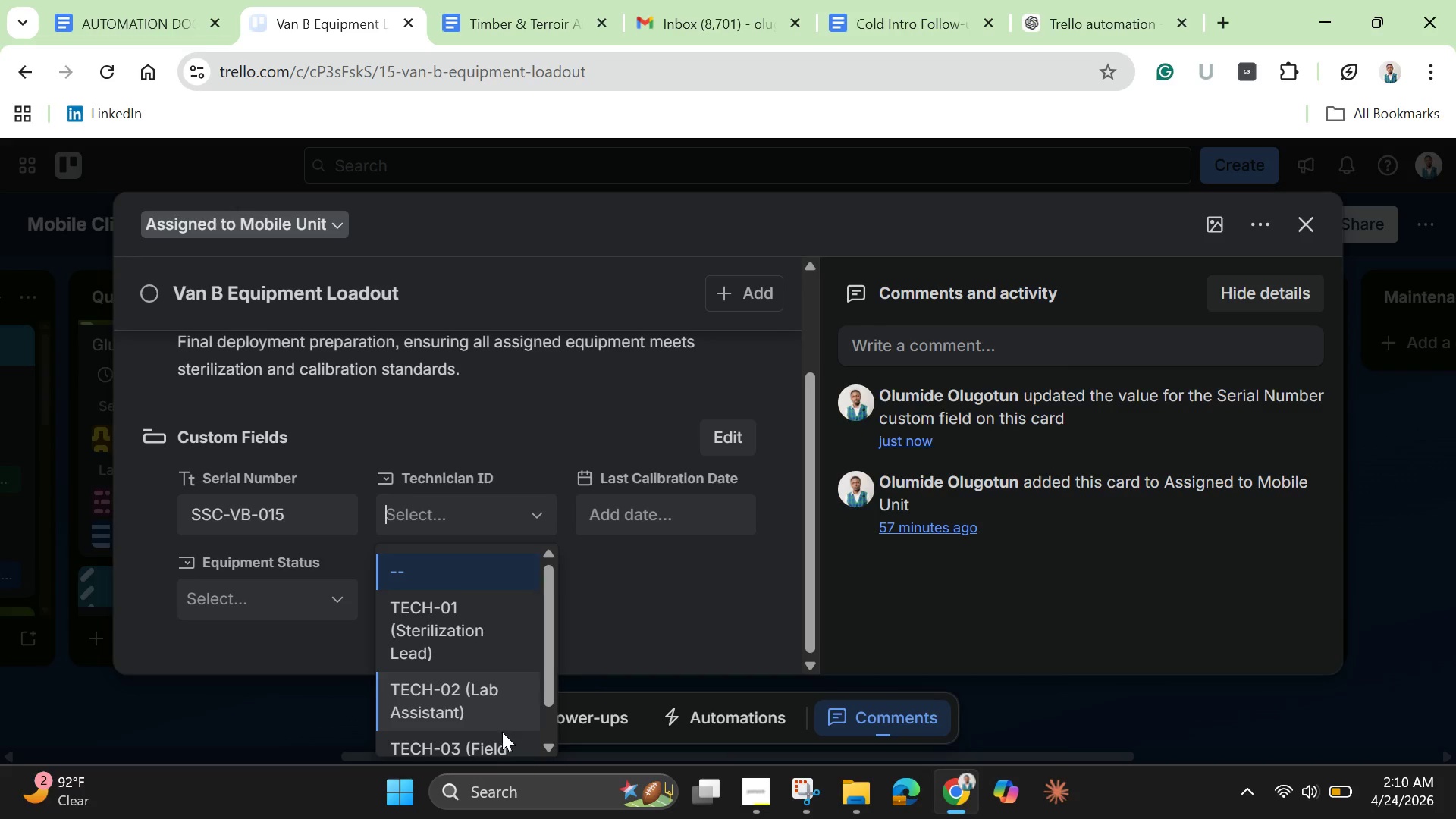 
left_click([490, 748])
 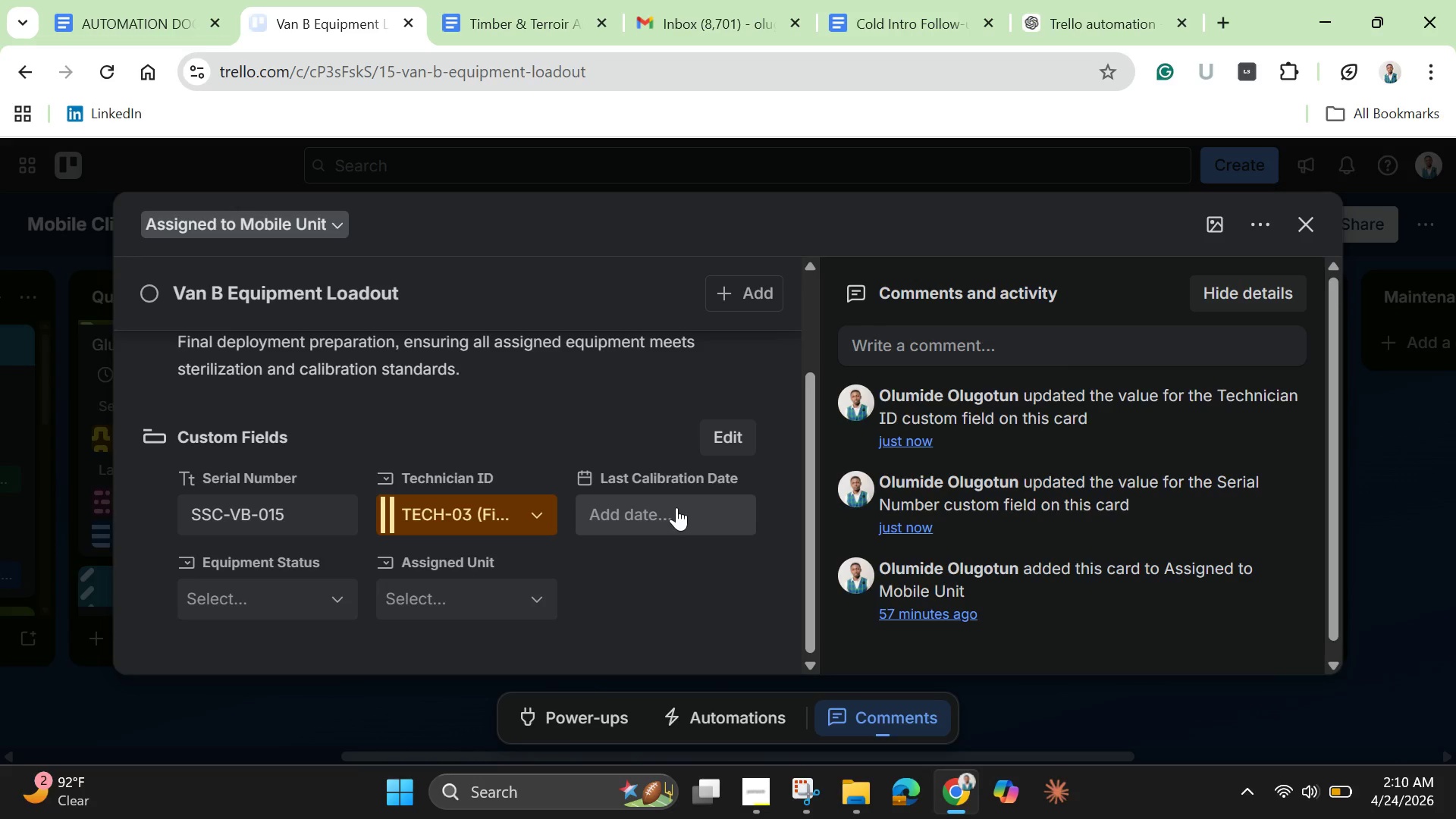 
left_click([676, 507])
 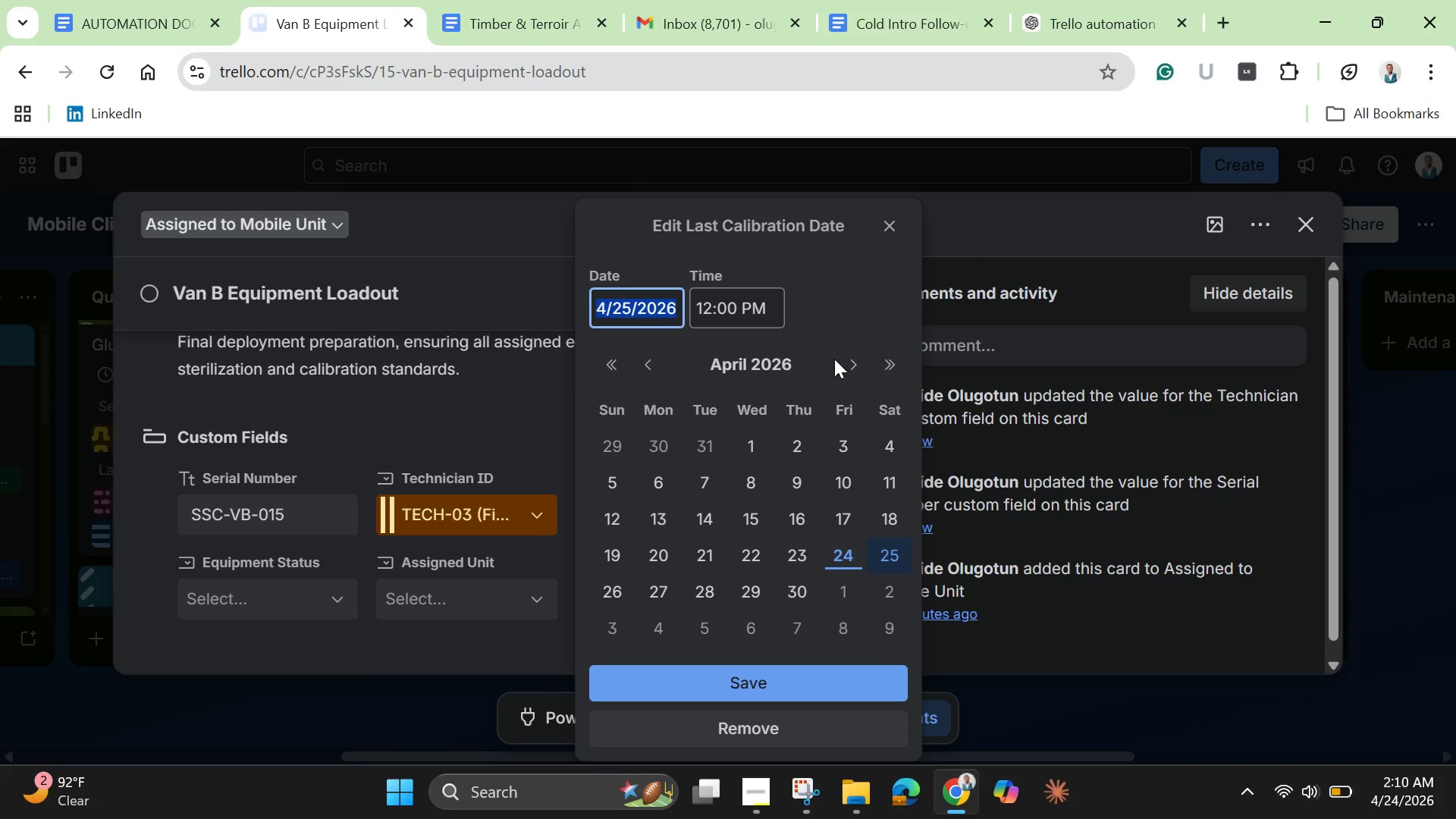 
left_click([851, 362])
 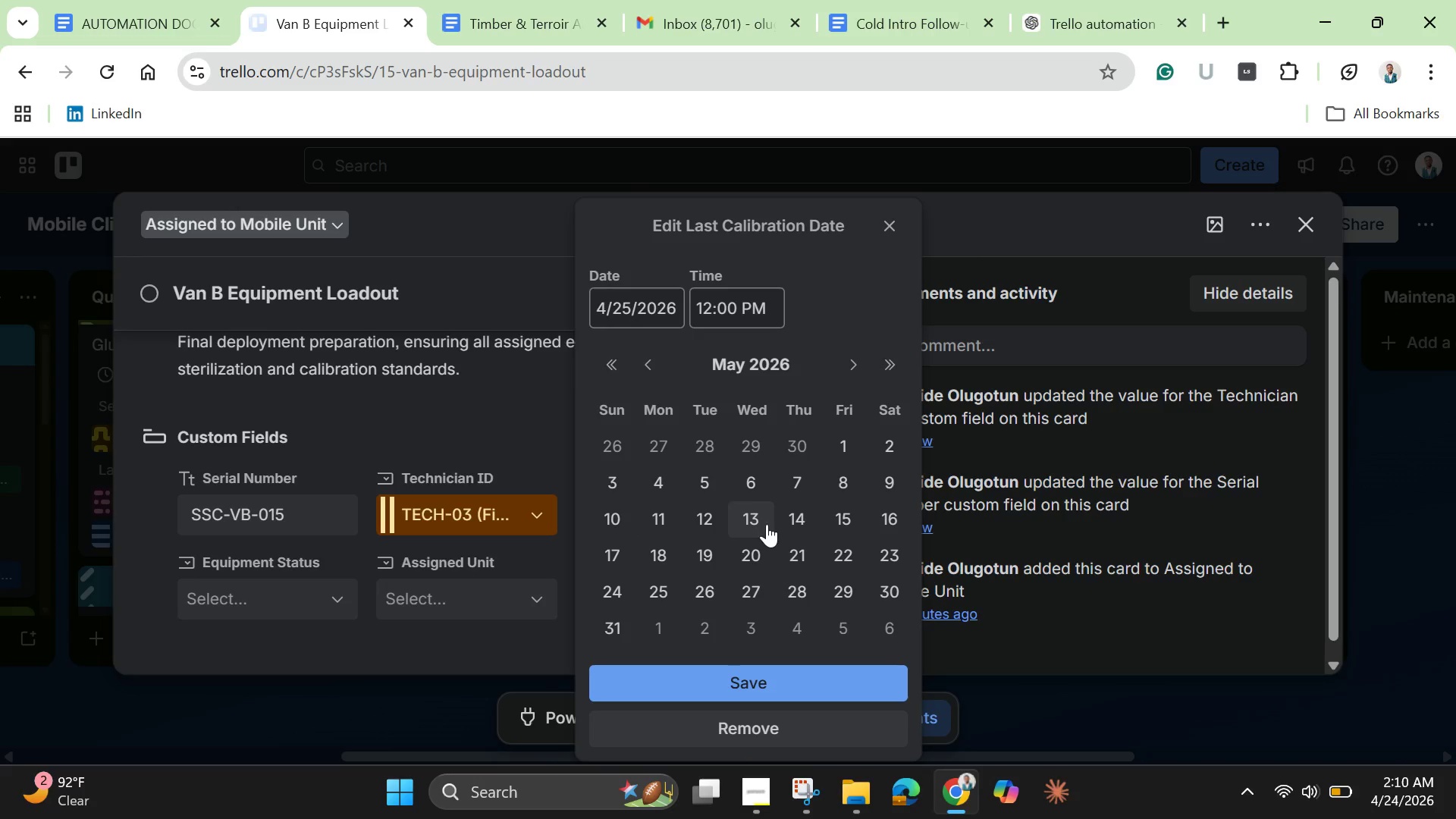 
left_click([802, 518])
 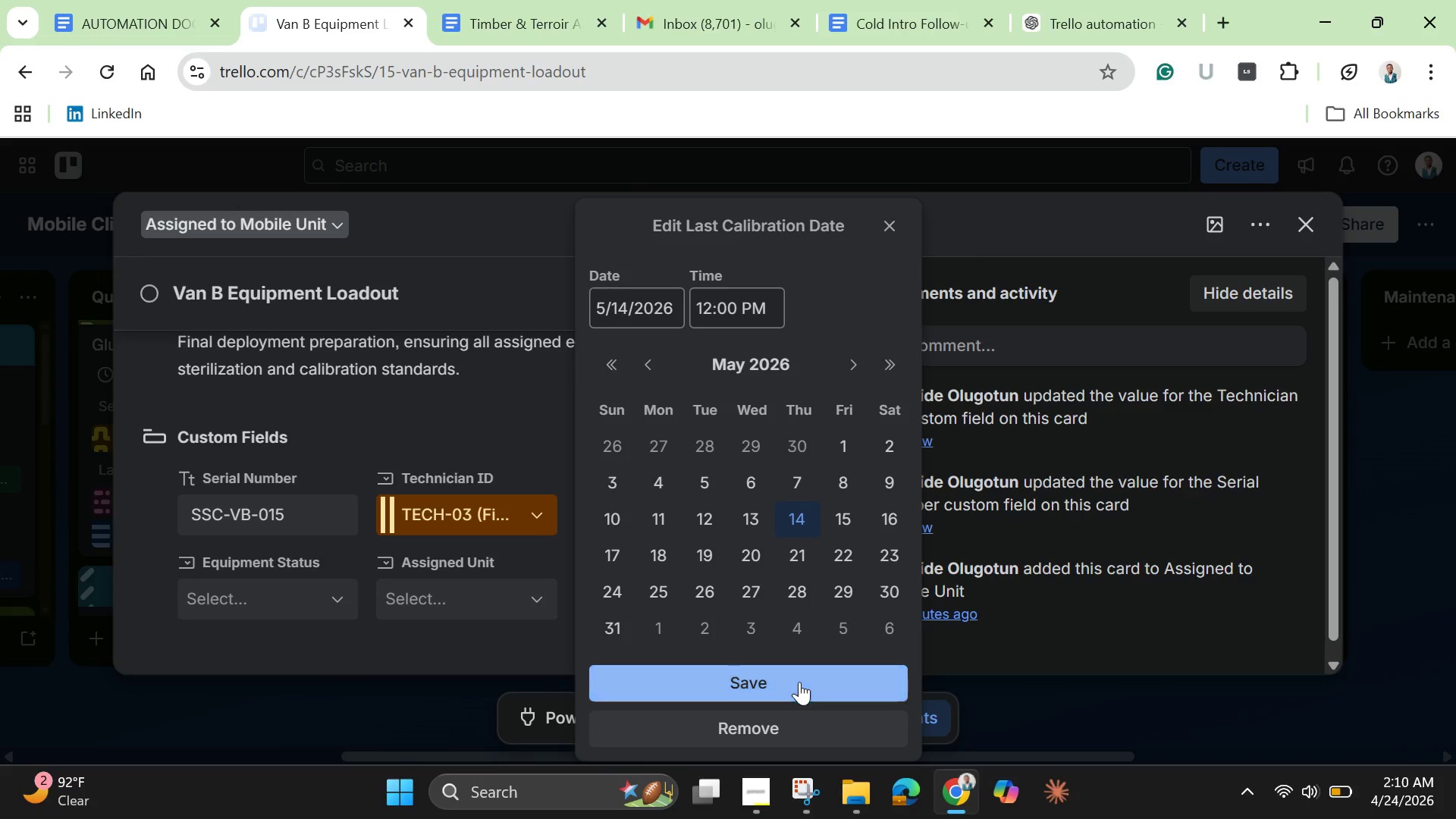 
left_click([799, 682])
 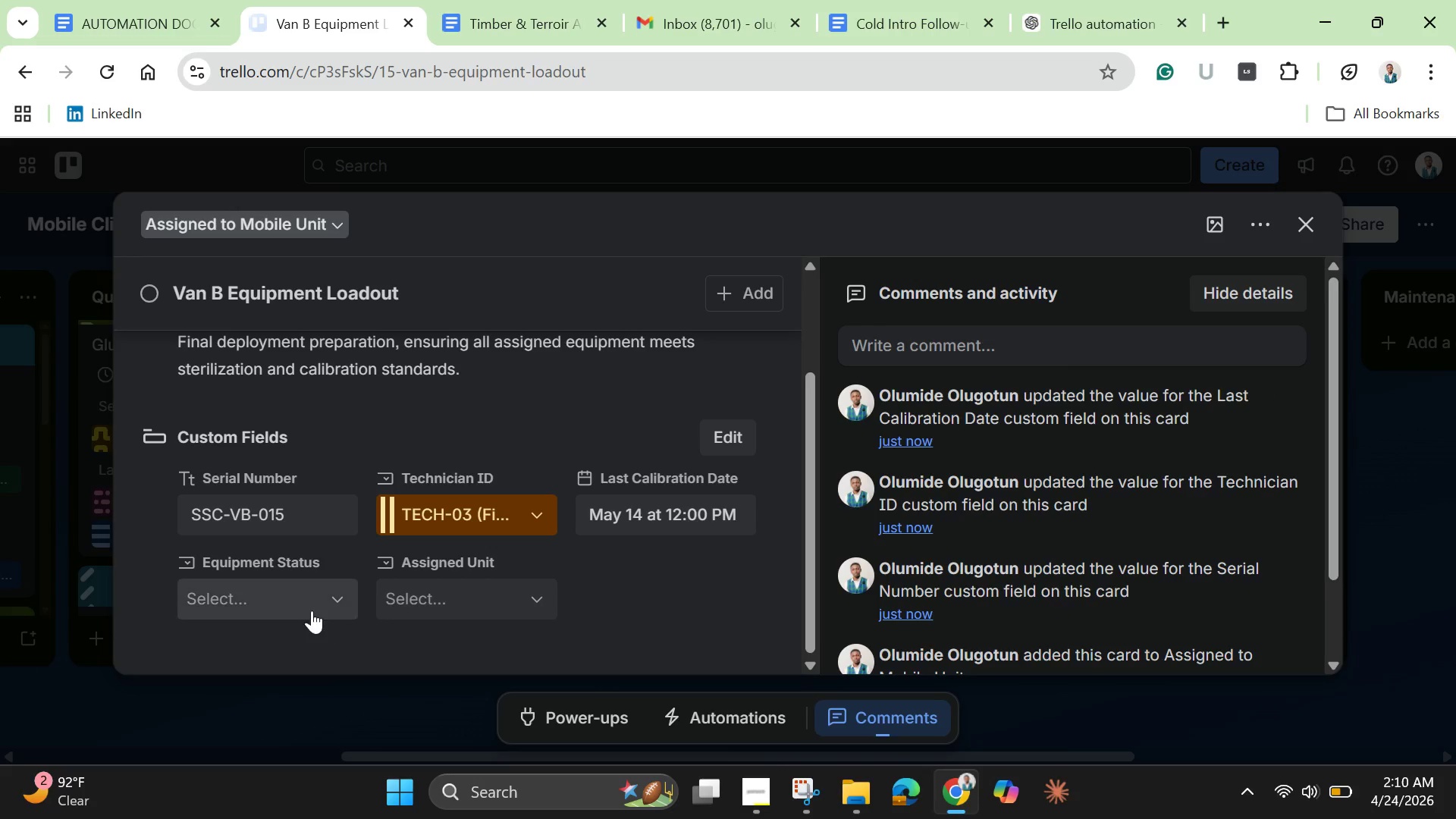 
left_click([309, 605])
 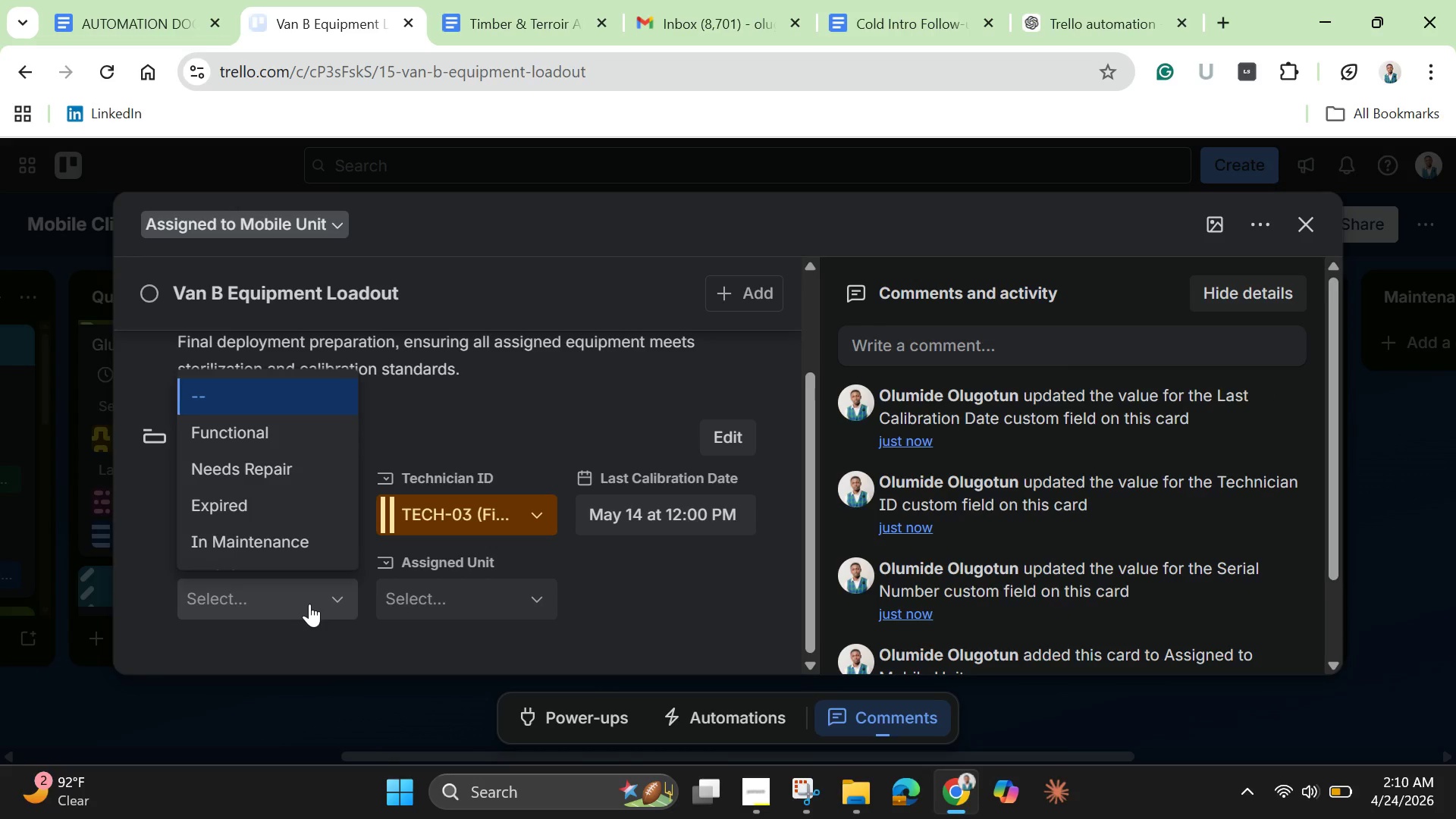 
left_click([276, 430])
 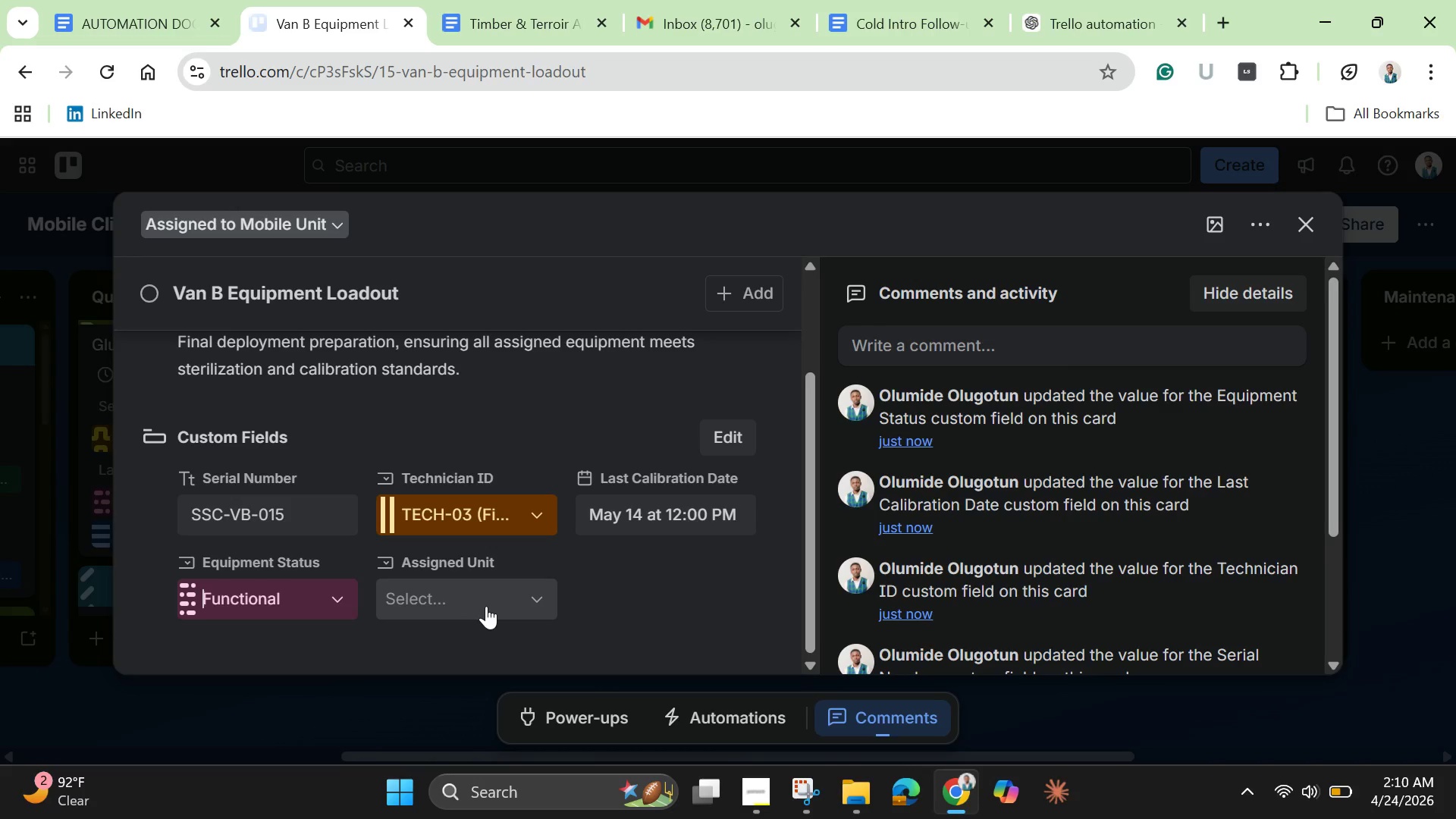 
left_click([486, 606])
 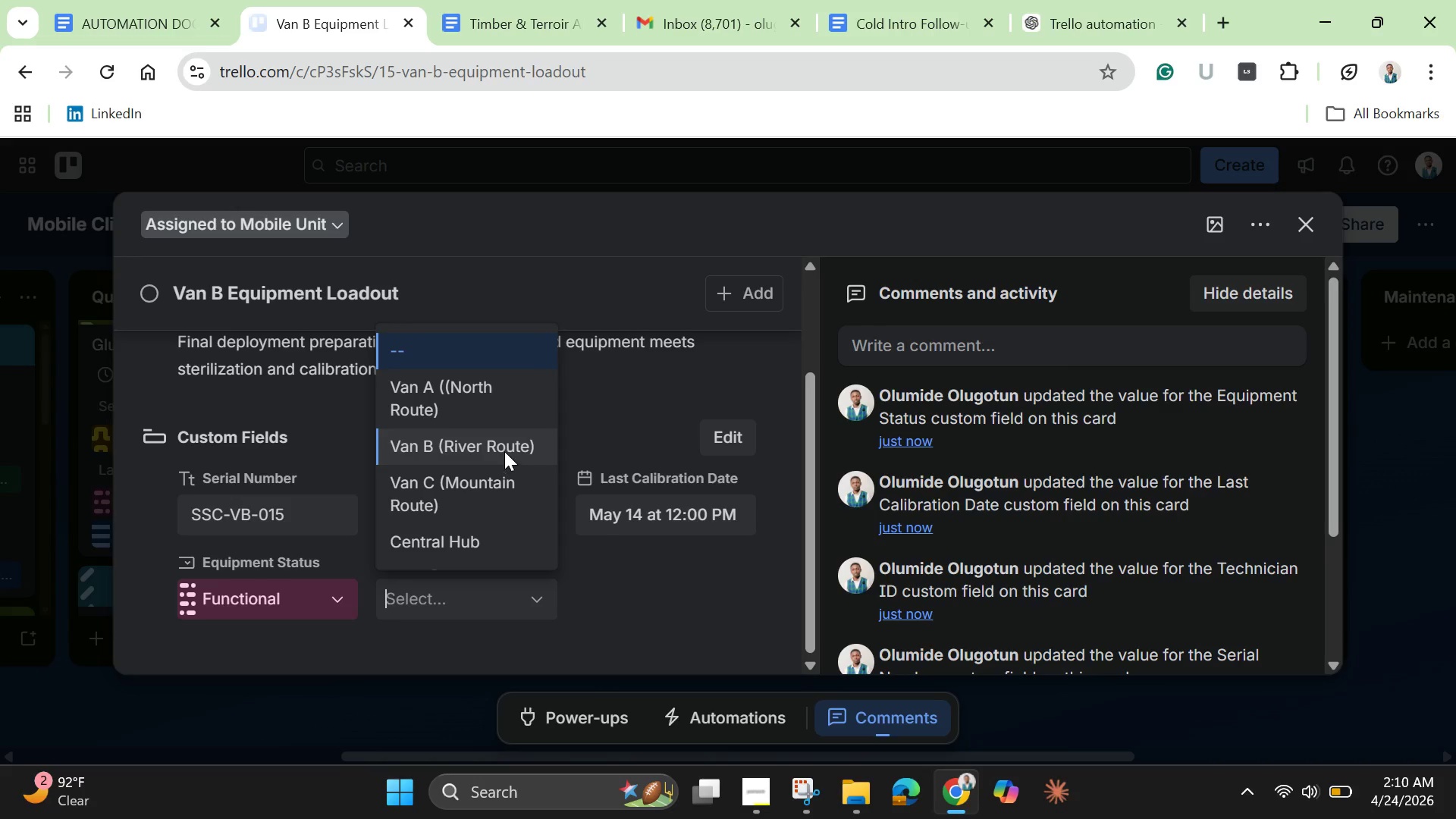 
left_click([504, 448])
 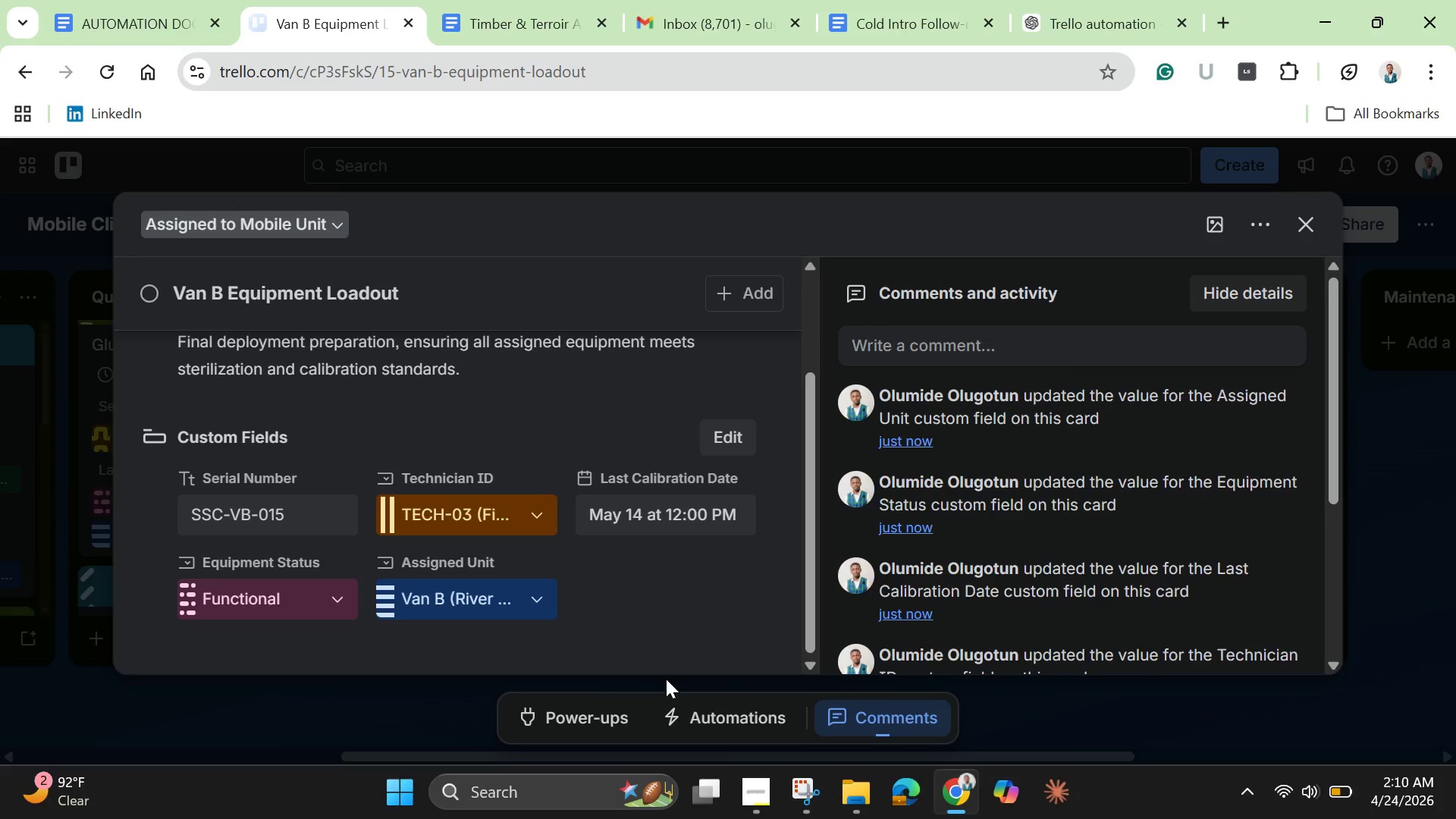 
left_click([673, 637])
 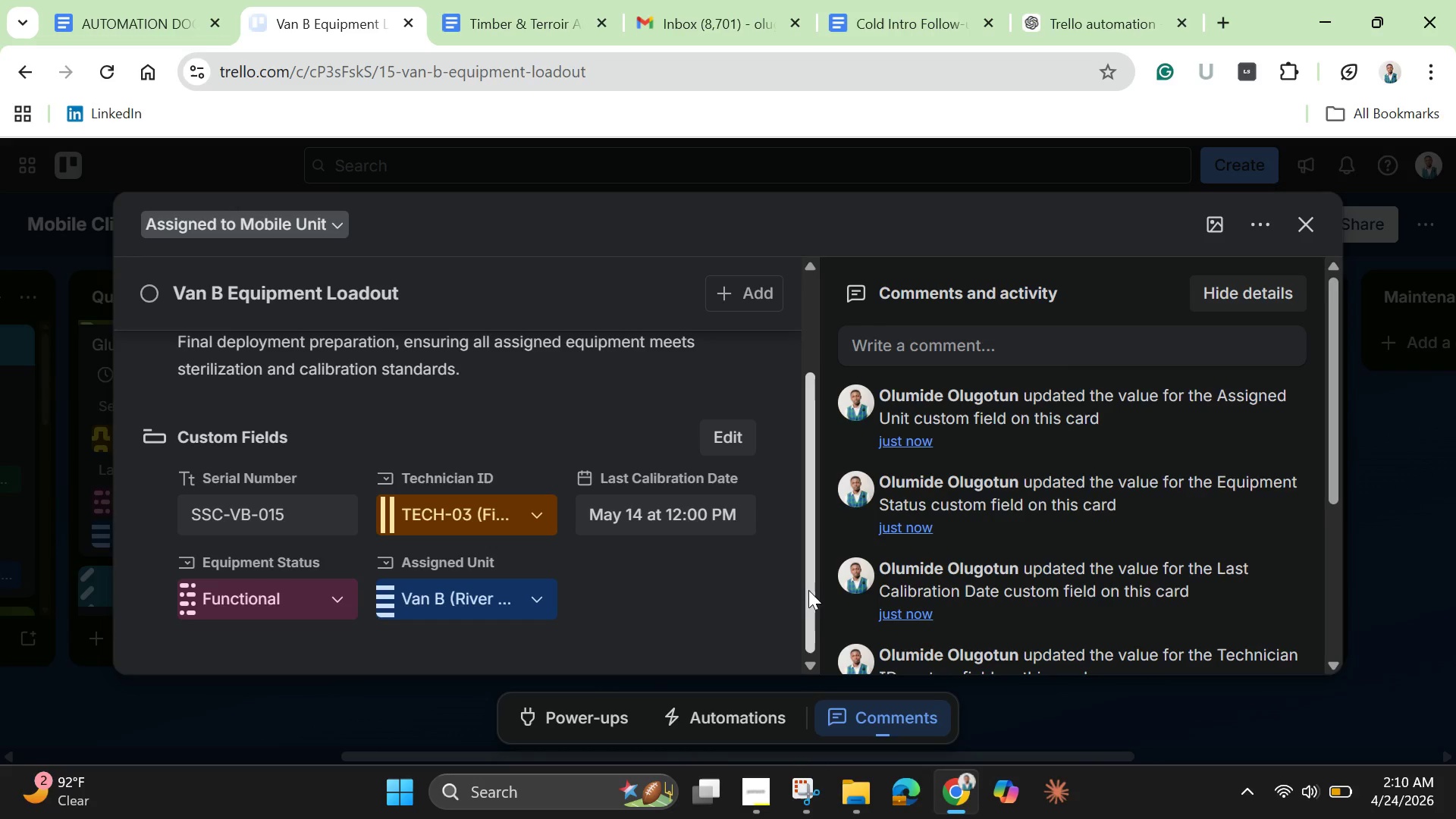 
left_click_drag(start_coordinate=[811, 590], to_coordinate=[781, 456])
 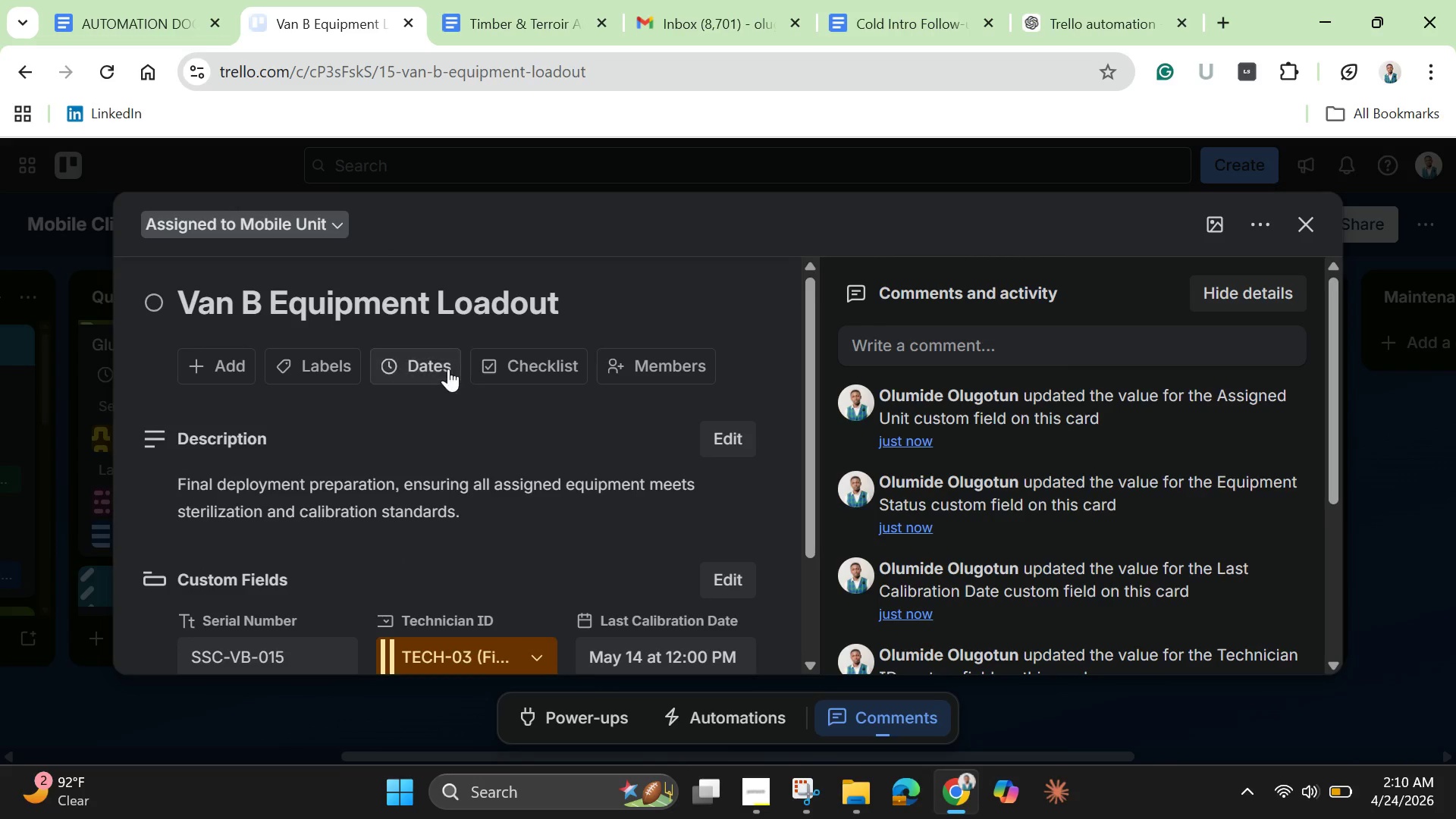 
left_click([447, 367])
 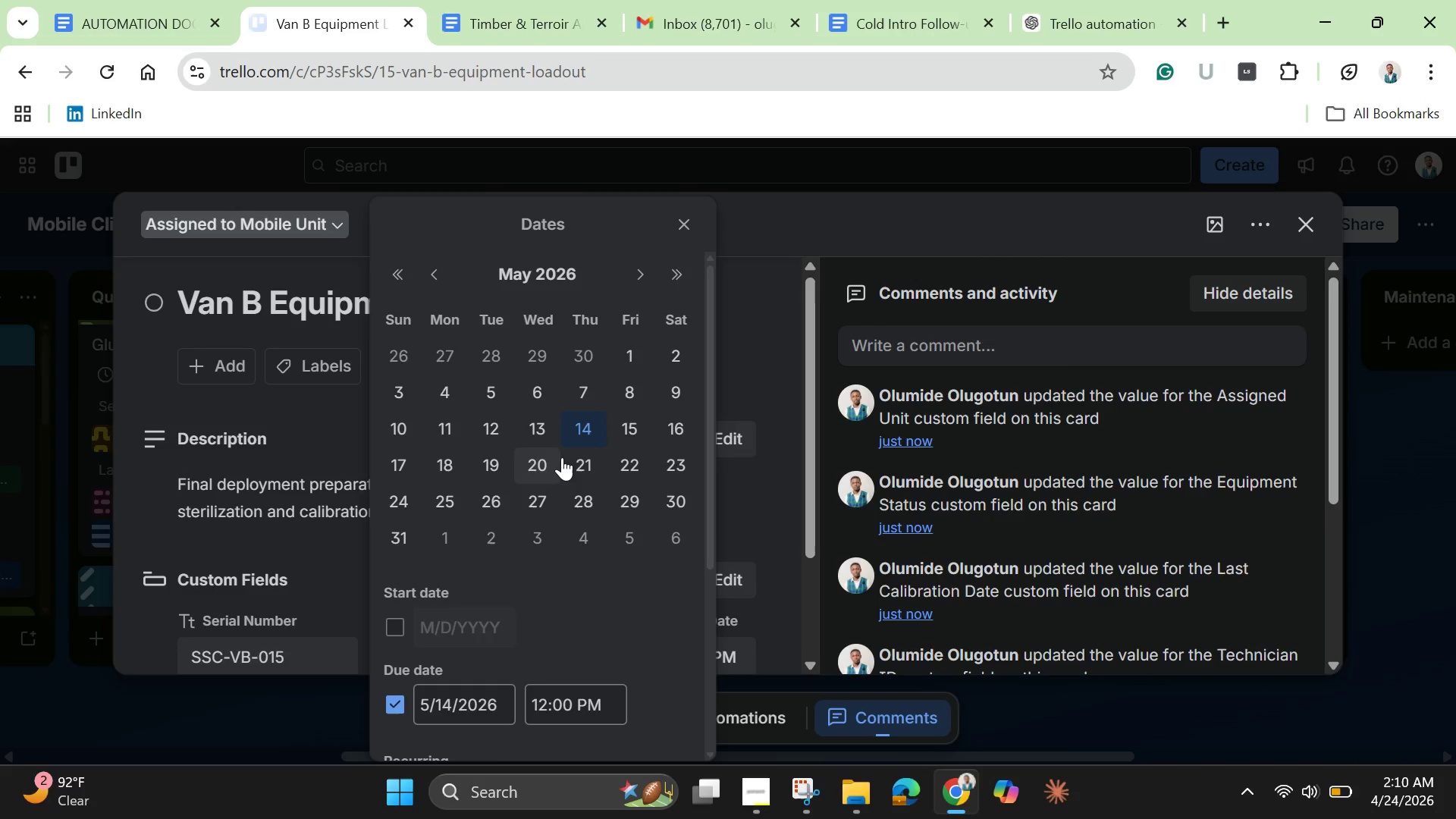 
scroll: coordinate [586, 671], scroll_direction: down, amount: 7.0
 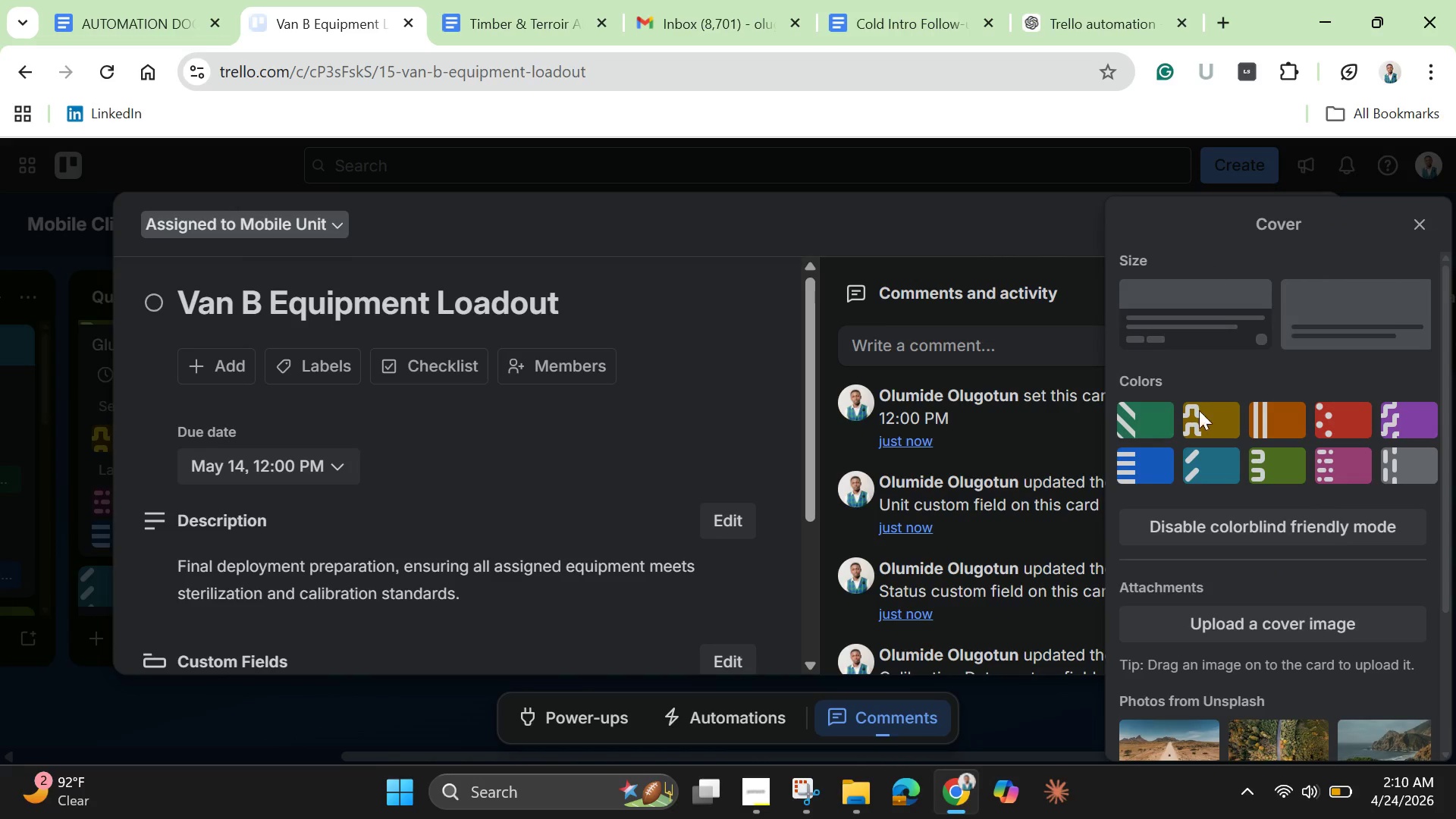 
left_click([1341, 464])
 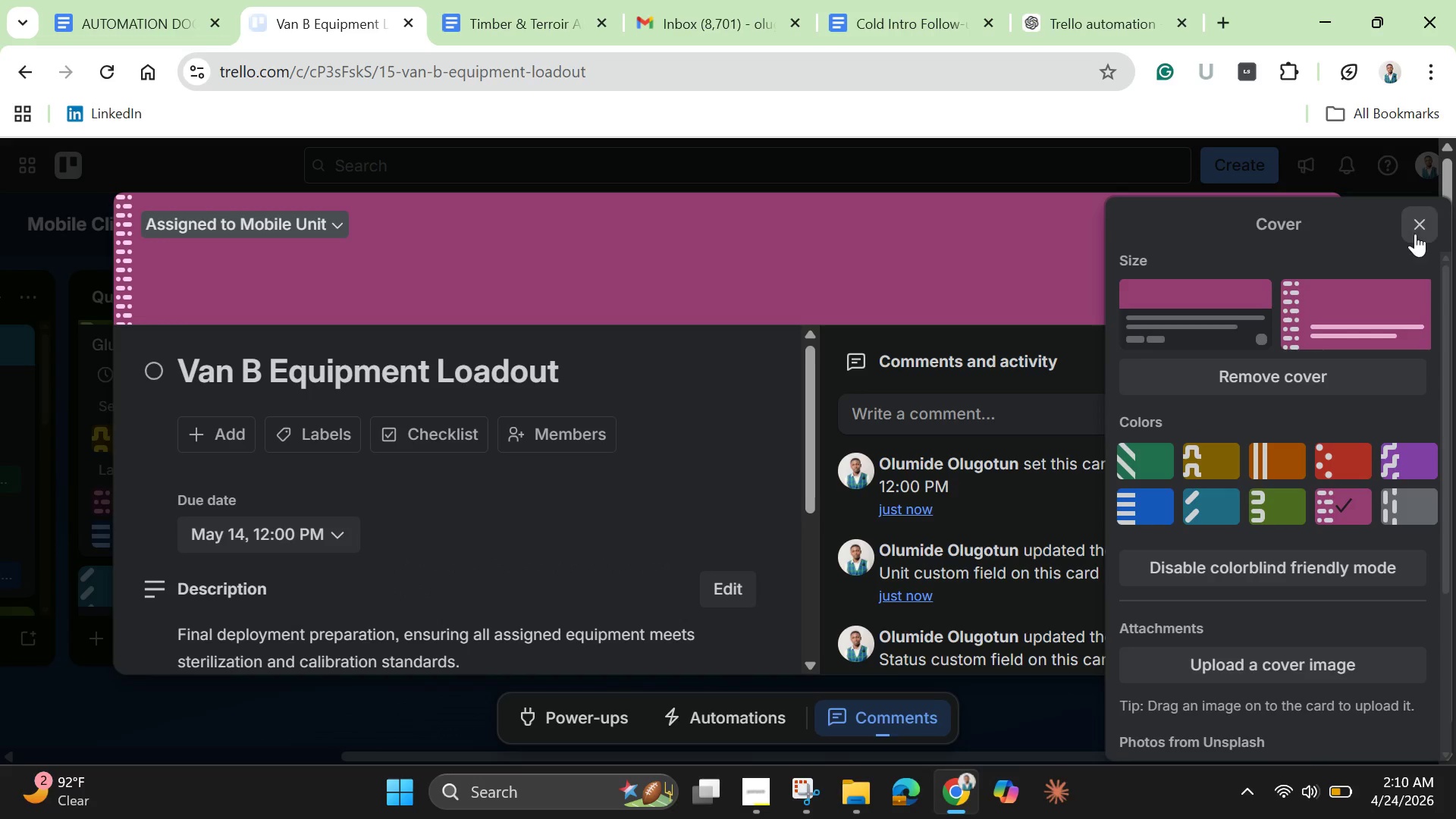 
left_click([1420, 232])
 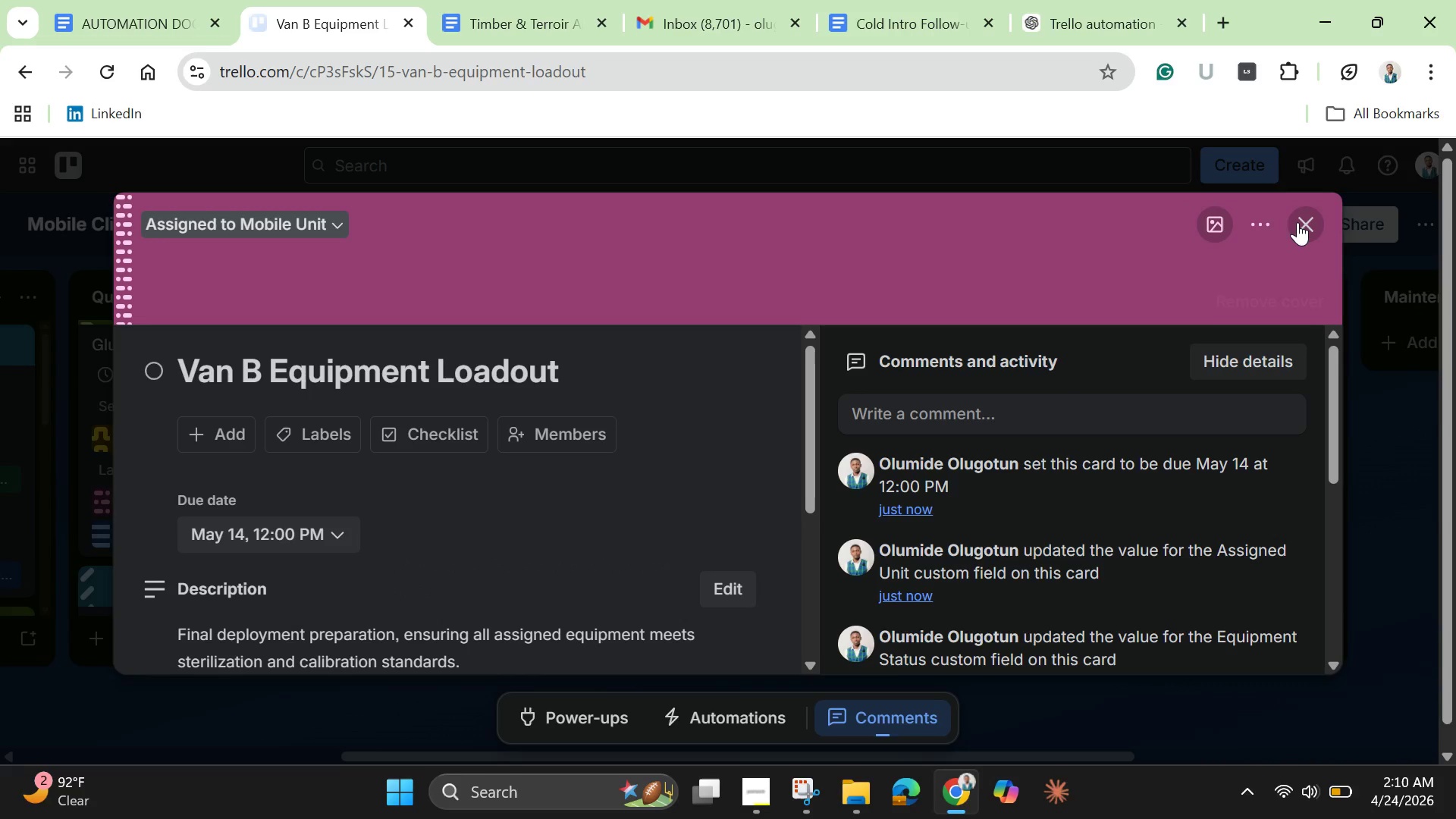 
left_click([1299, 222])
 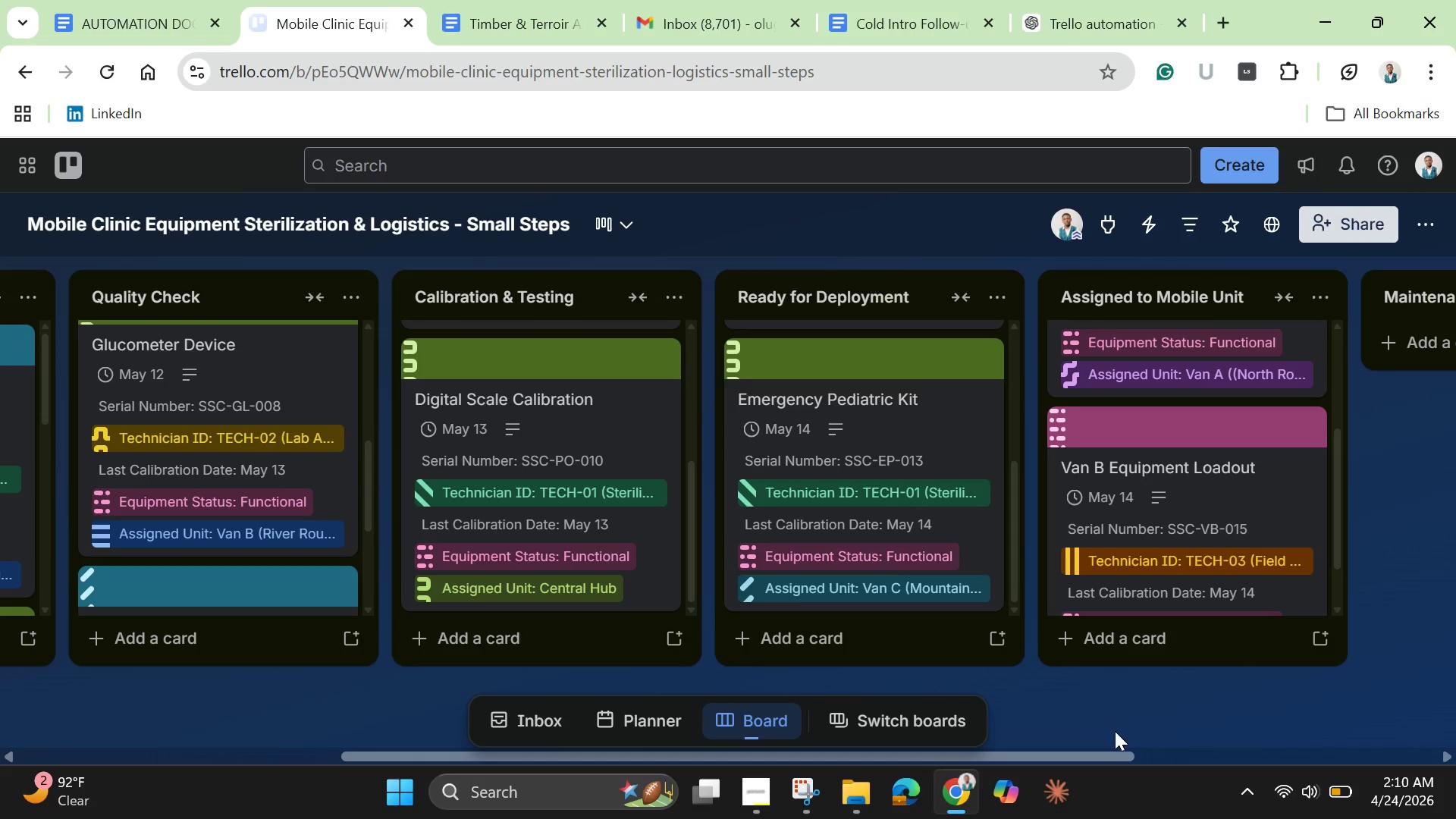 
left_click_drag(start_coordinate=[1107, 755], to_coordinate=[1413, 744])
 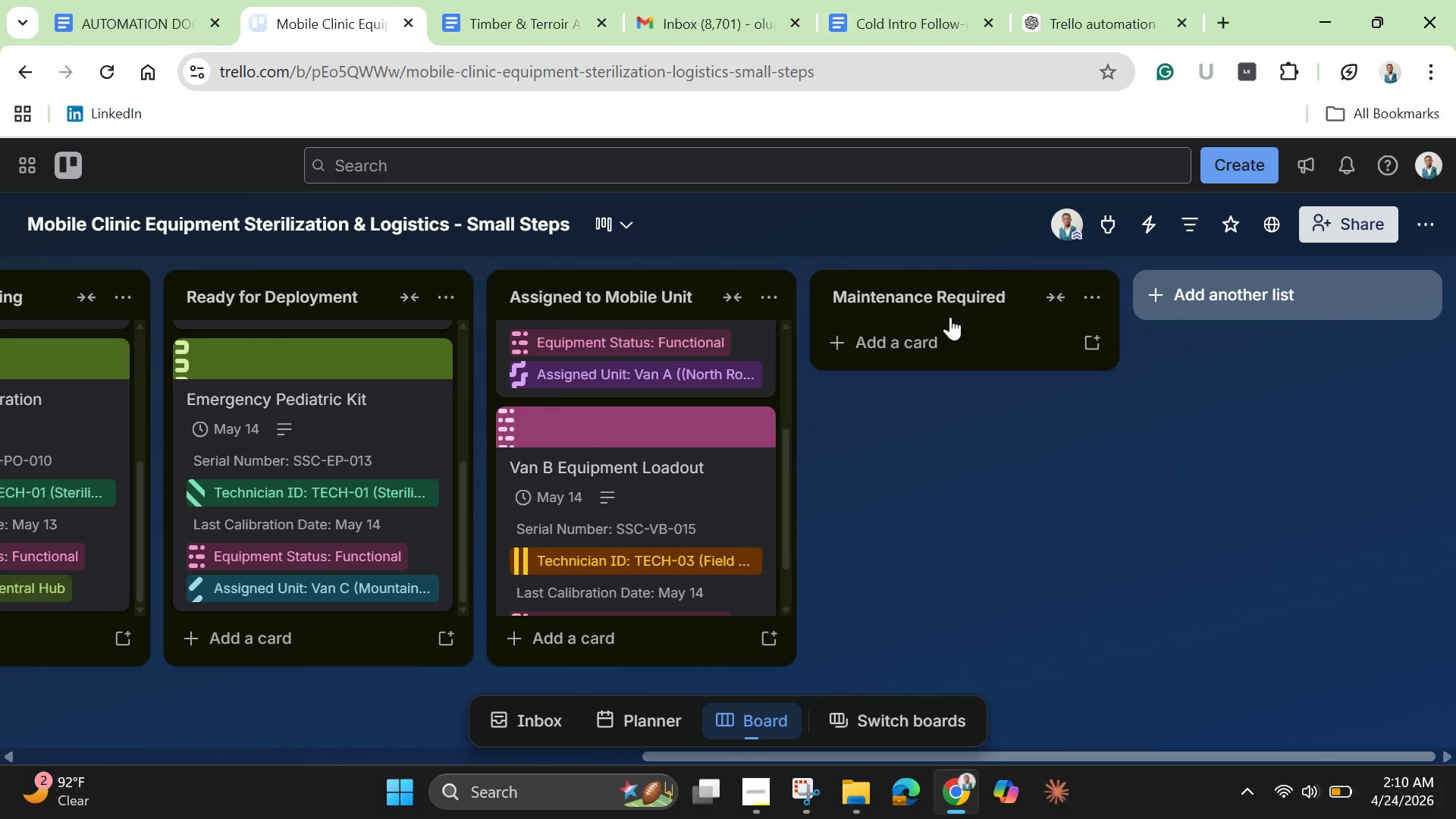 
left_click([943, 338])
 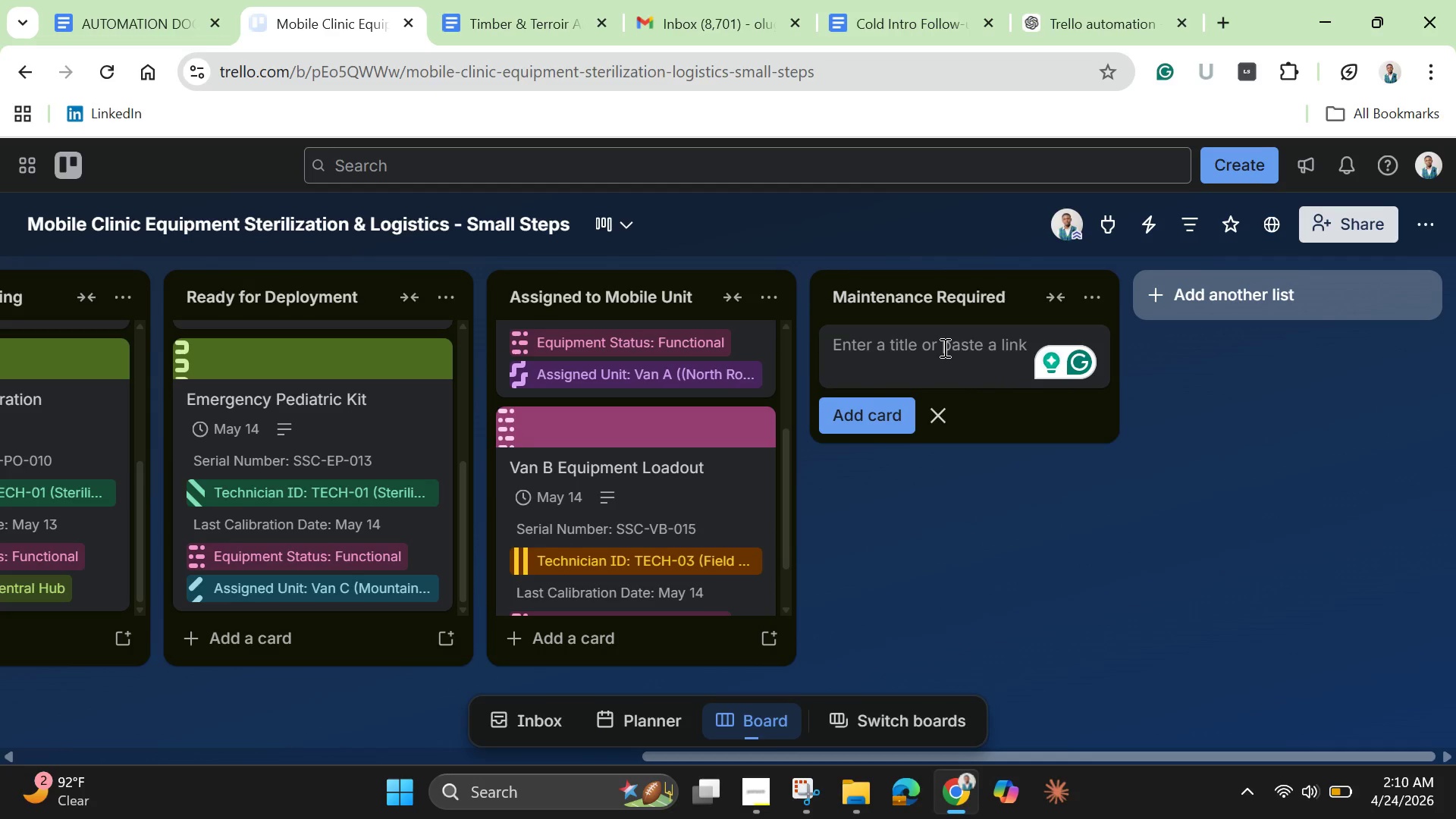 
wait(5.33)
 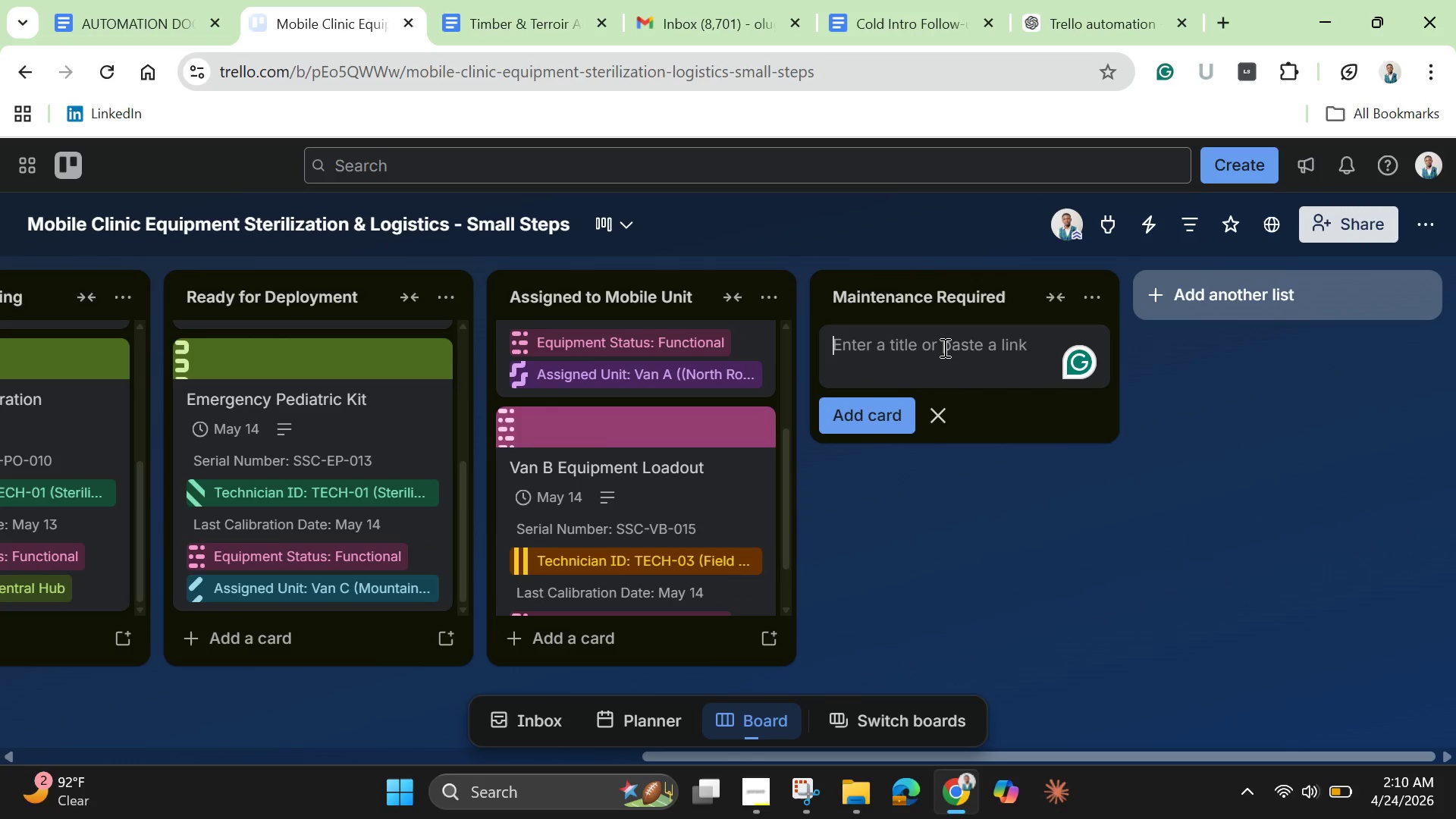 
left_click([992, 569])
 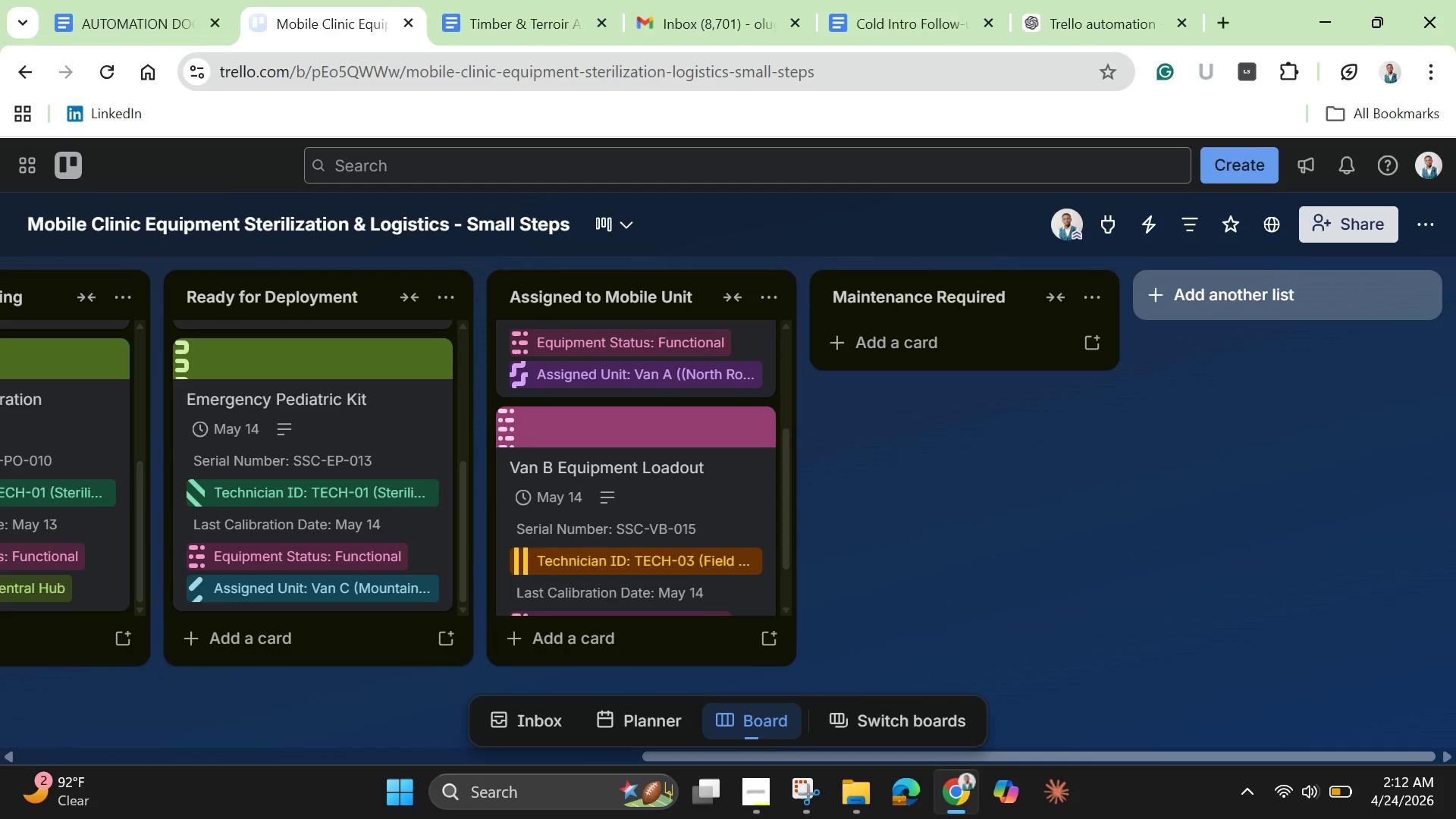 
wait(75.16)
 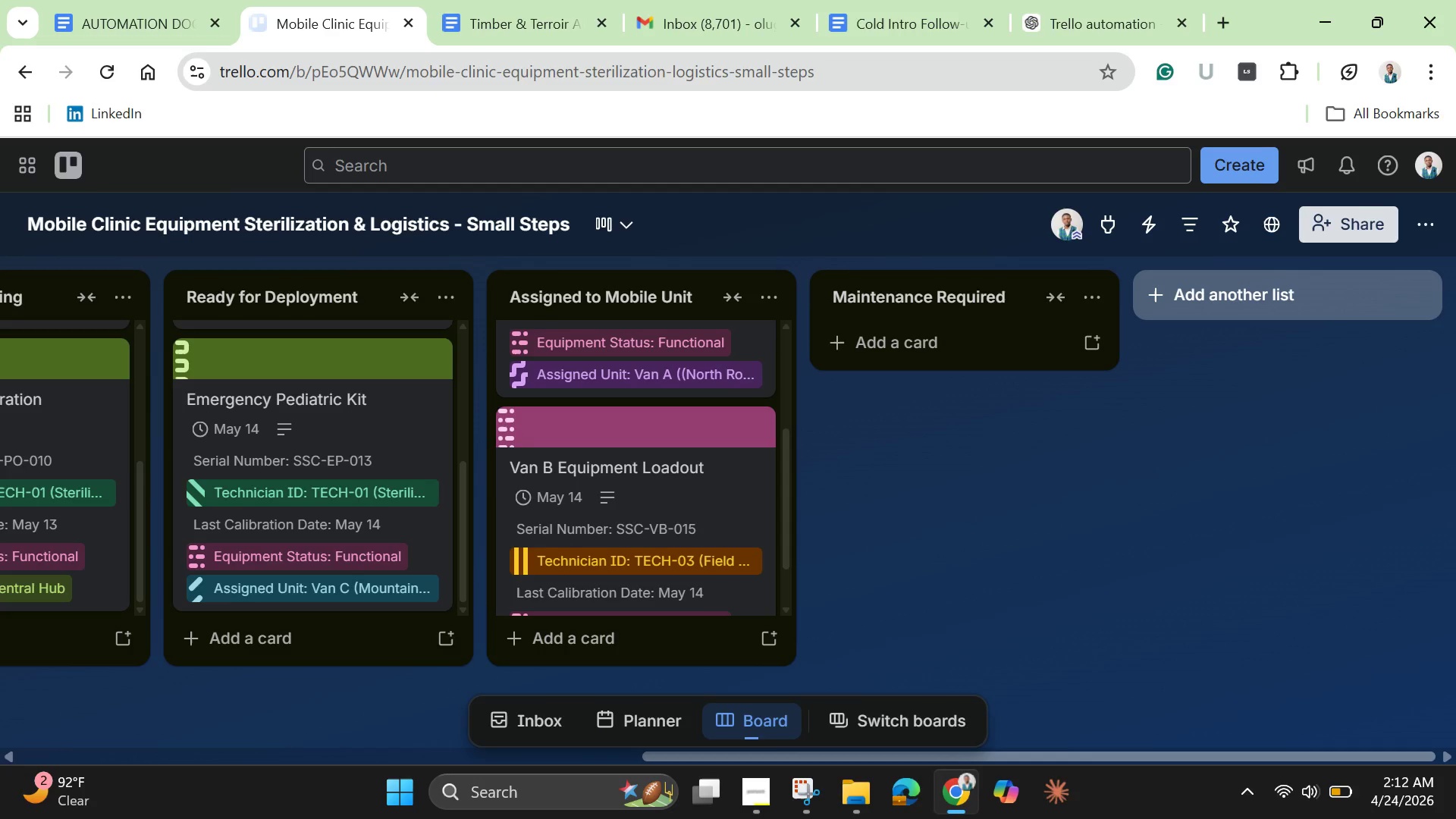 
left_click([808, 791])
 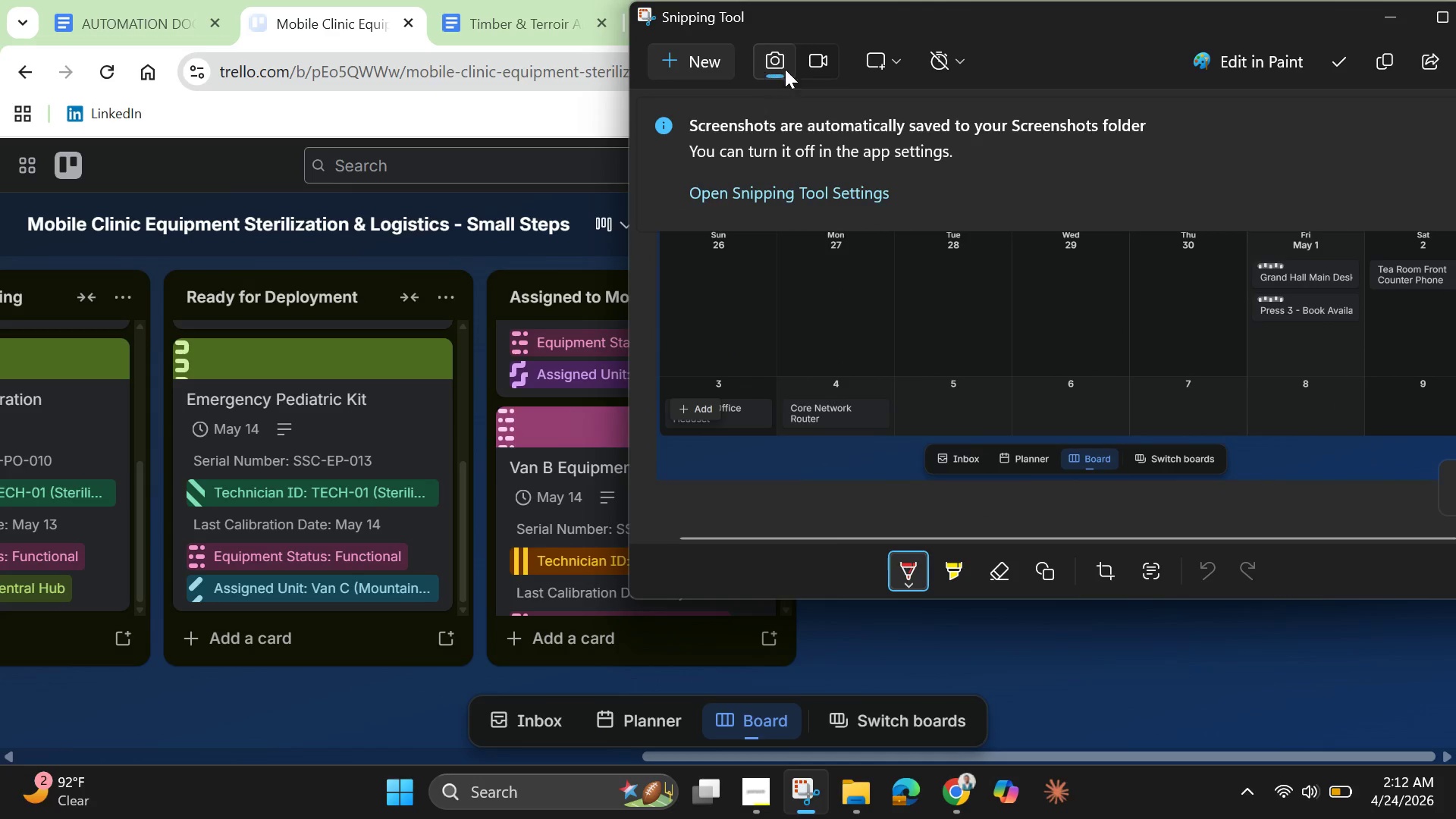 
left_click([811, 61])
 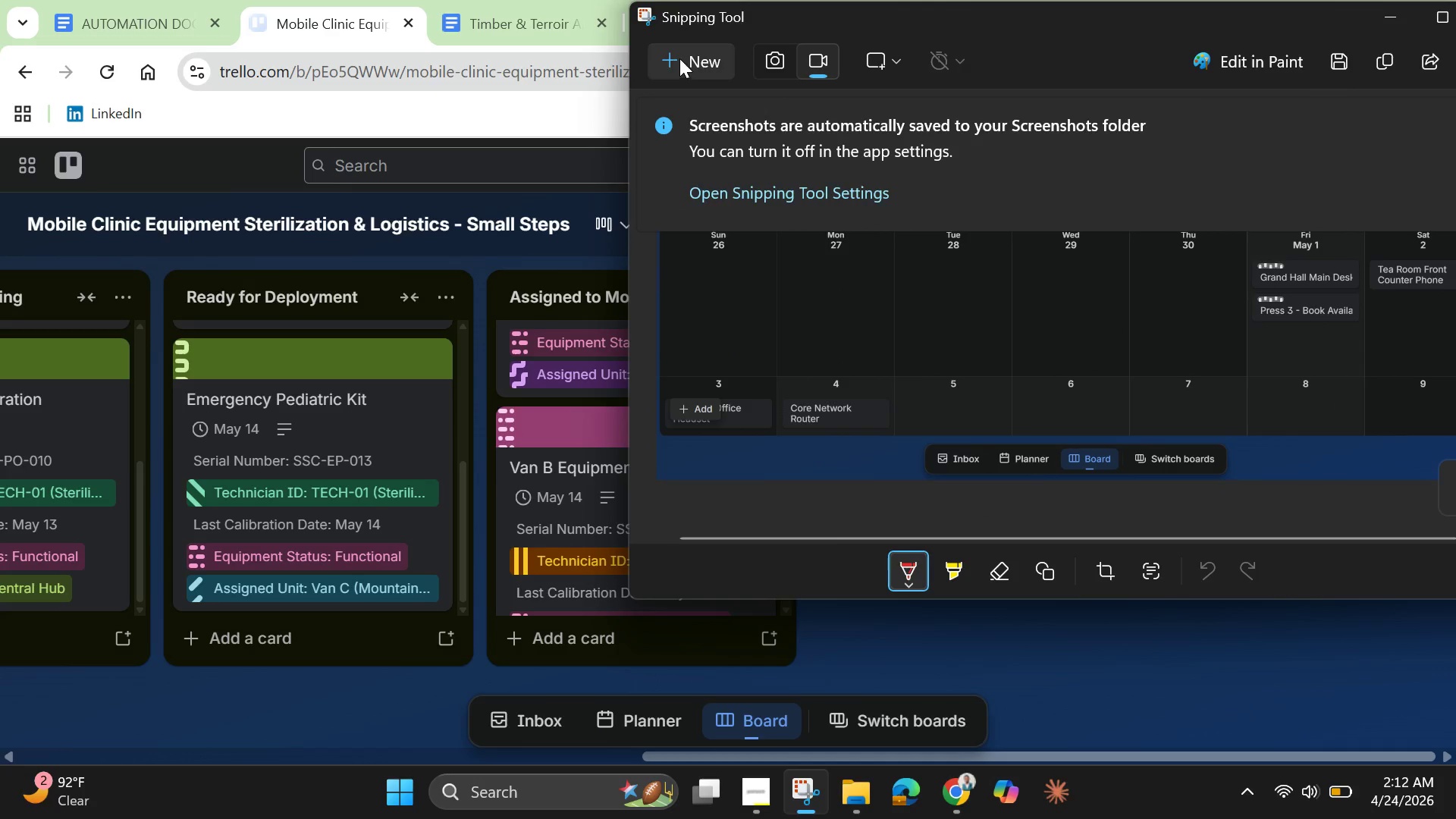 
left_click([684, 58])
 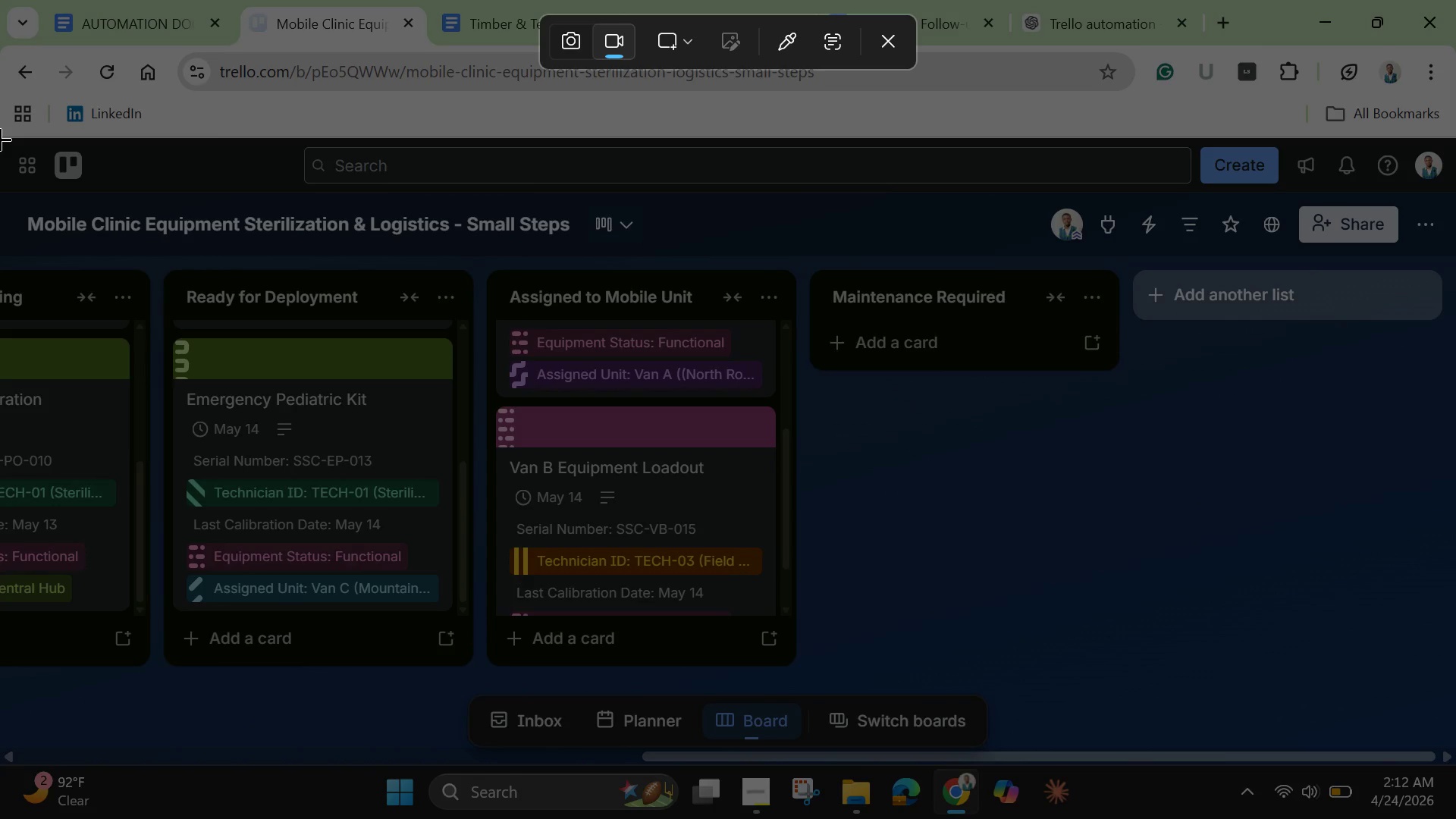 
left_click_drag(start_coordinate=[0, 137], to_coordinate=[1455, 770])
 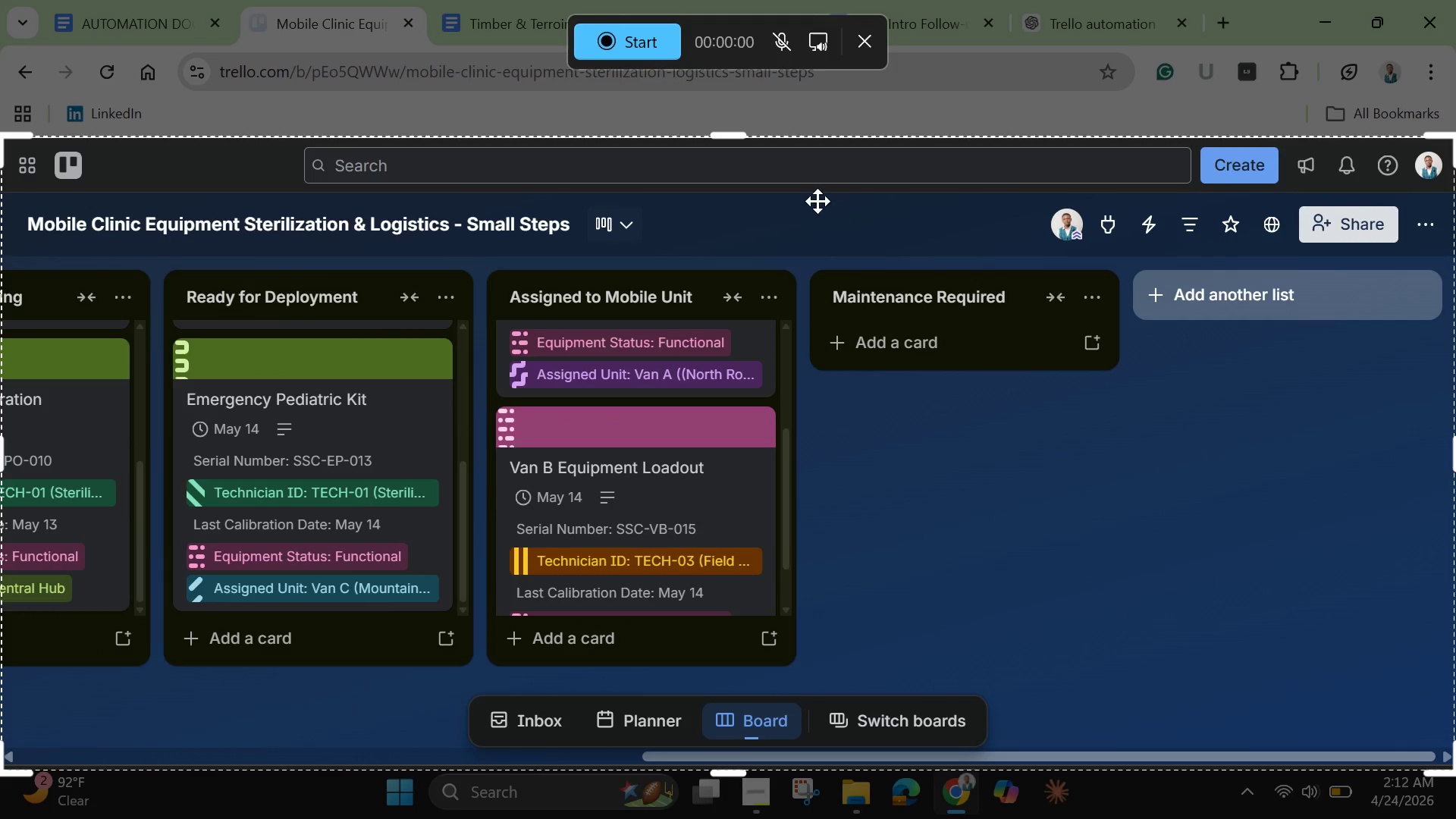 
wait(5.97)
 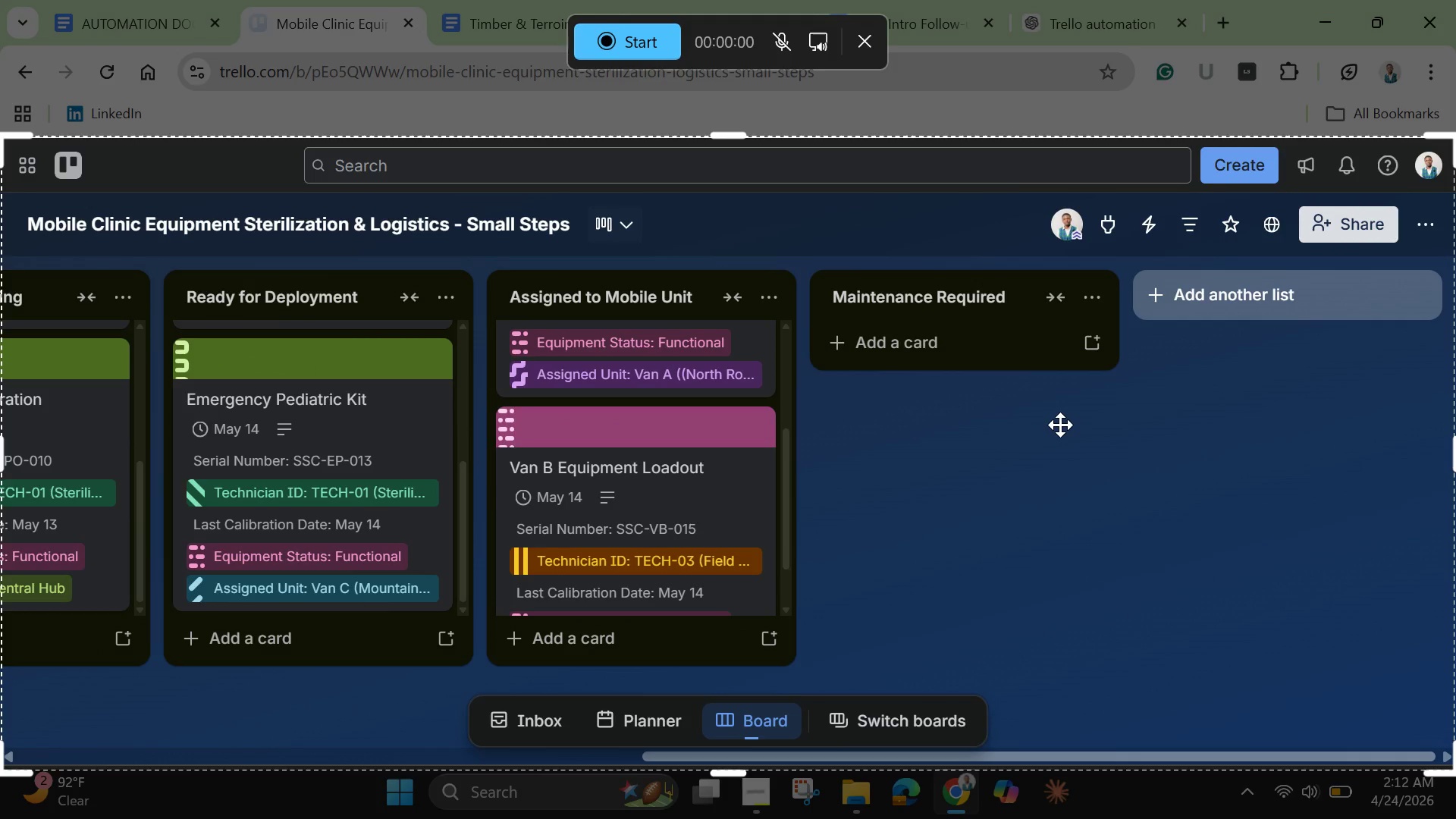 
left_click([639, 39])
 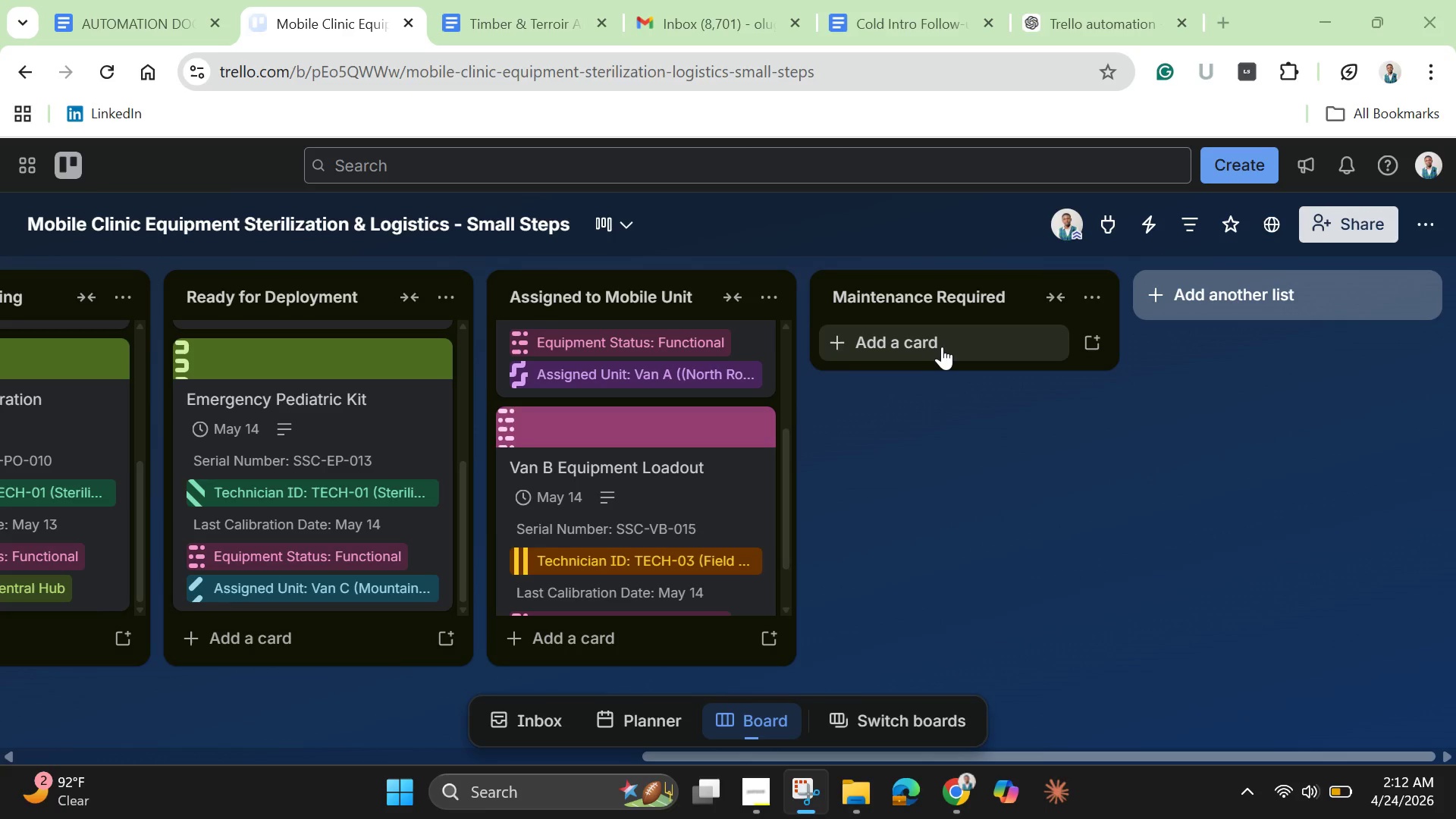 
wait(6.16)
 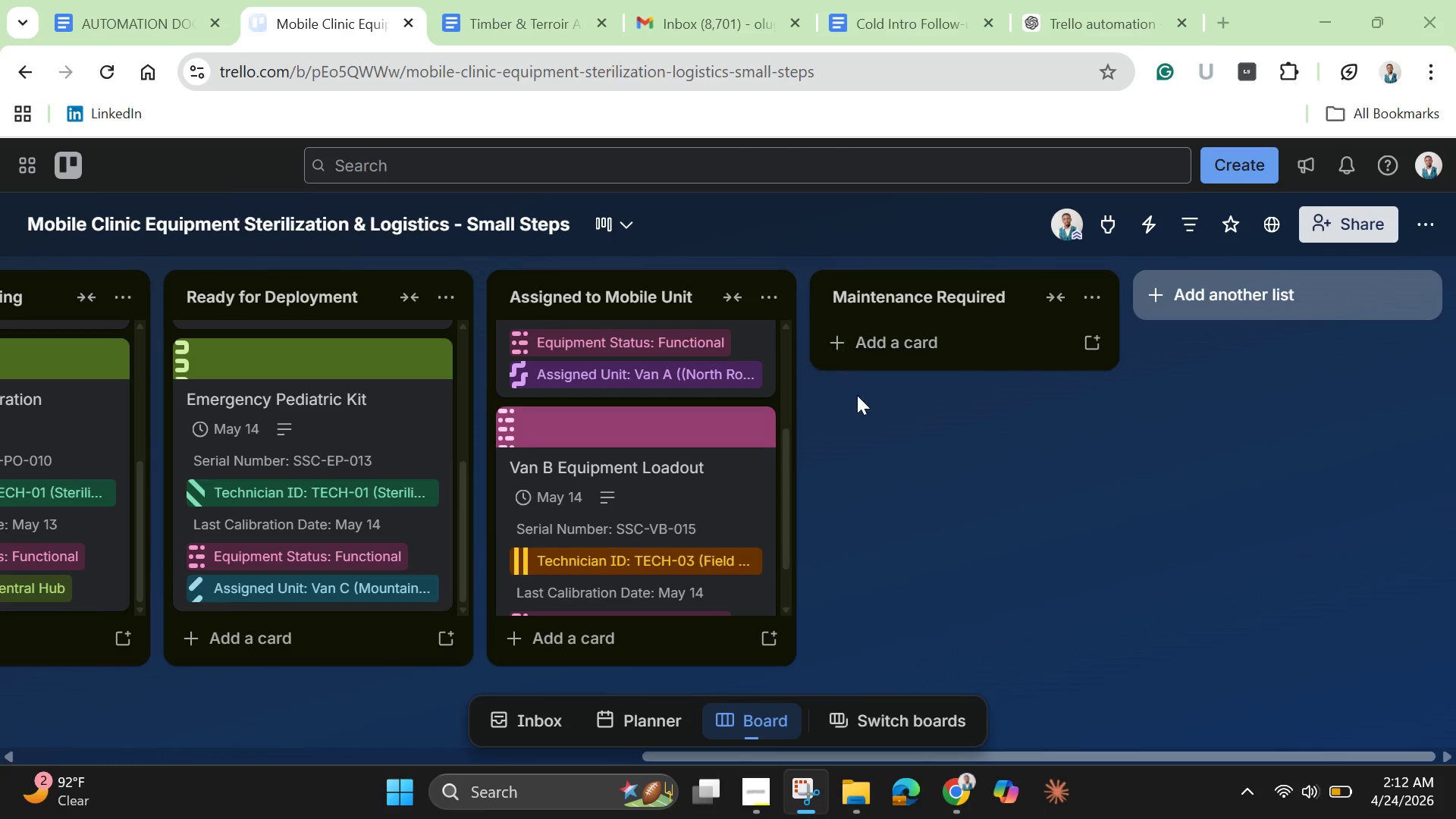 
scroll: coordinate [679, 458], scroll_direction: none, amount: 0.0
 